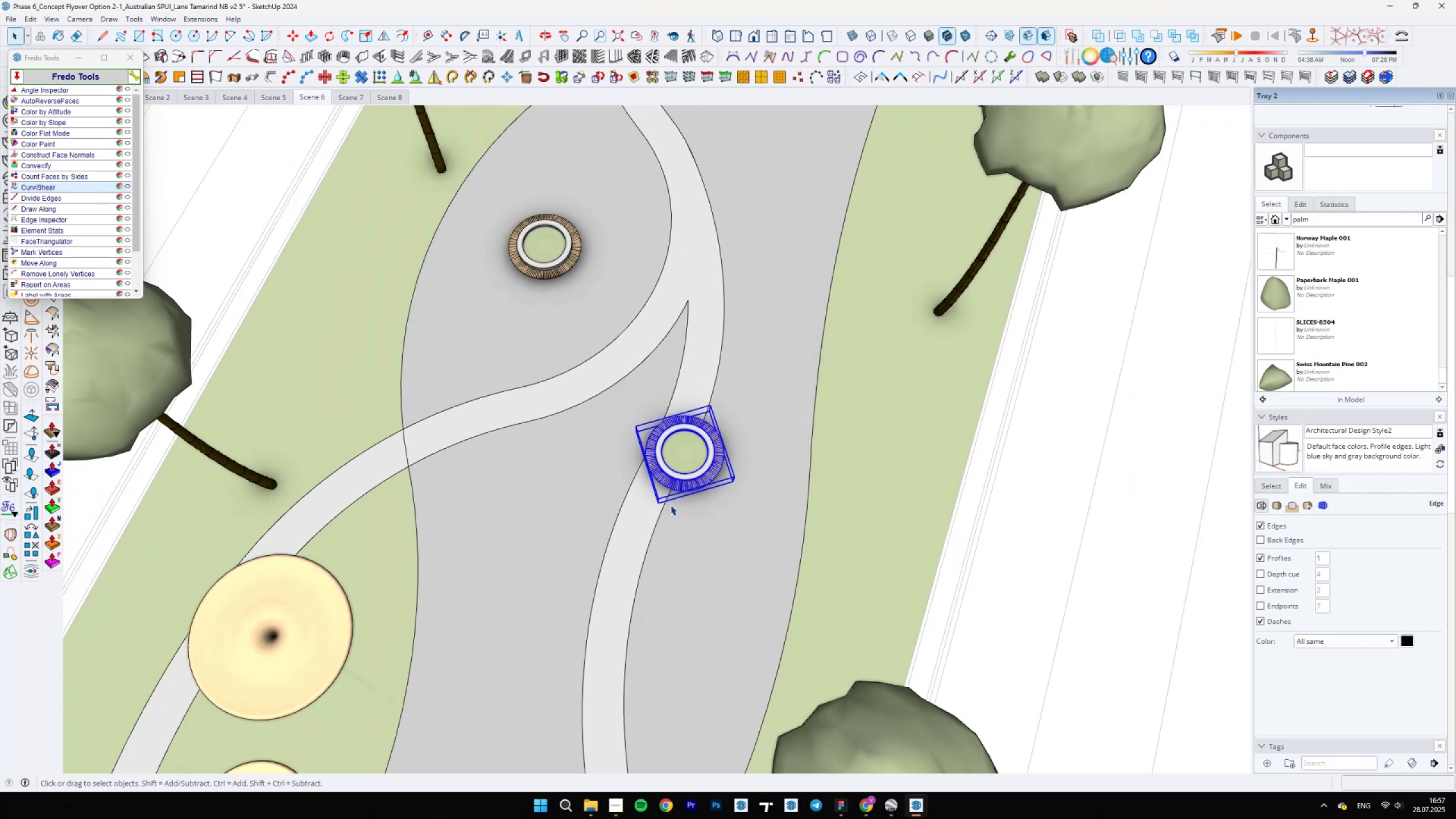 
scroll: coordinate [701, 537], scroll_direction: down, amount: 6.0
 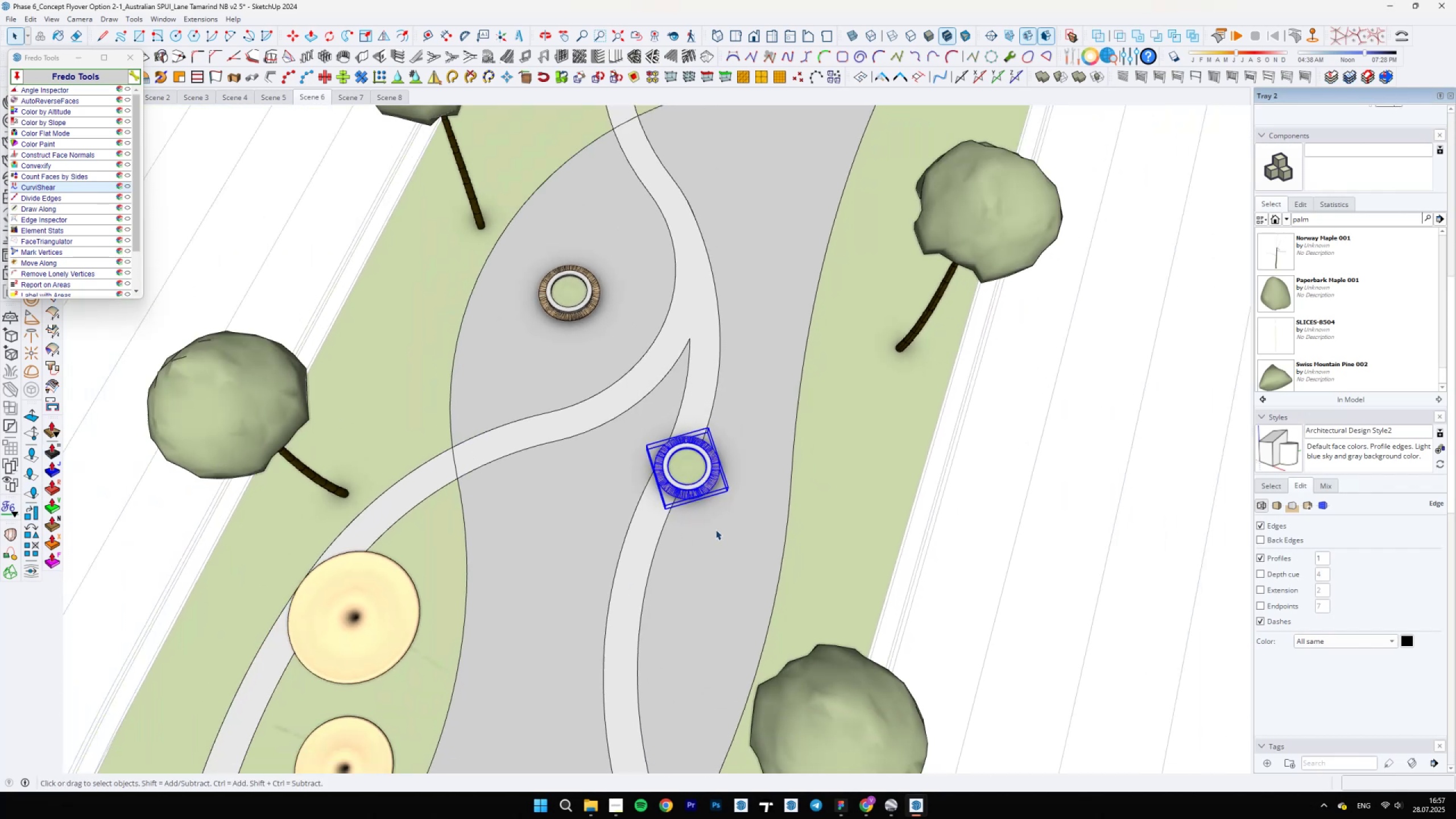 
key(Control+ControlLeft)
 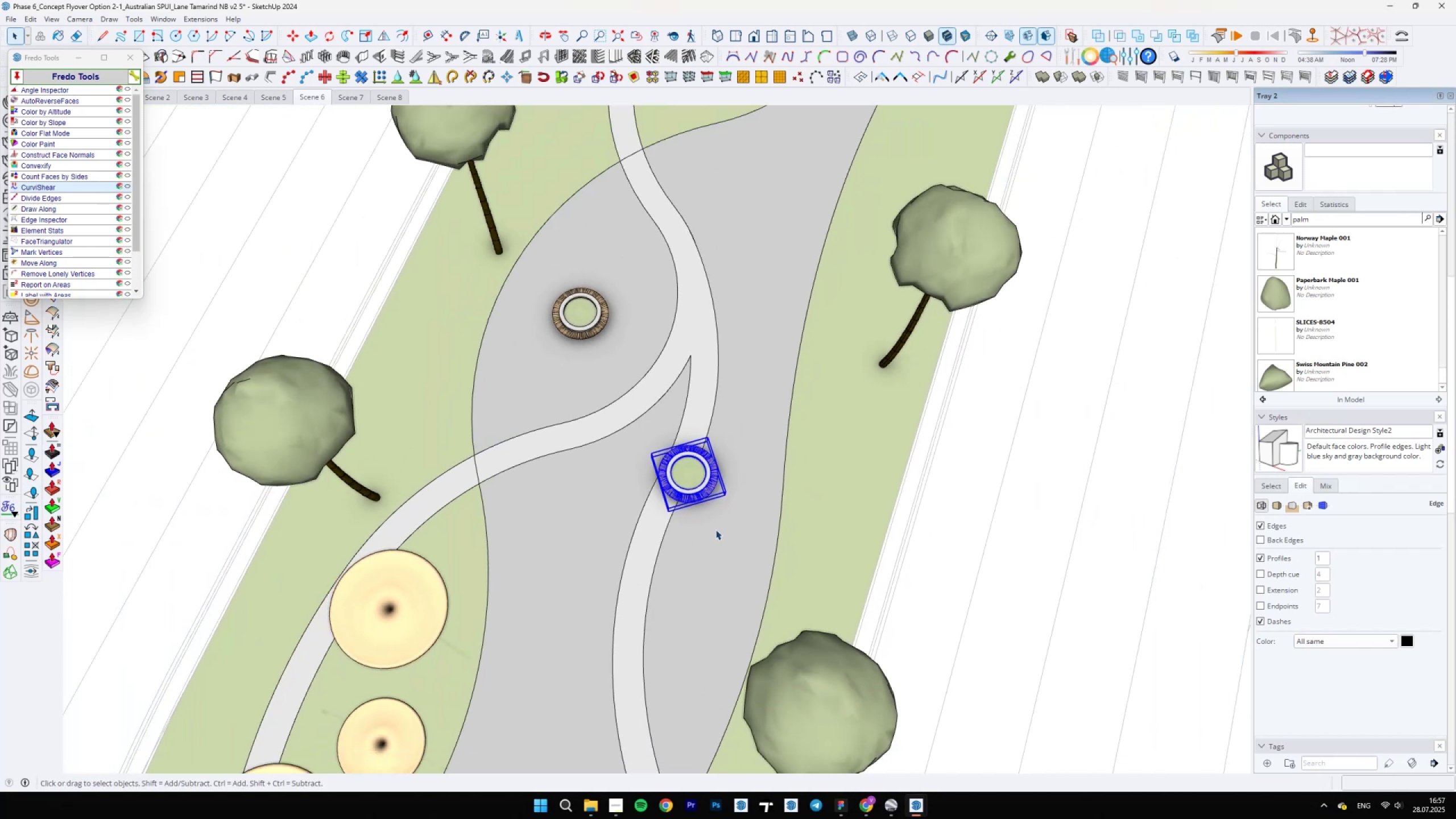 
key(Control+Z)
 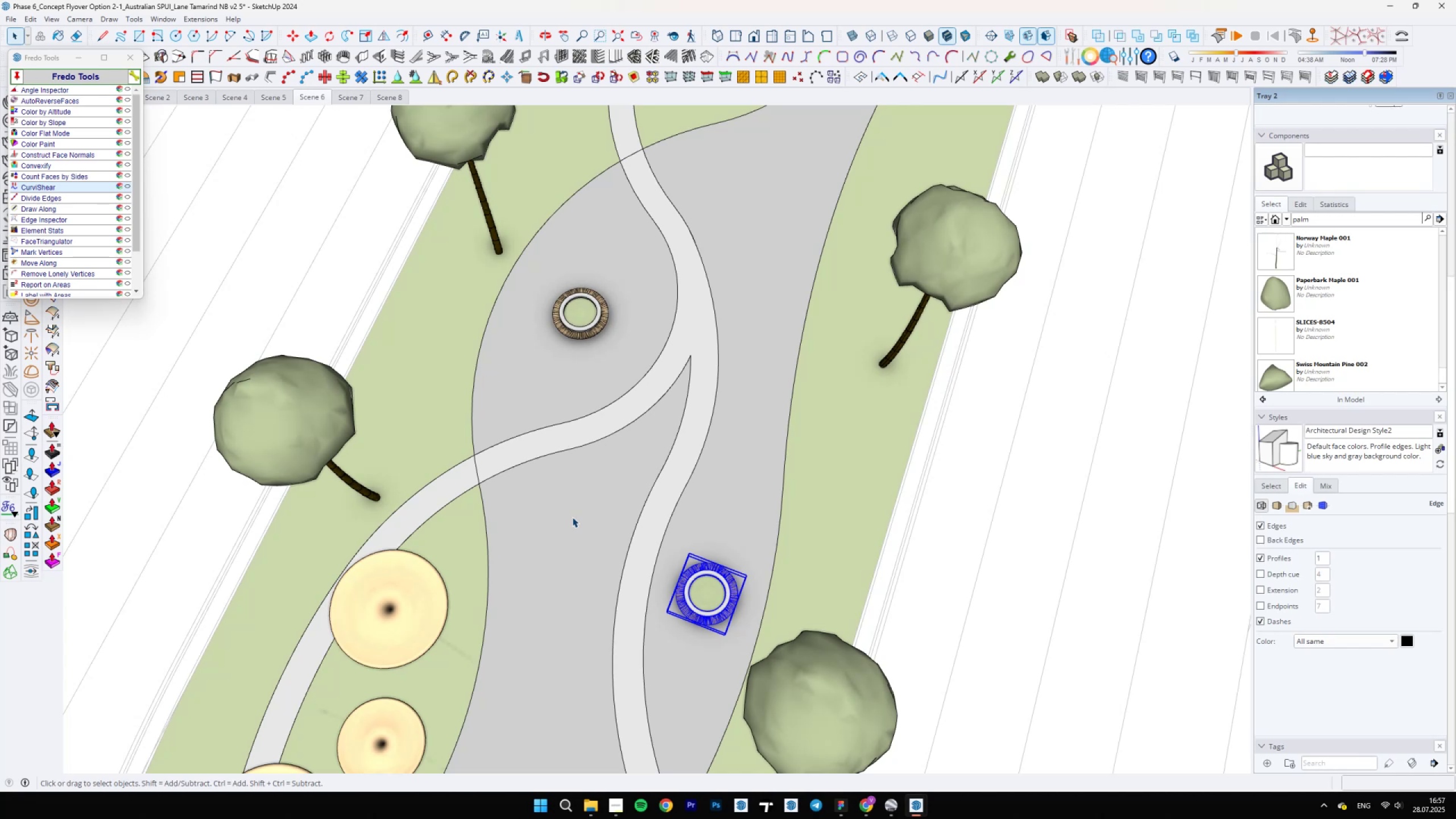 
left_click([572, 517])
 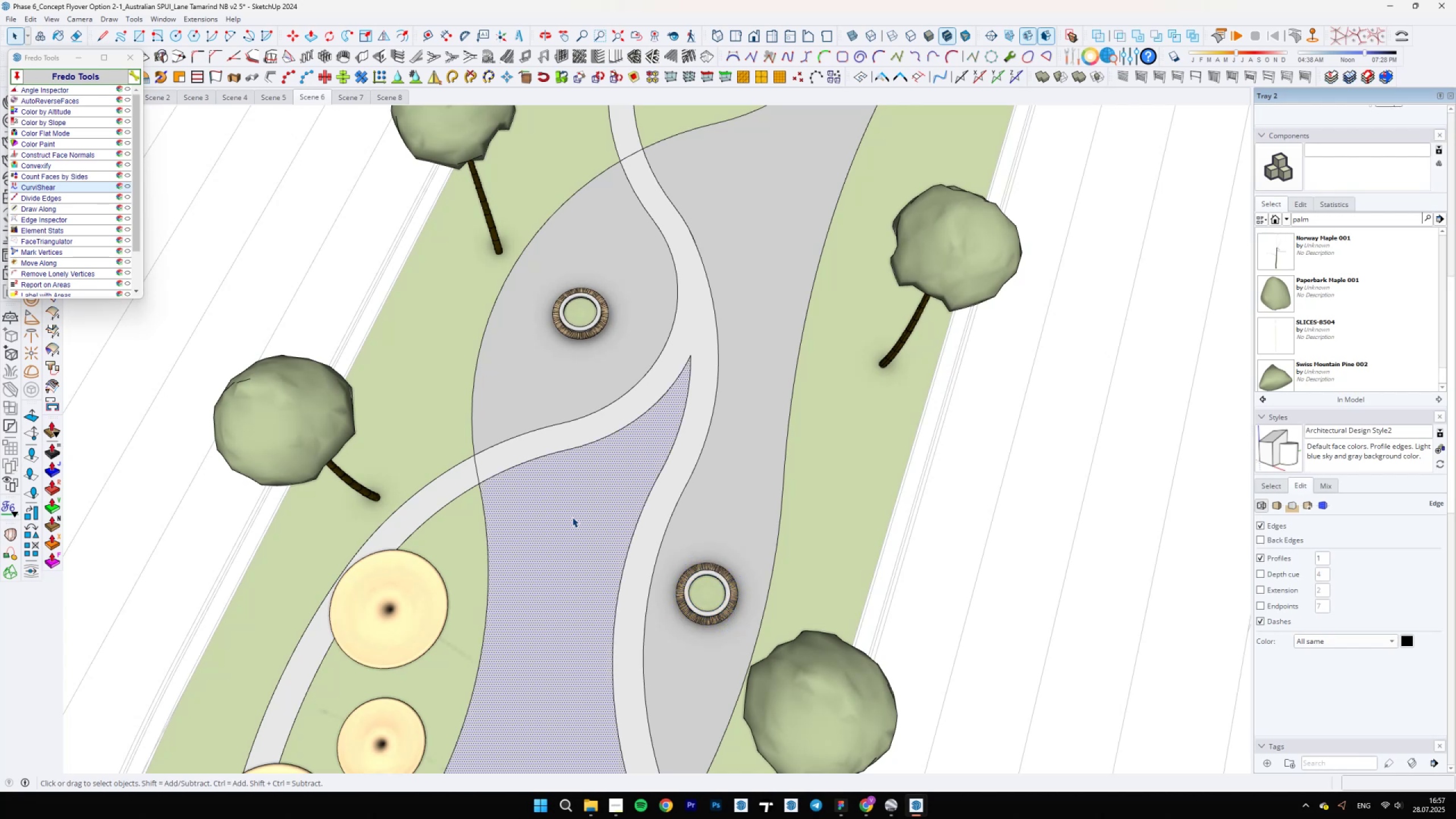 
left_click([715, 599])
 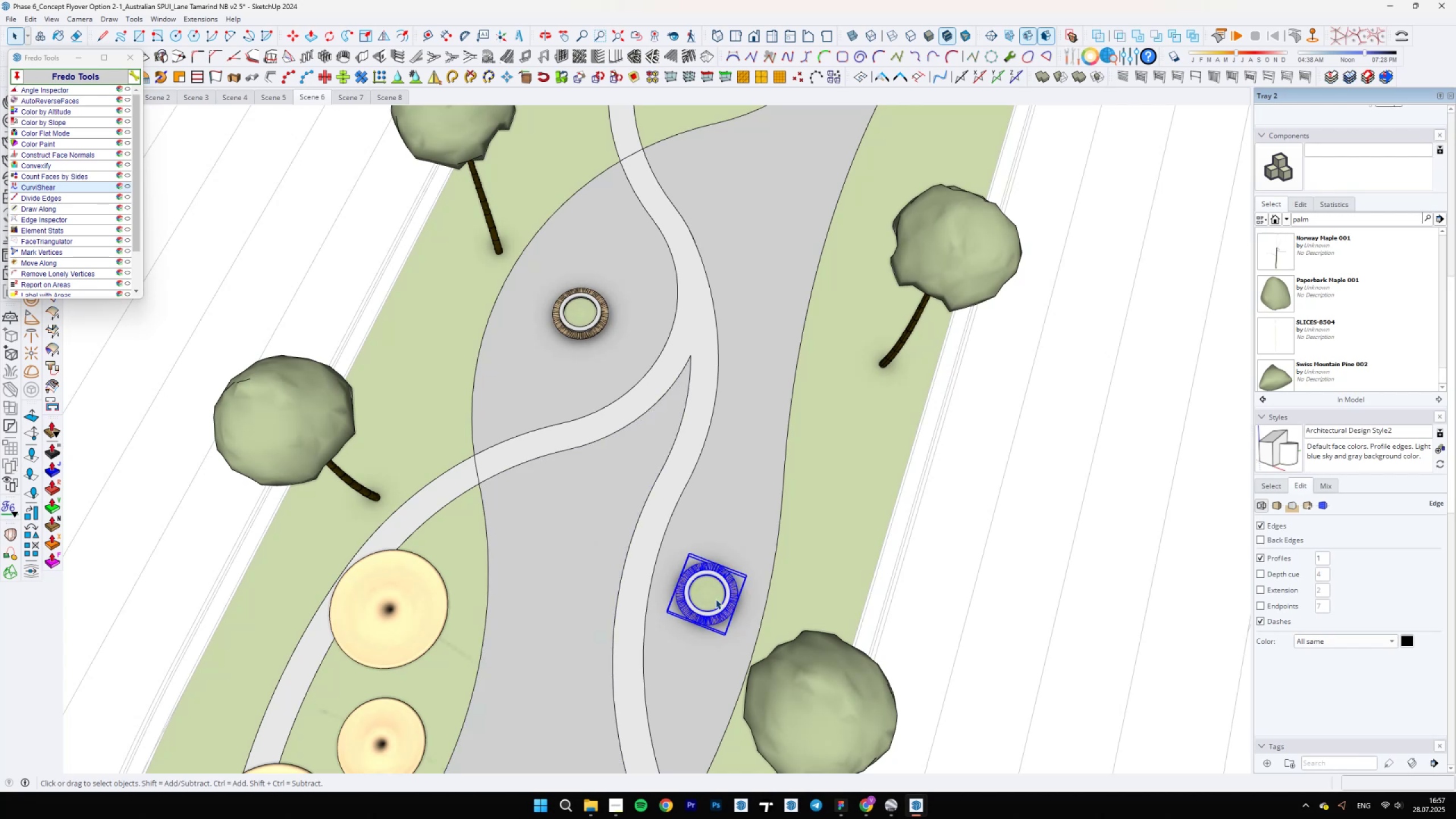 
scroll: coordinate [712, 599], scroll_direction: down, amount: 5.0
 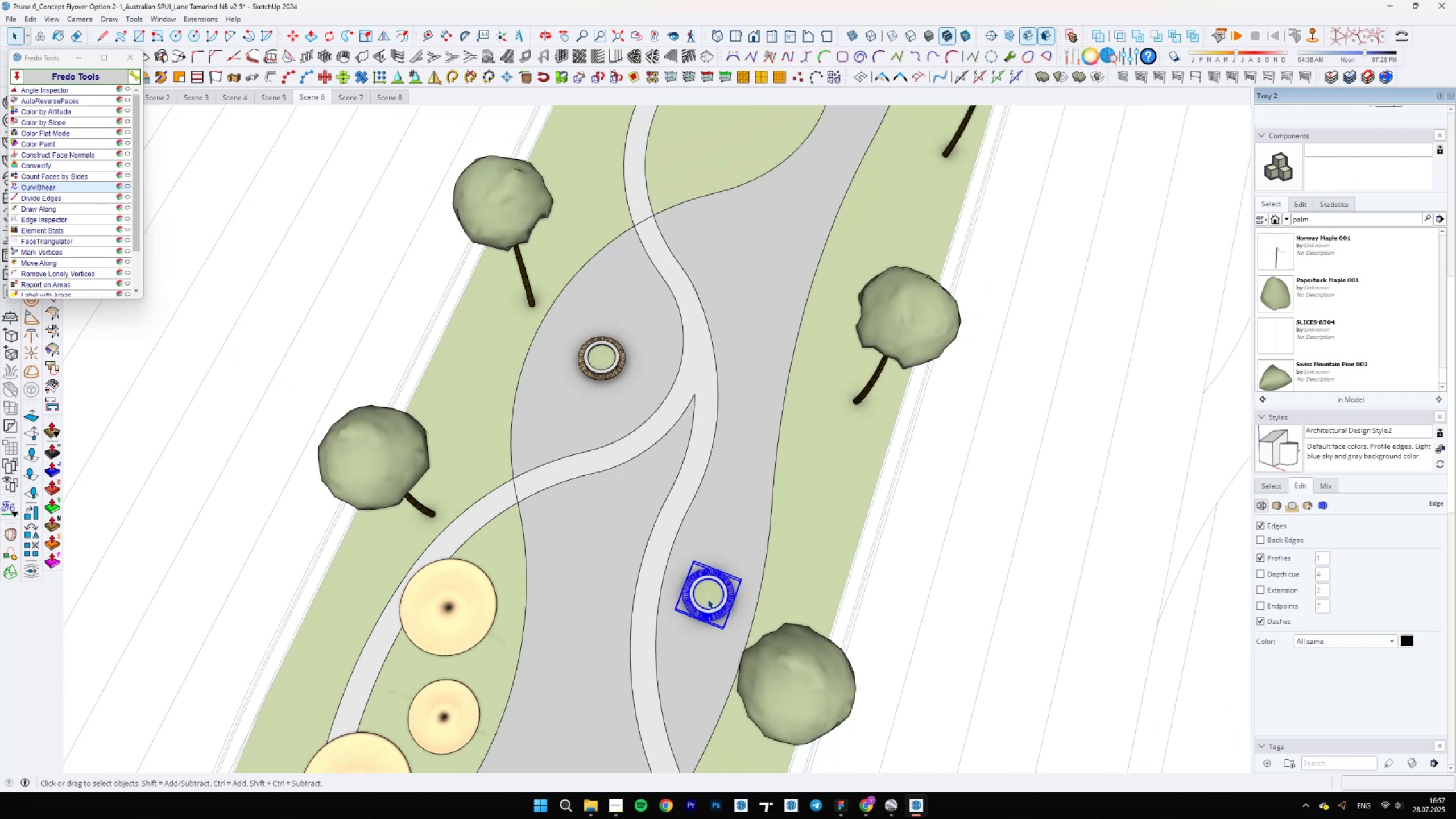 
scroll: coordinate [735, 617], scroll_direction: up, amount: 10.0
 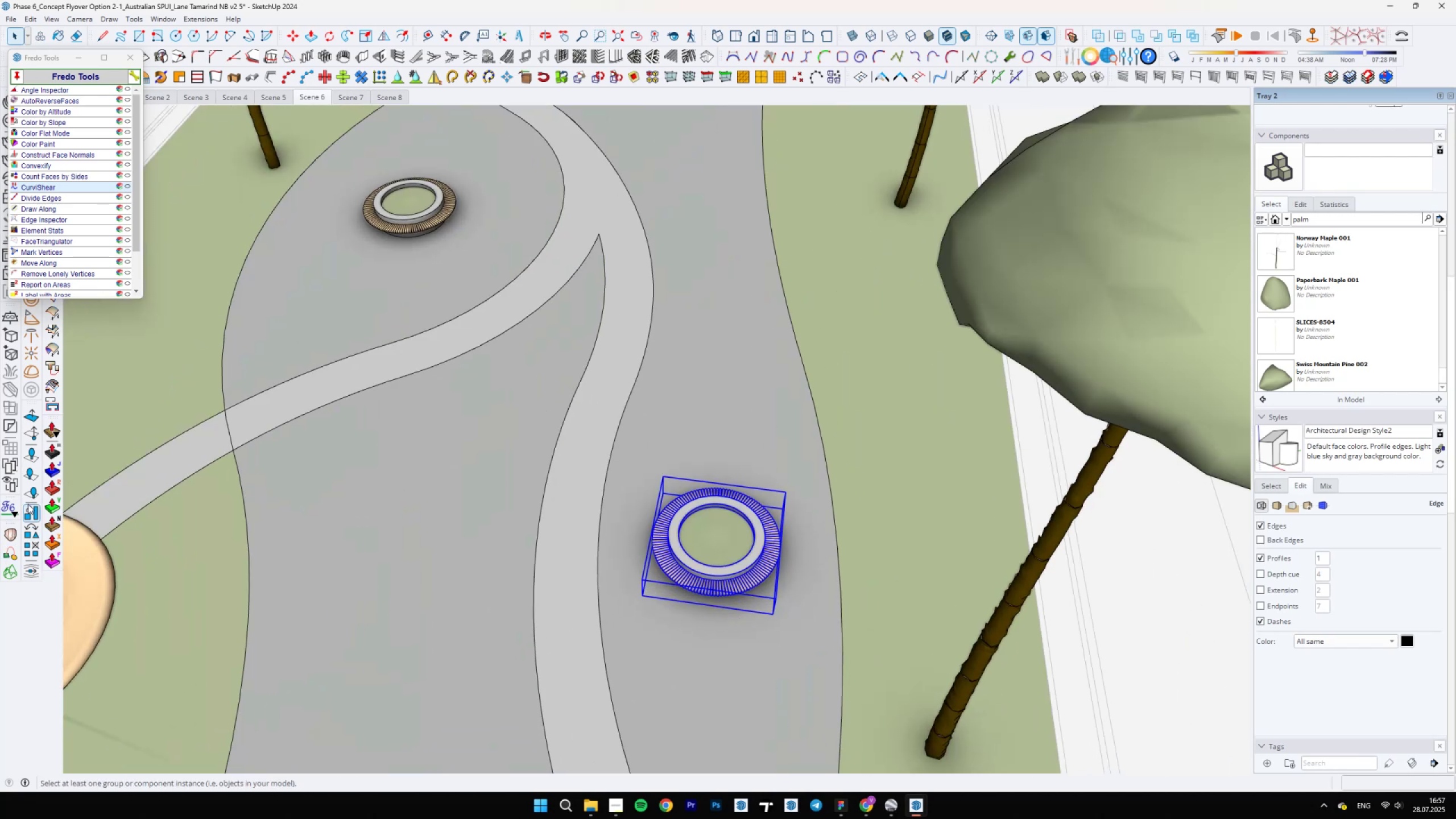 
left_click([24, 506])
 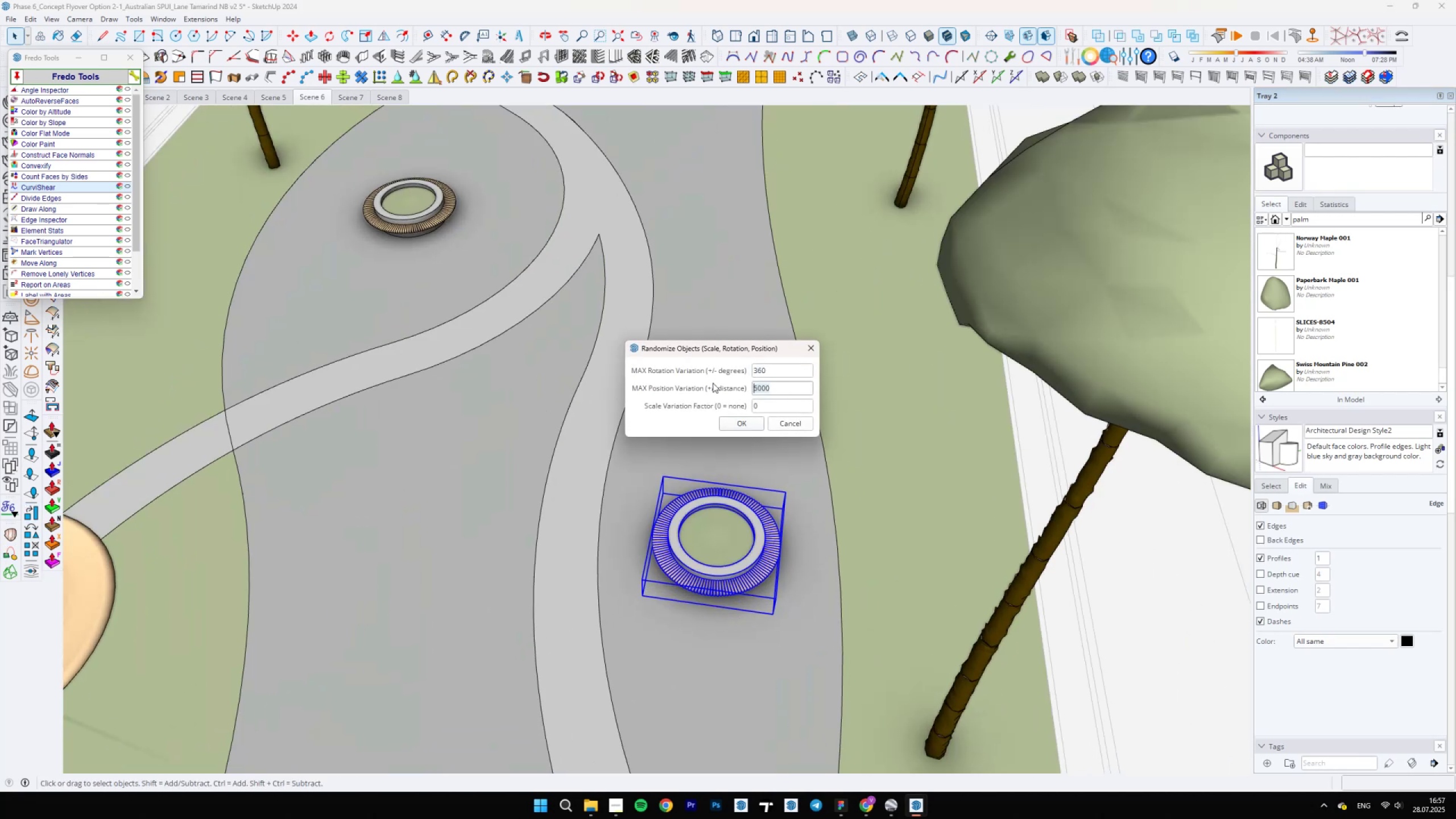 
type(090)
 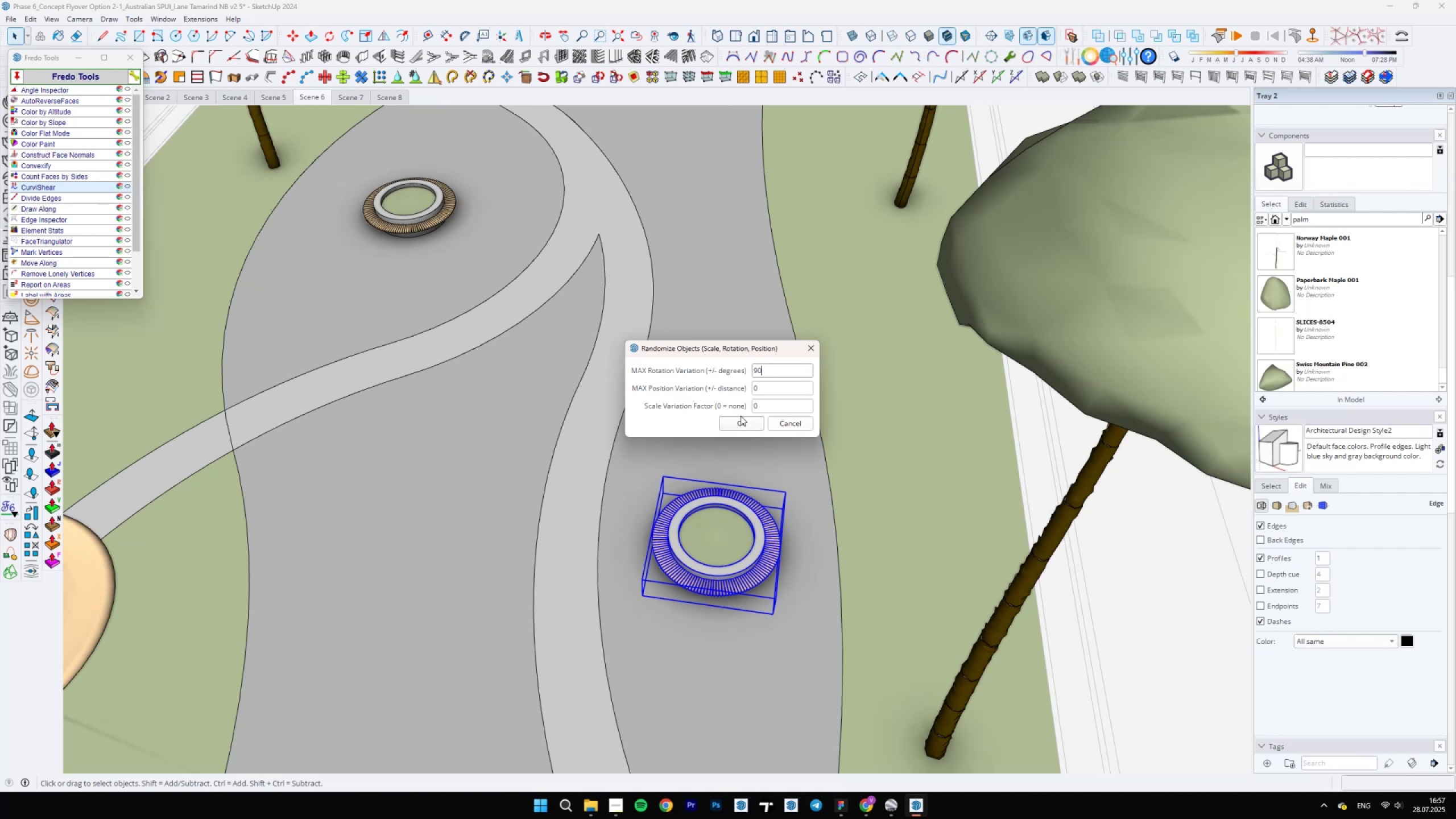 
left_click([742, 423])
 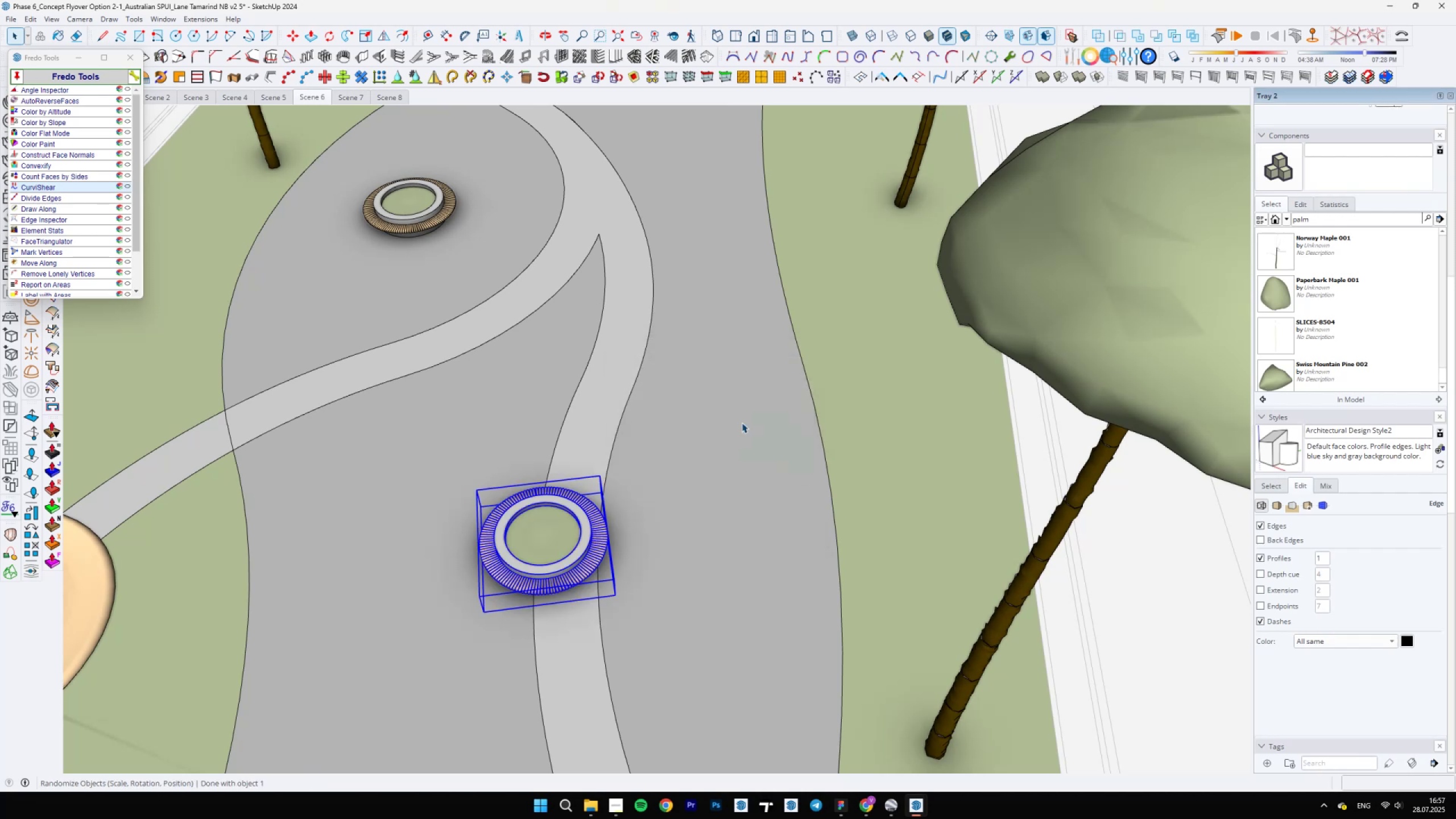 
key(Control+ControlLeft)
 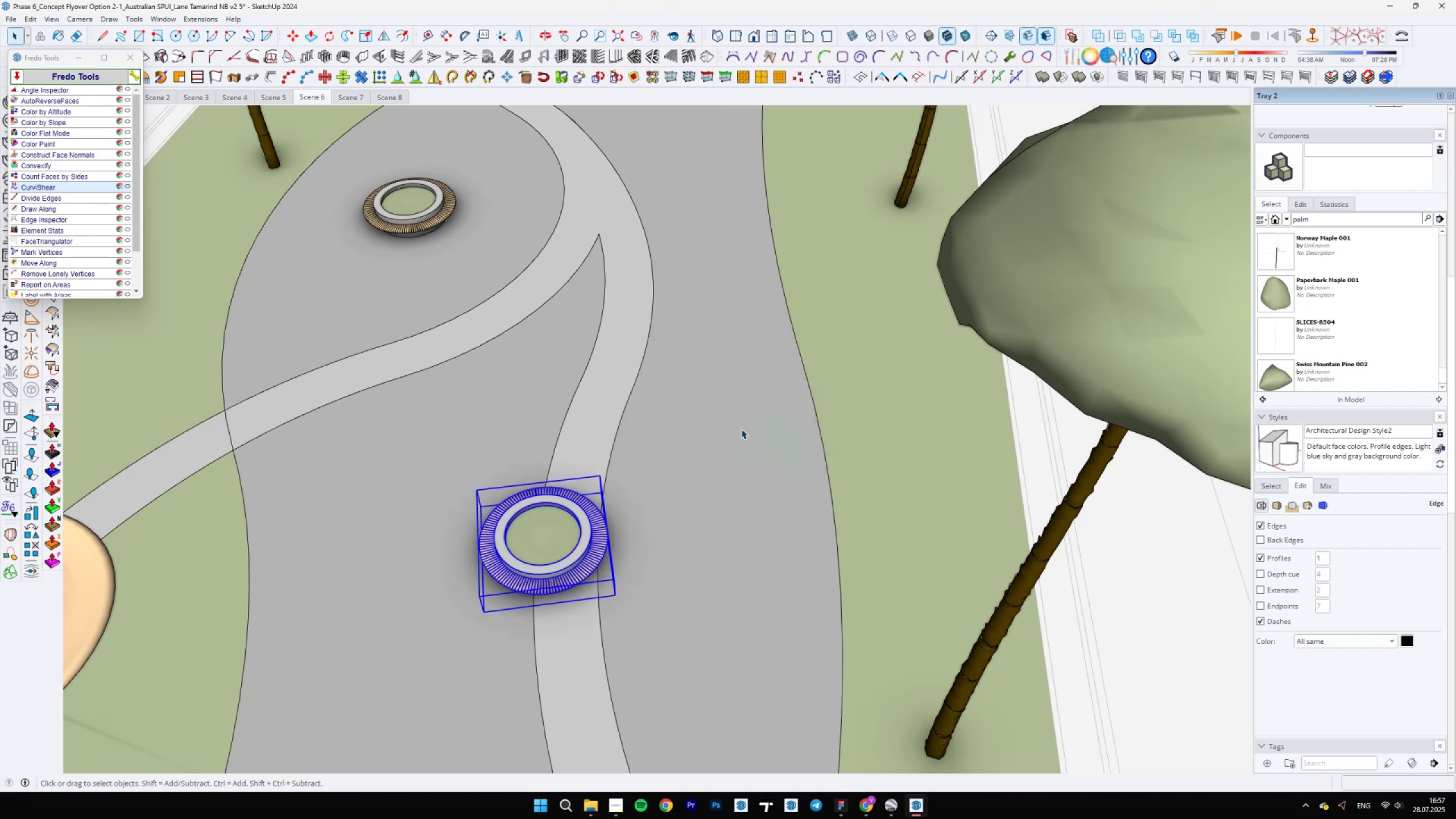 
key(Control+Z)
 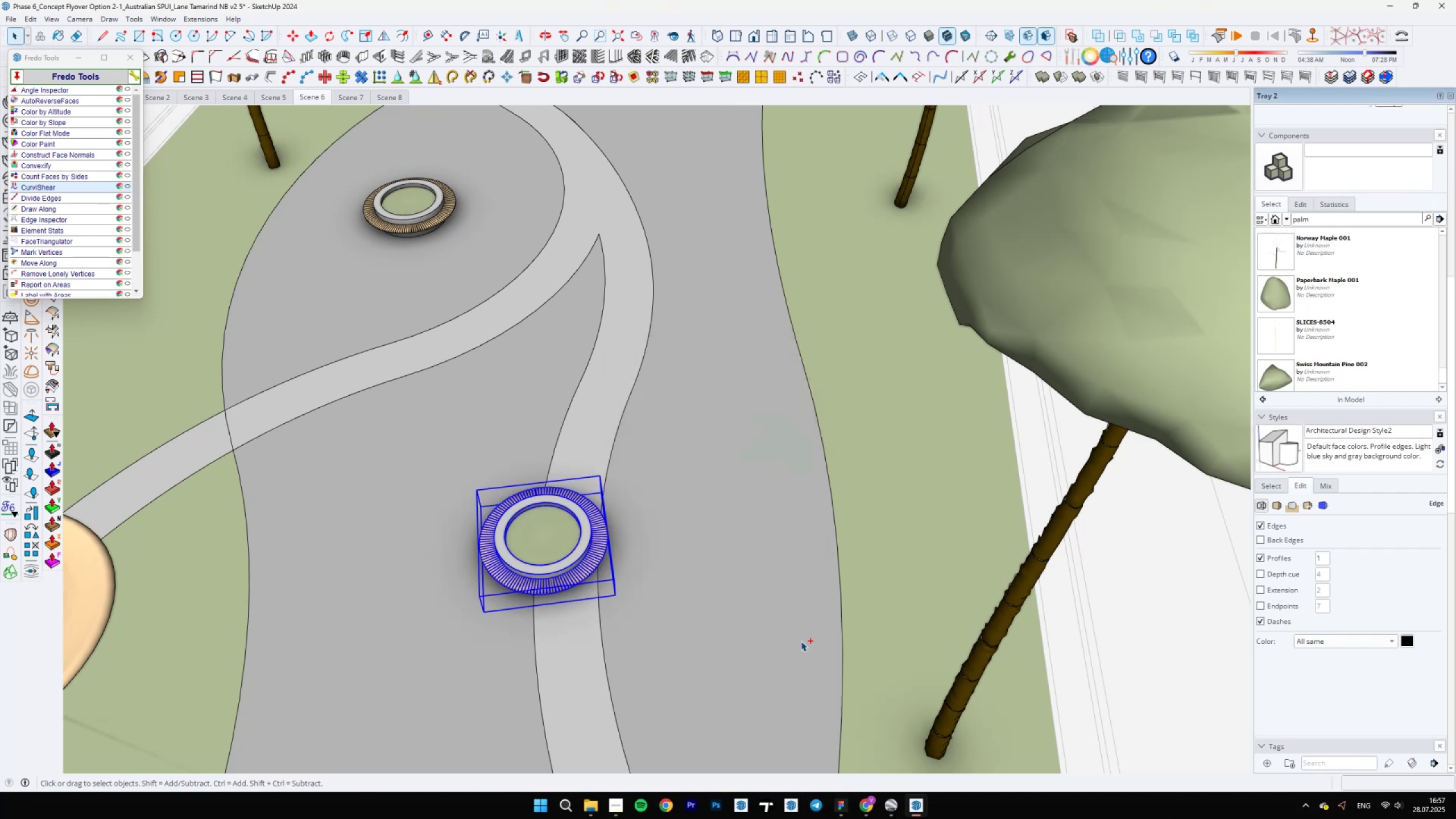 
scroll: coordinate [718, 549], scroll_direction: down, amount: 12.0
 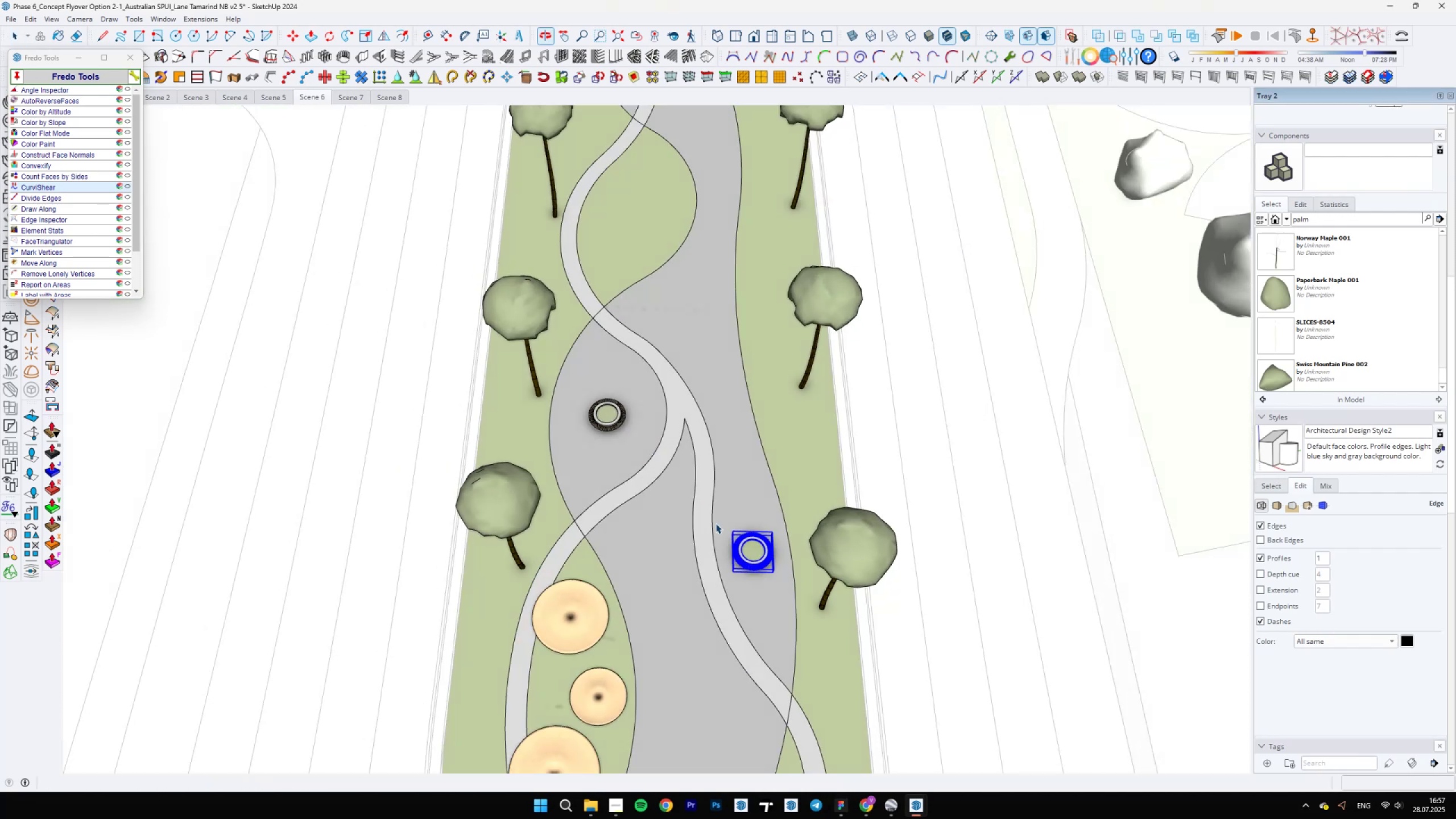 
scroll: coordinate [738, 531], scroll_direction: up, amount: 11.0
 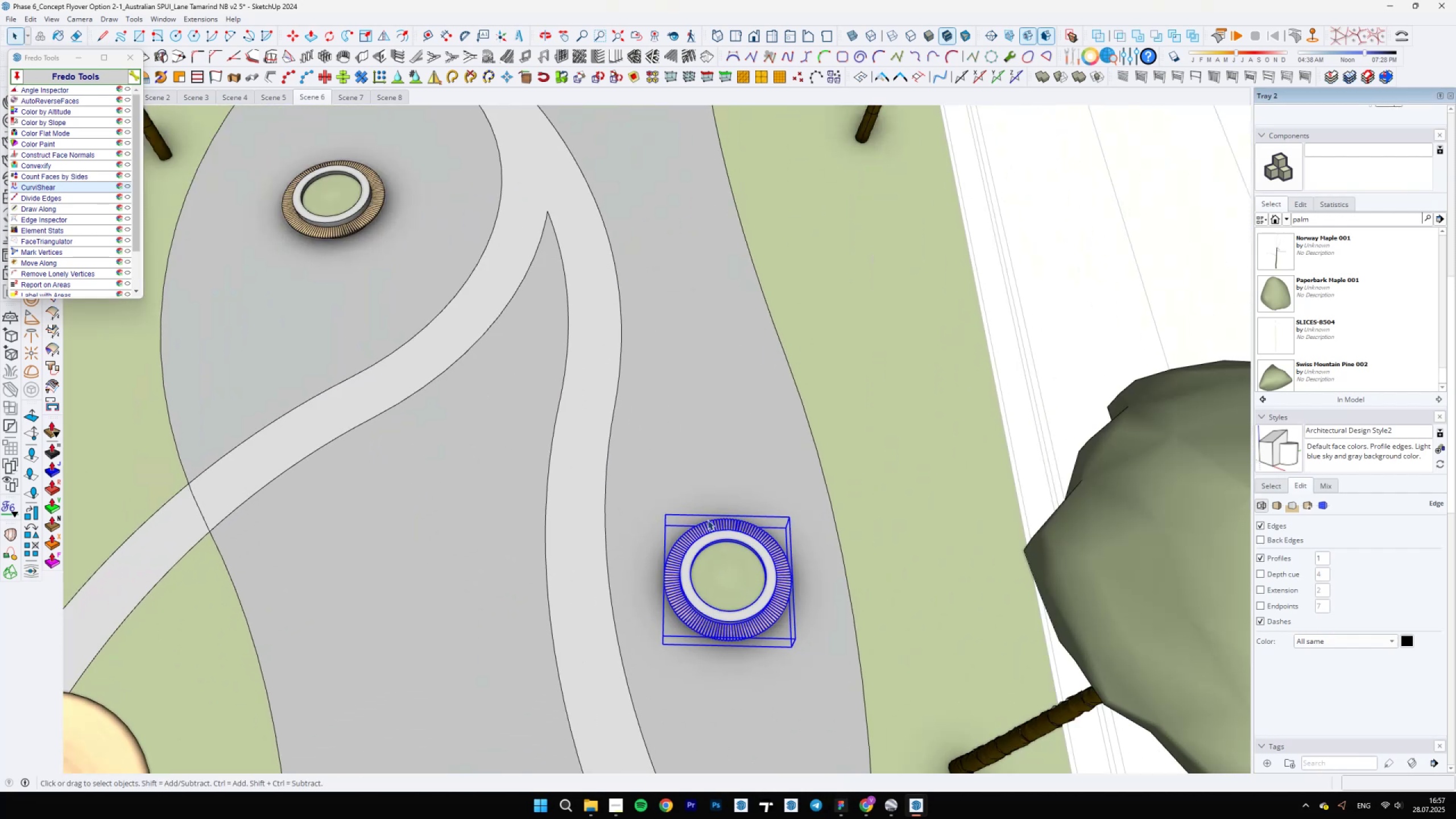 
key(Q)
 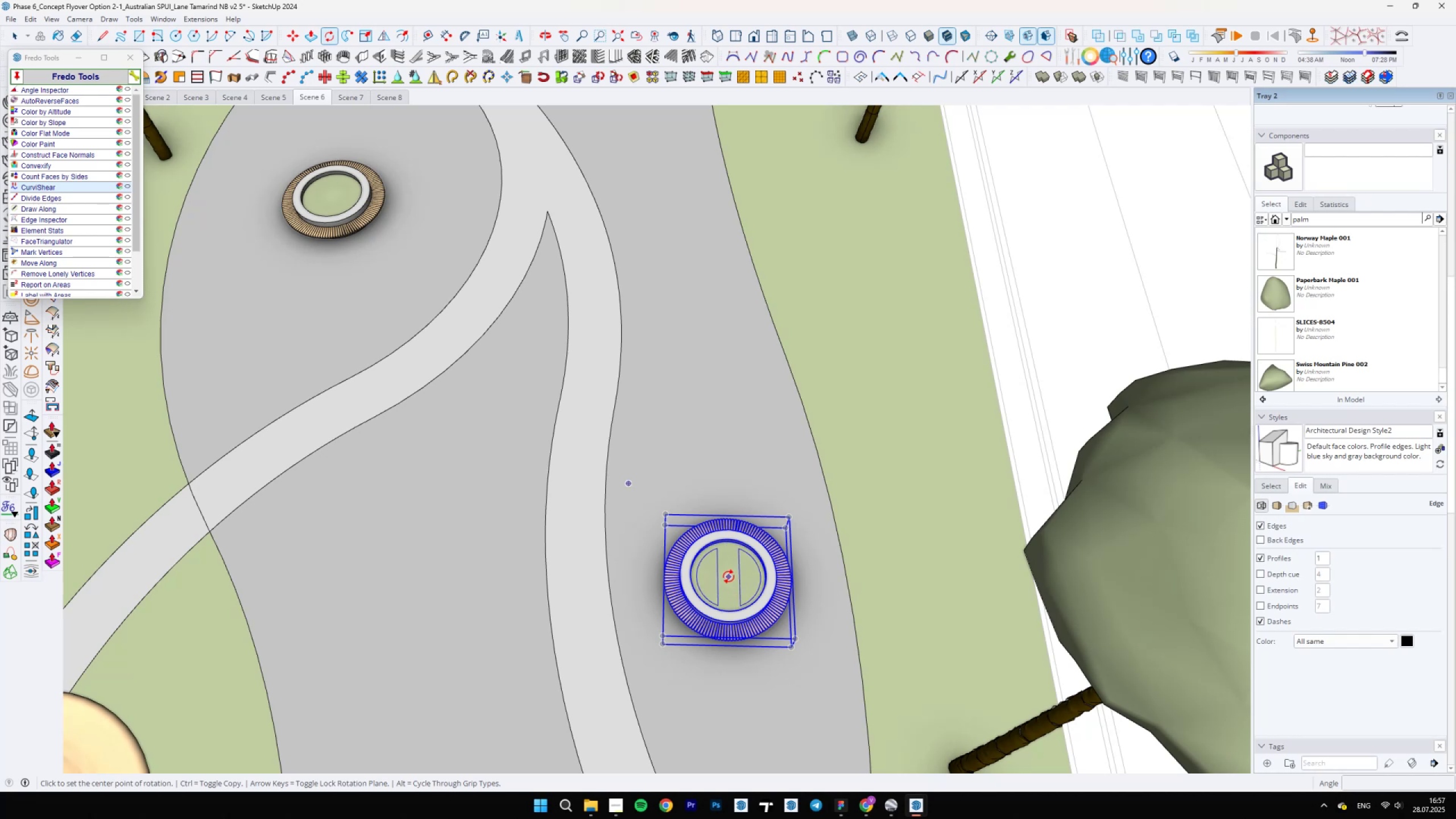 
key(Semicolon)
 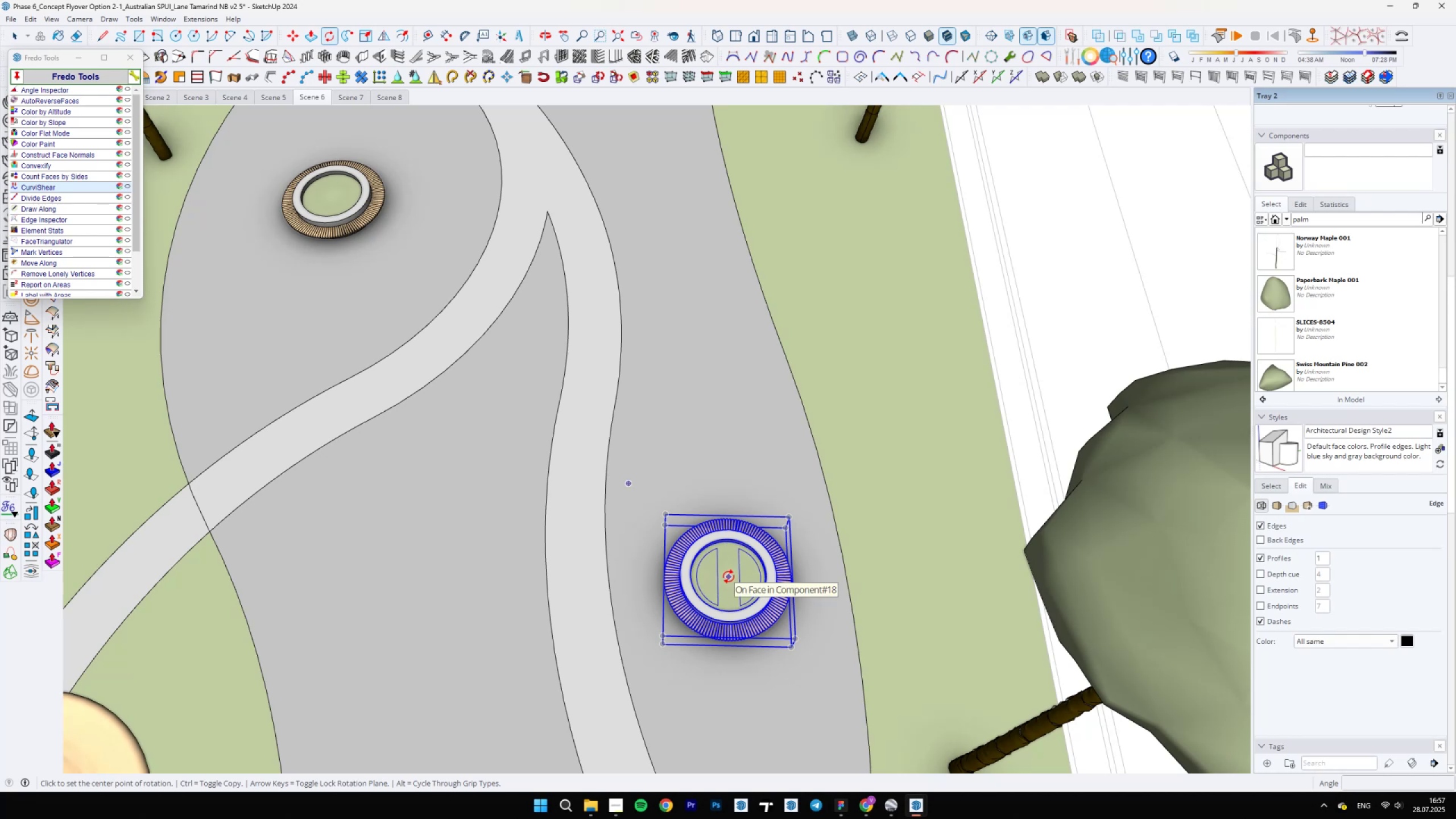 
key(Quote)
 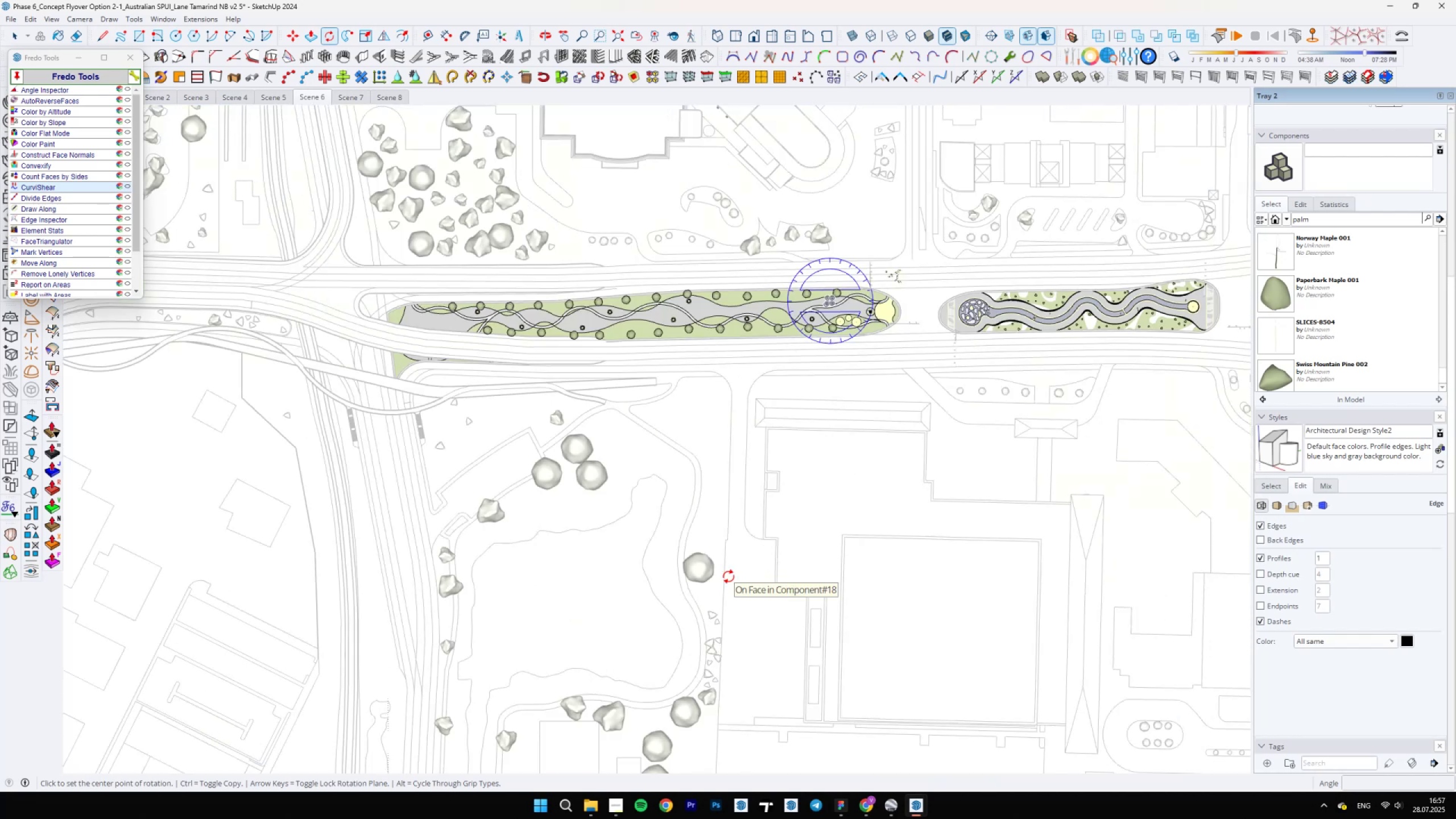 
scroll: coordinate [826, 366], scroll_direction: up, amount: 4.0
 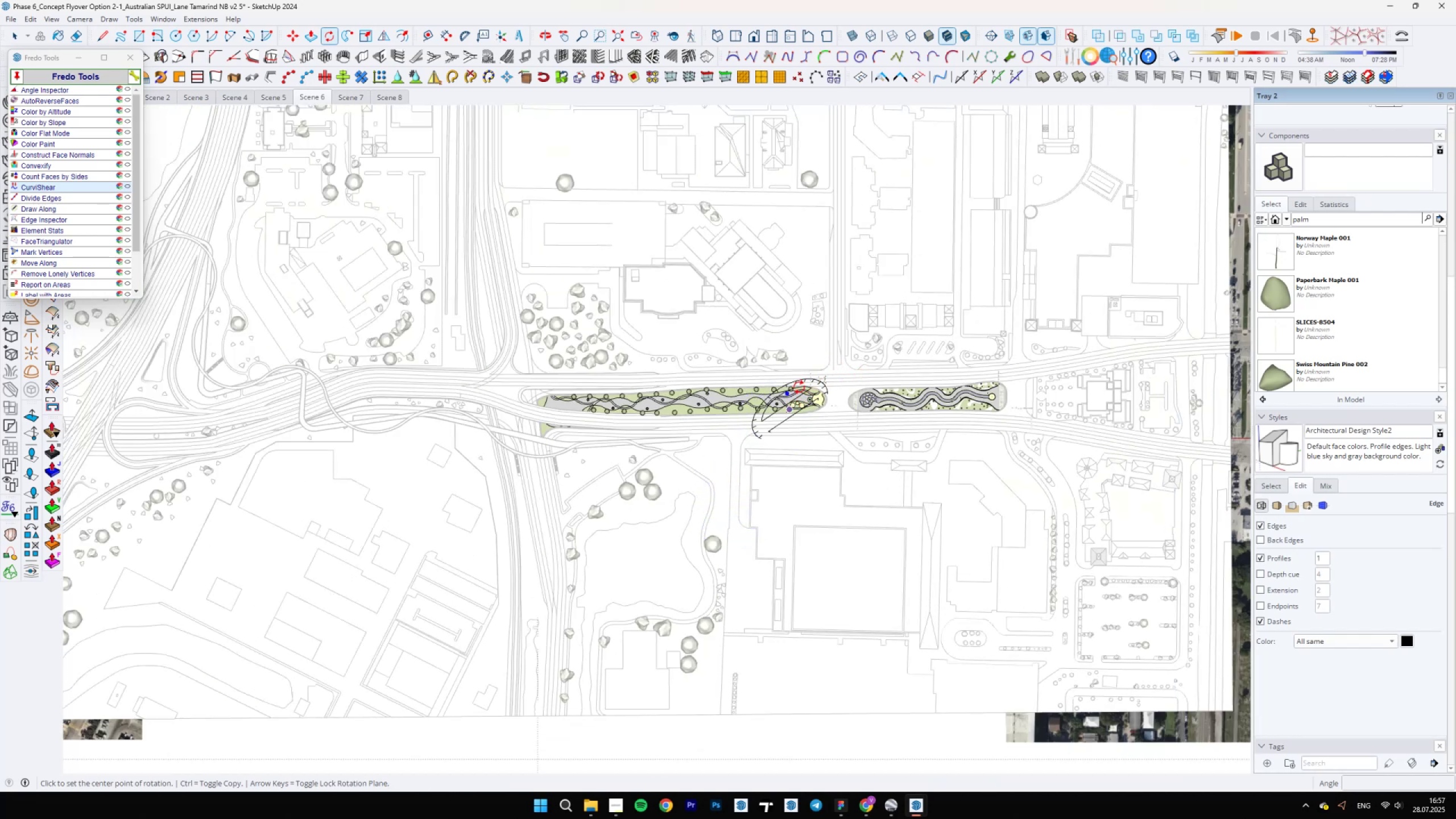 
key(Backslash)
 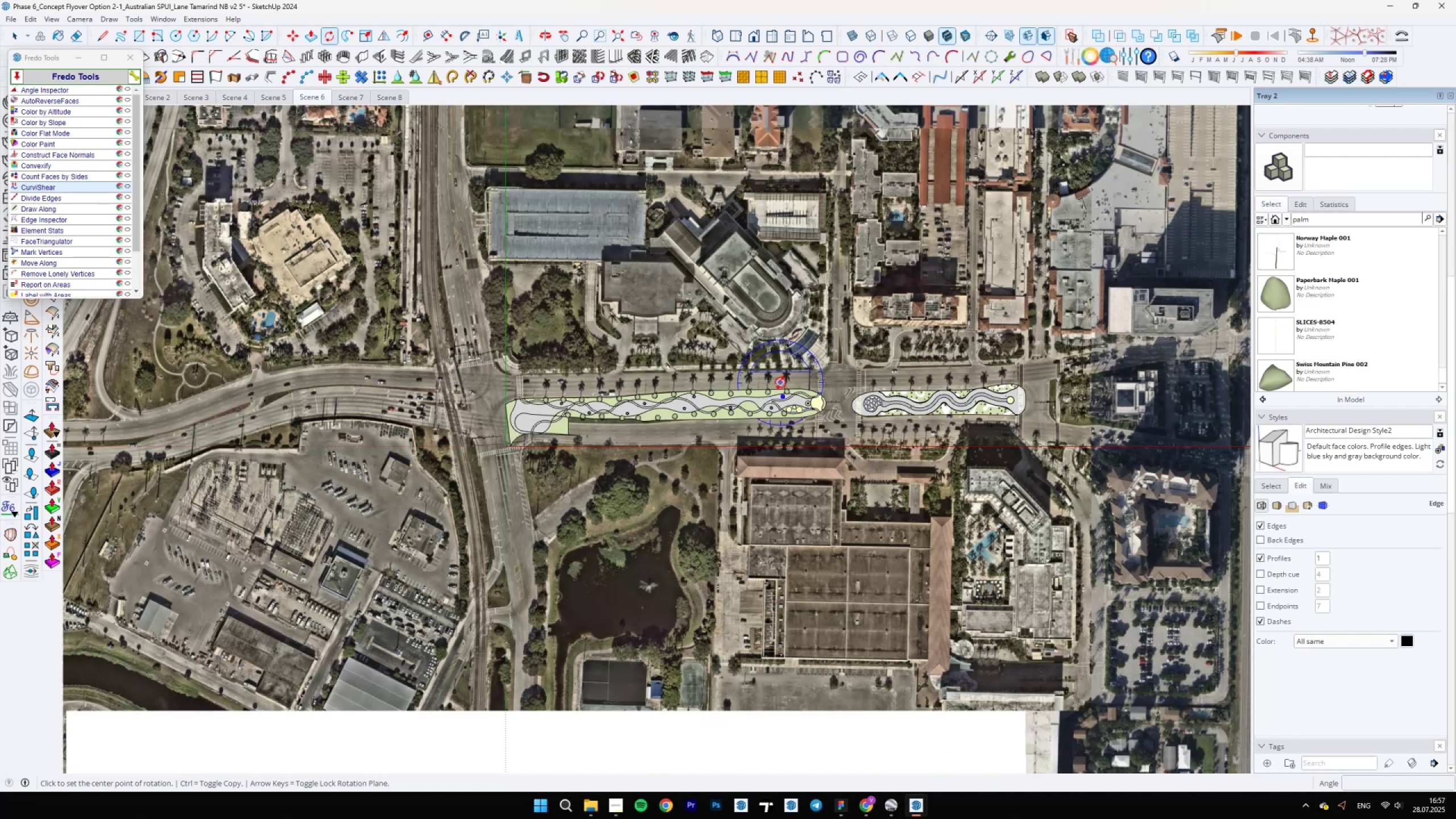 
scroll: coordinate [691, 388], scroll_direction: up, amount: 38.0
 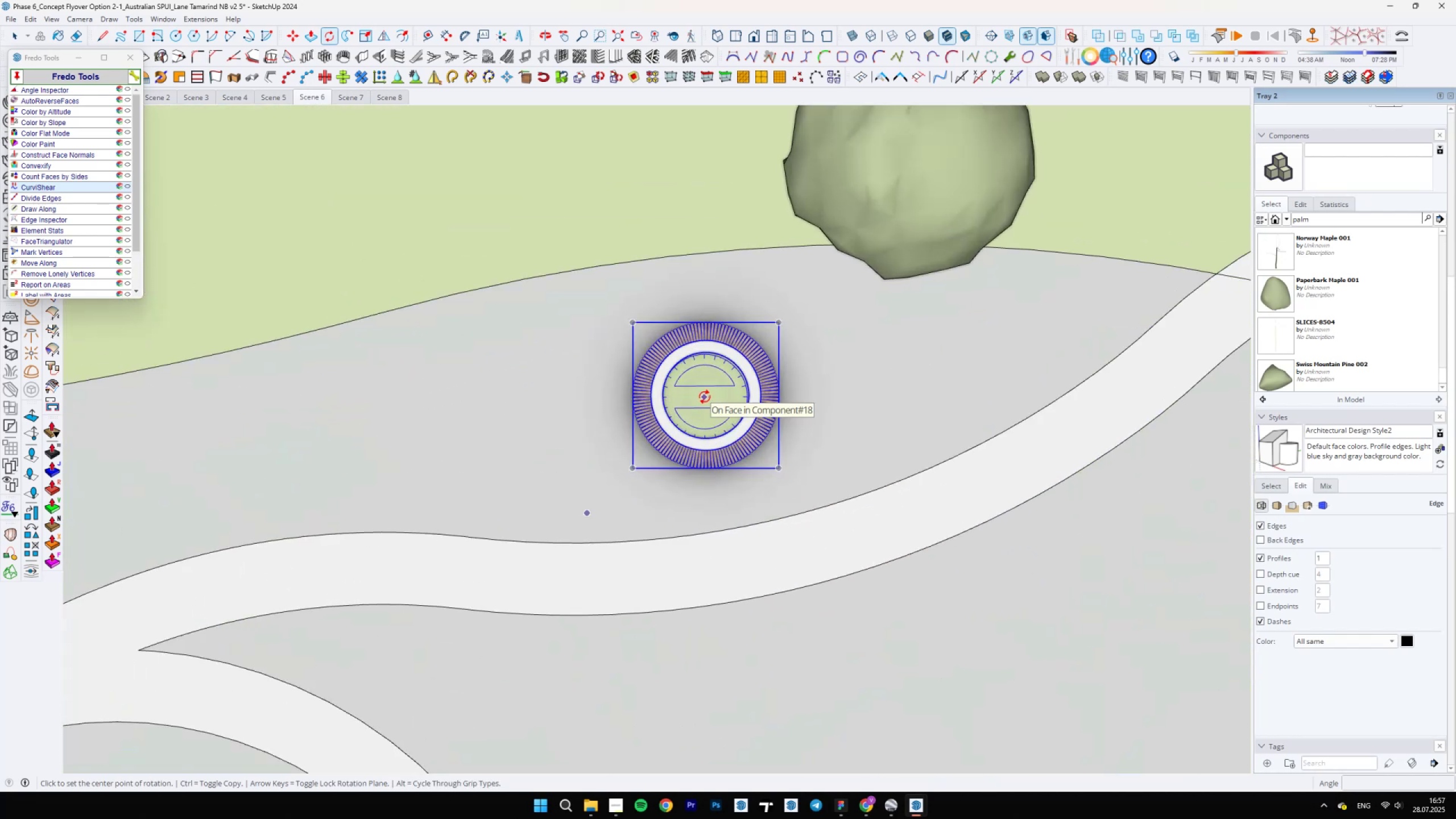 
left_click([706, 397])
 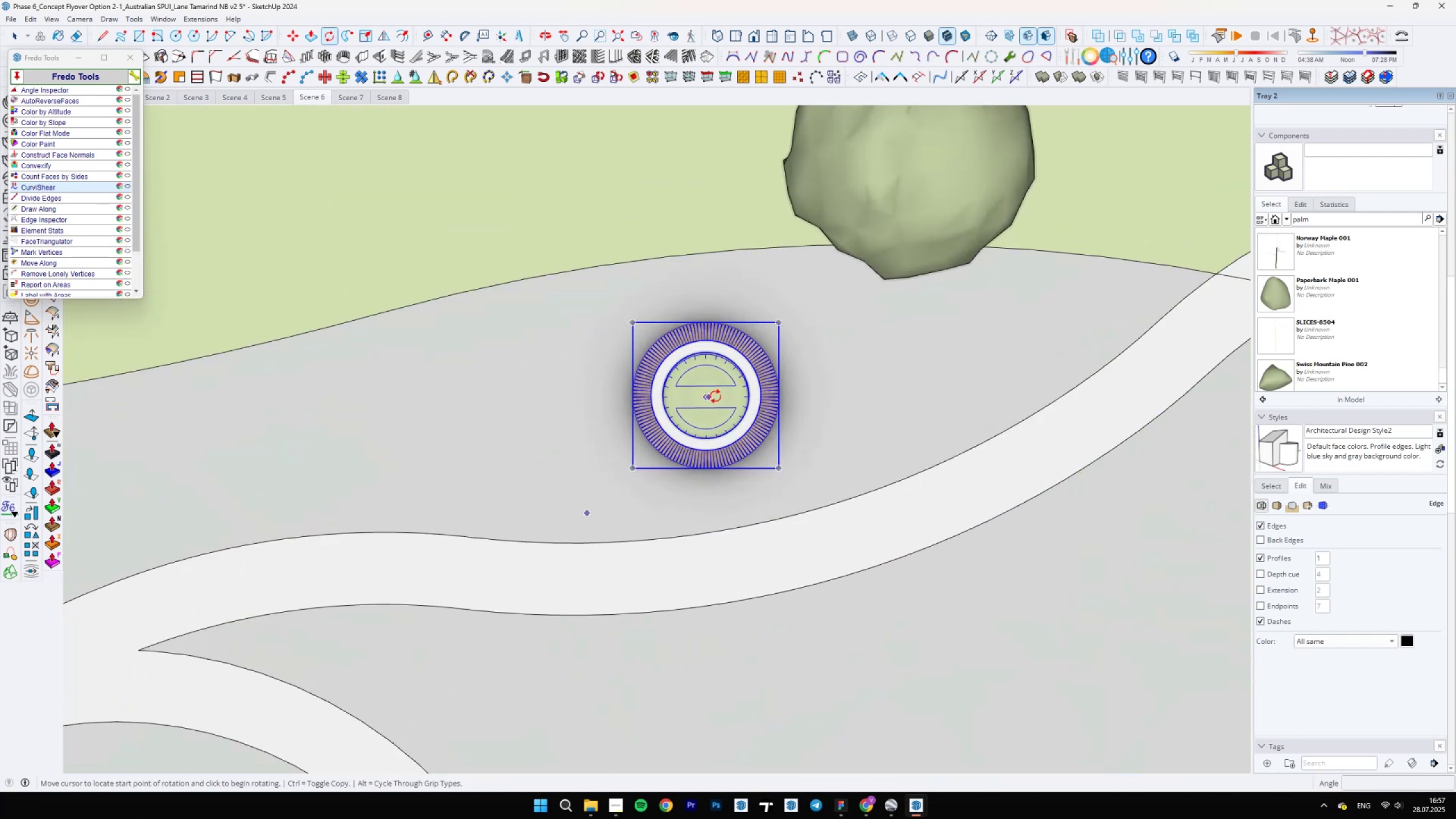 
left_click([719, 396])
 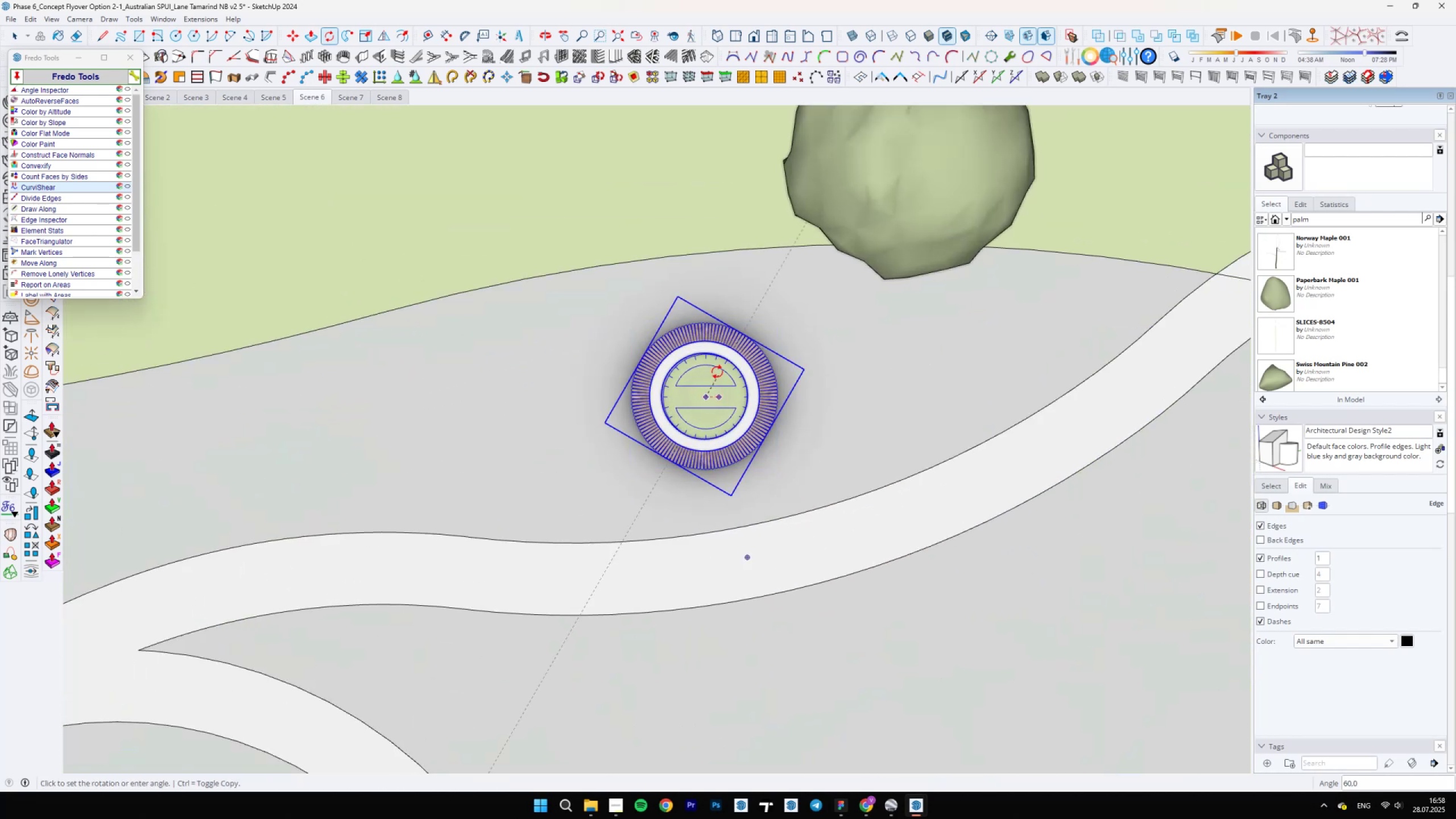 
left_click([717, 372])
 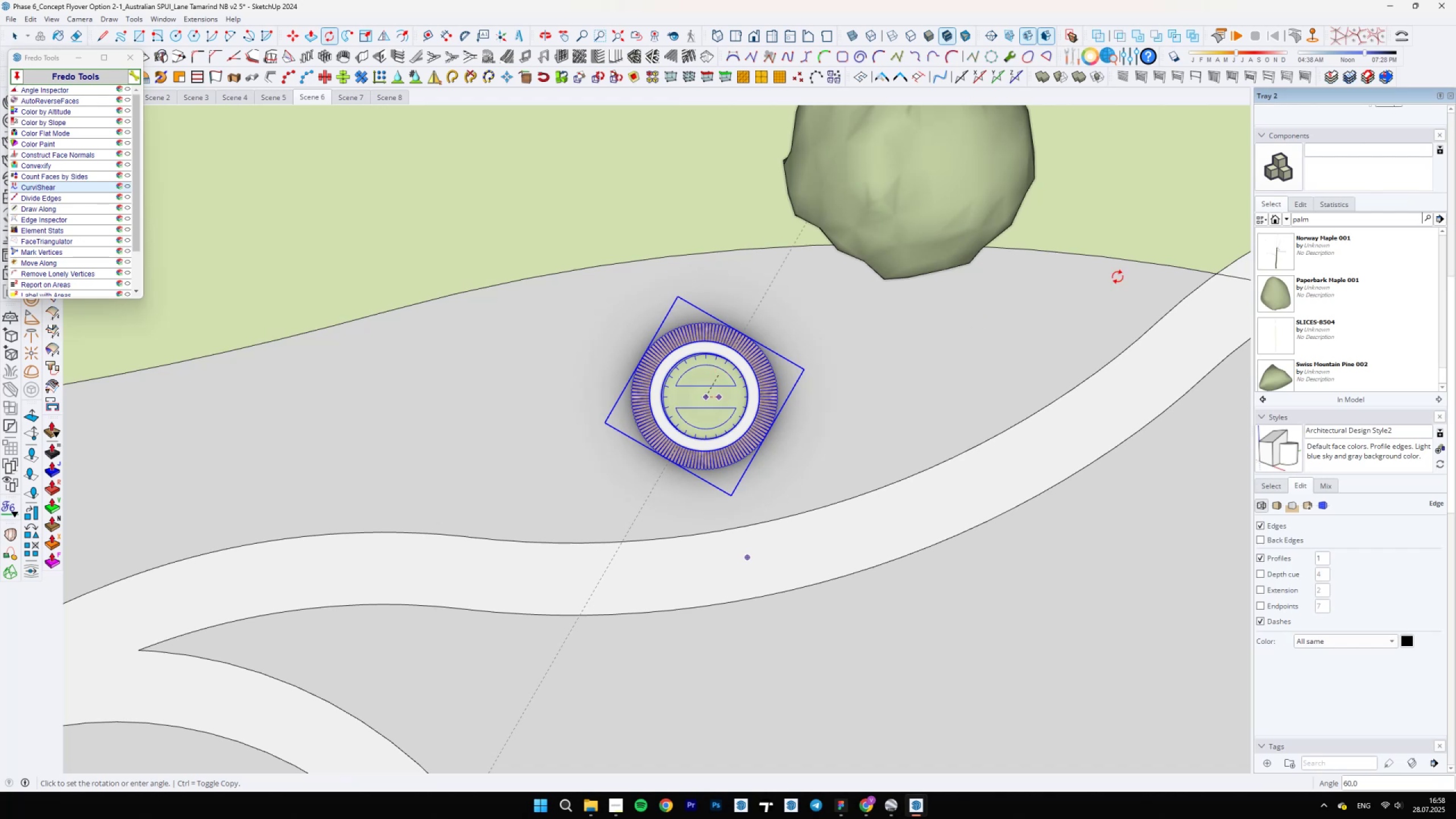 
key(Space)
 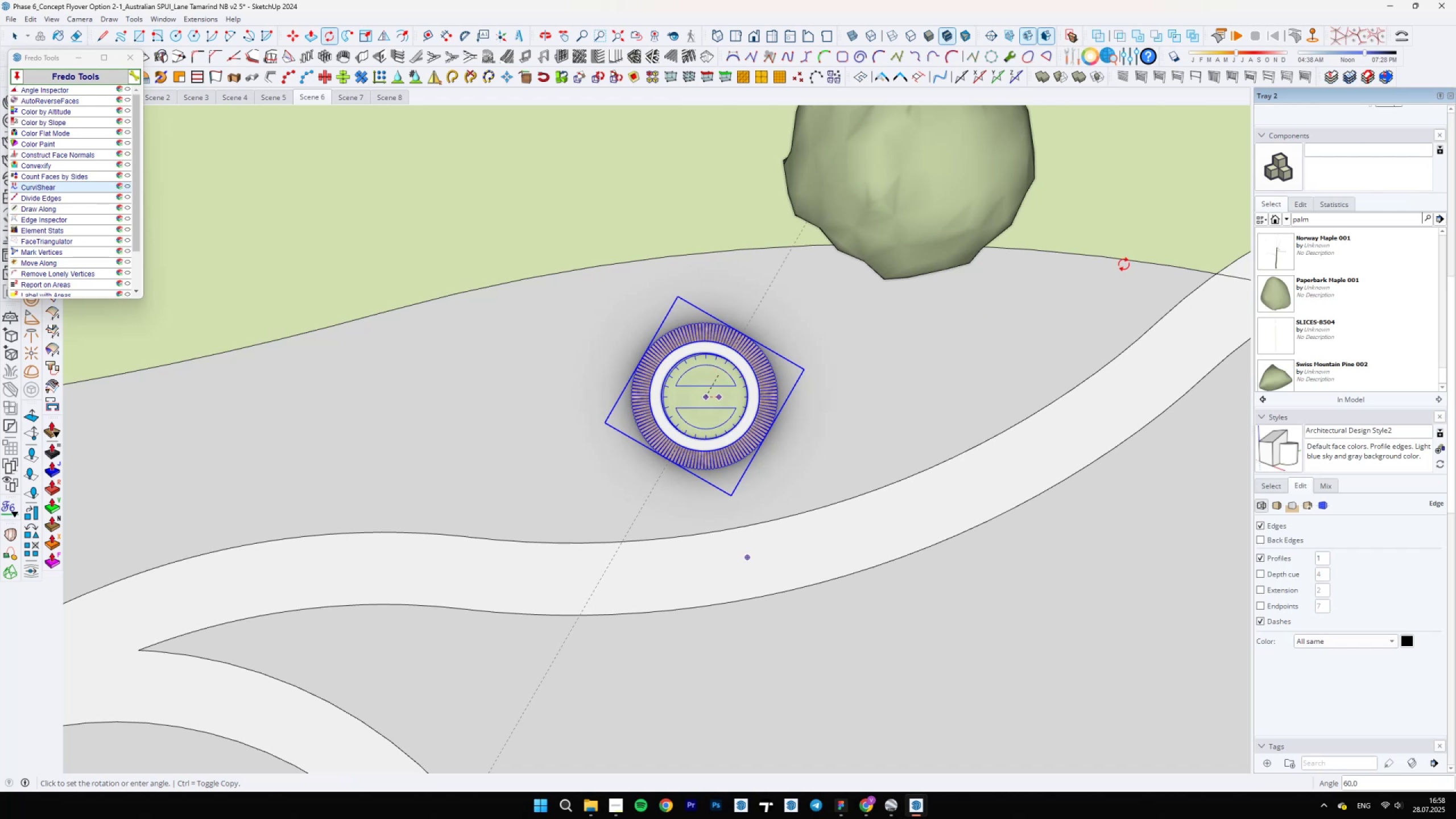 
scroll: coordinate [819, 468], scroll_direction: down, amount: 3.0
 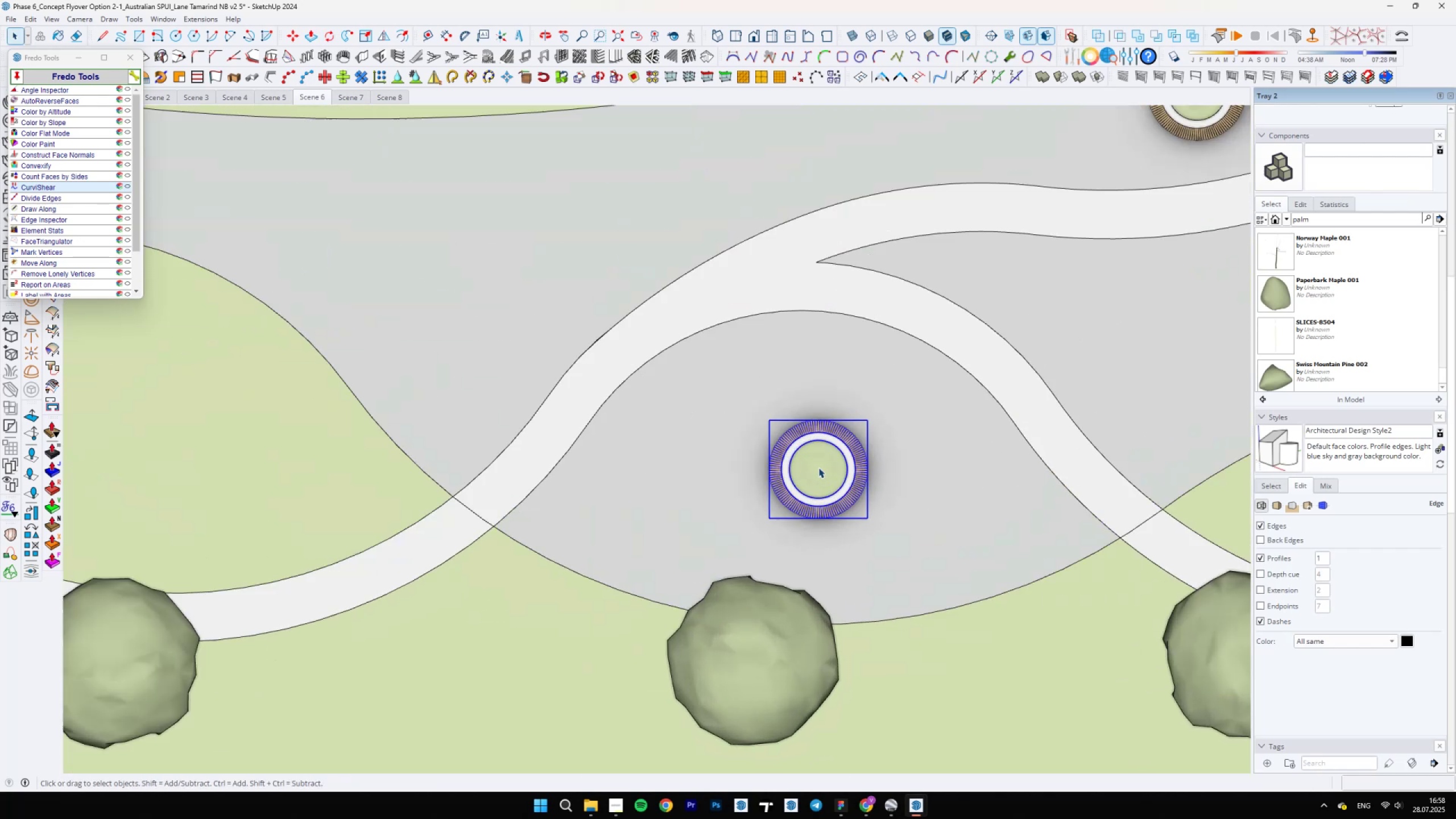 
key(Q)
 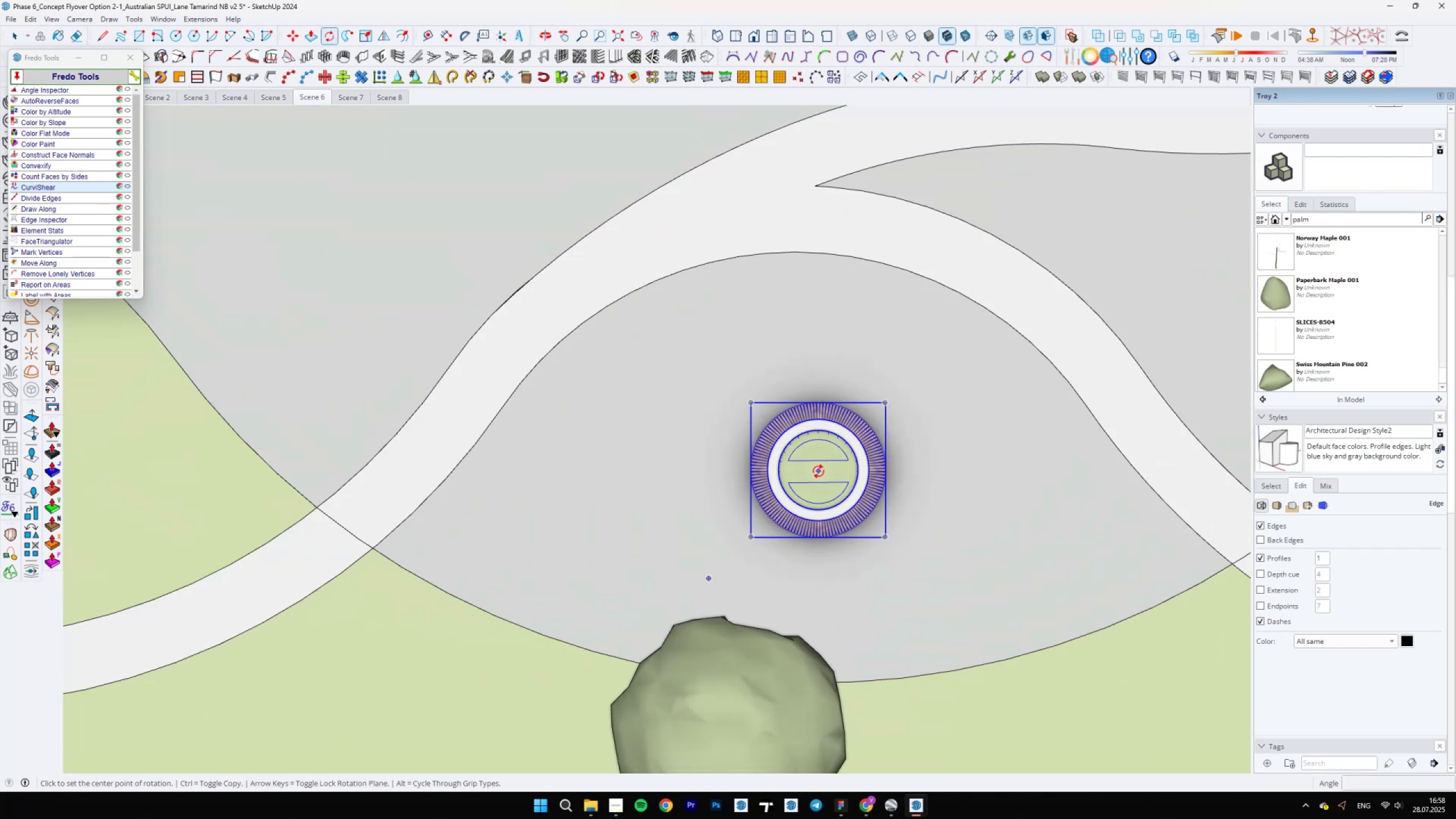 
double_click([803, 471])
 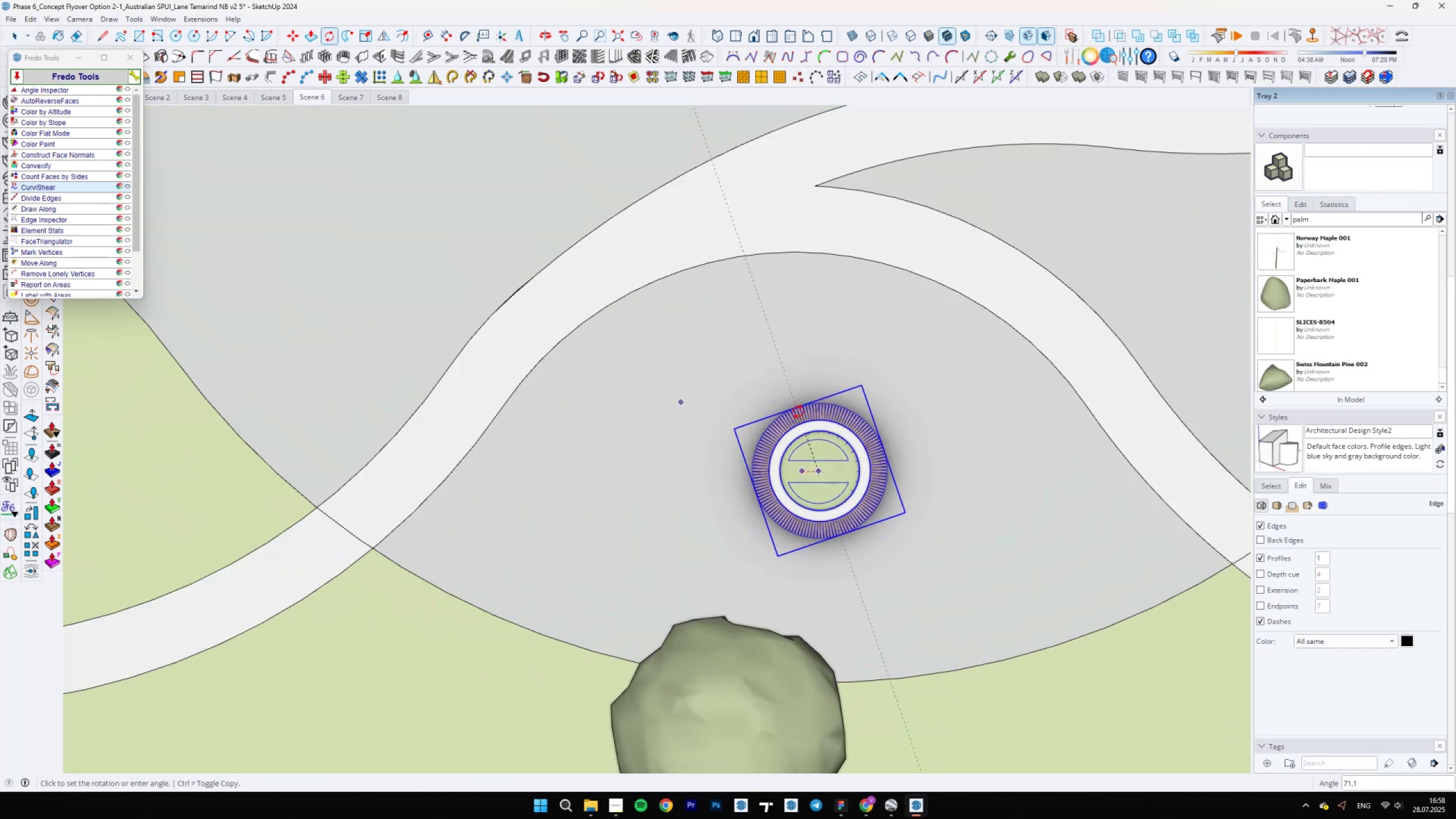 
left_click([798, 412])
 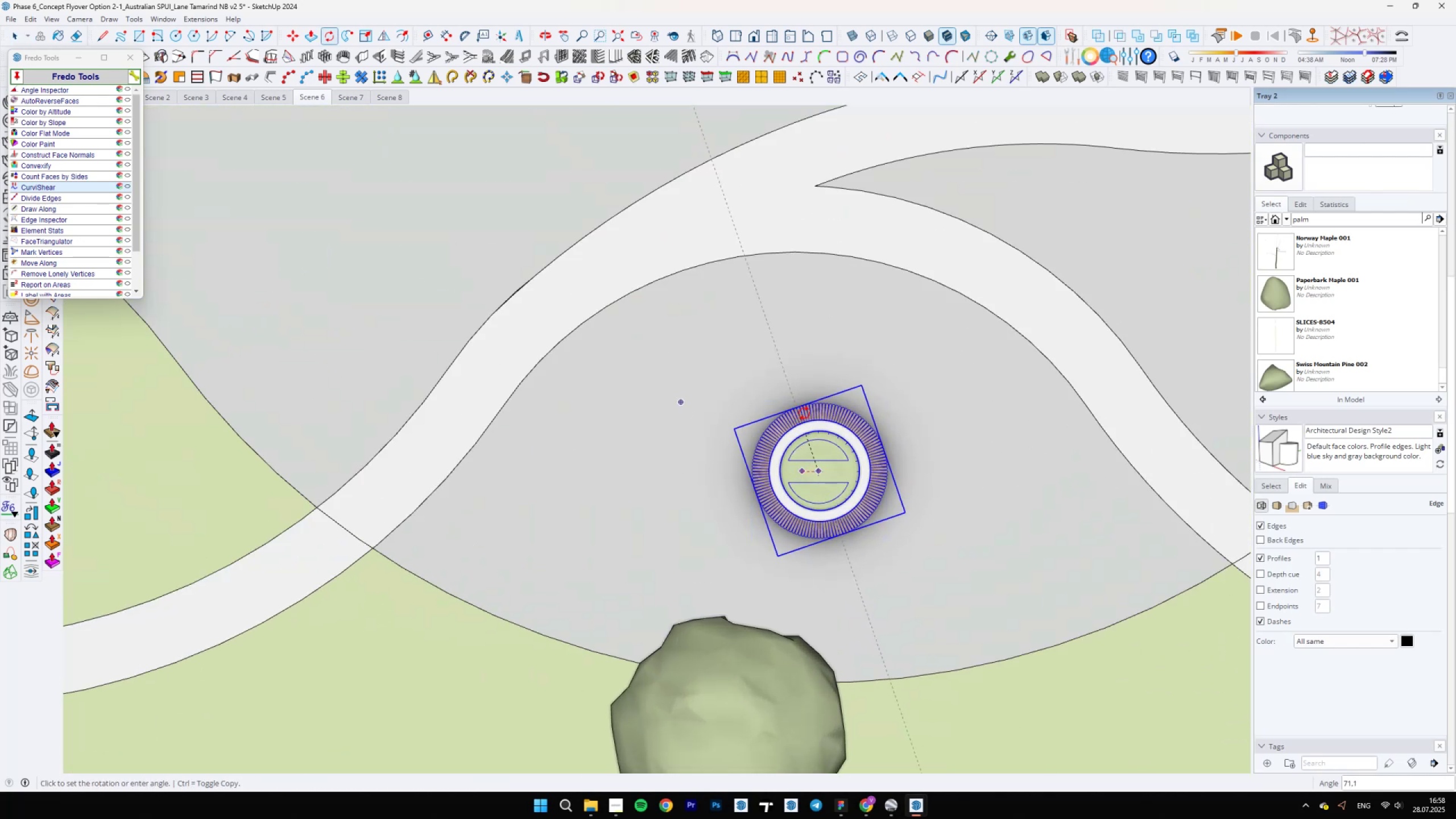 
key(Space)
 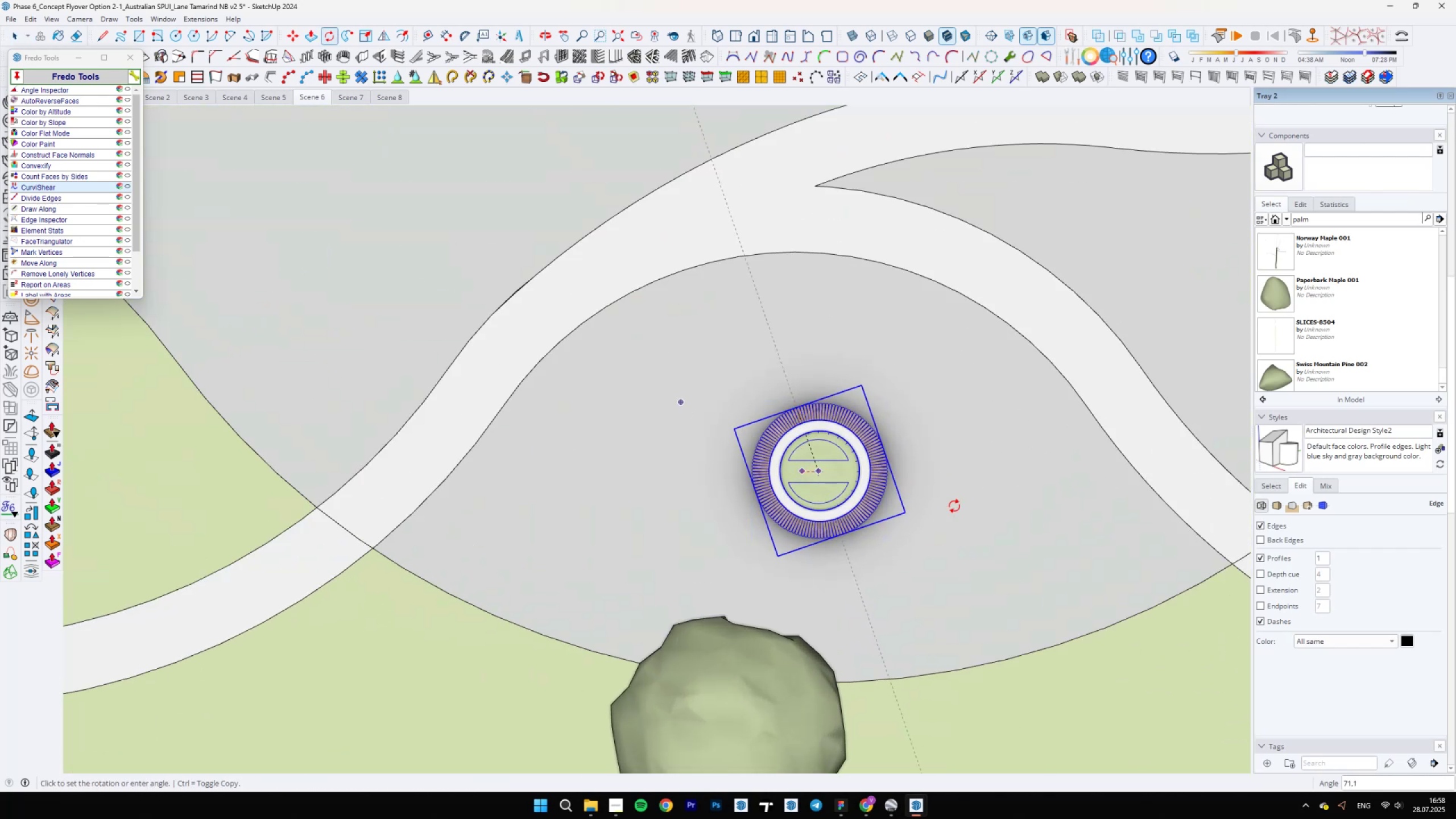 
scroll: coordinate [514, 519], scroll_direction: down, amount: 3.0
 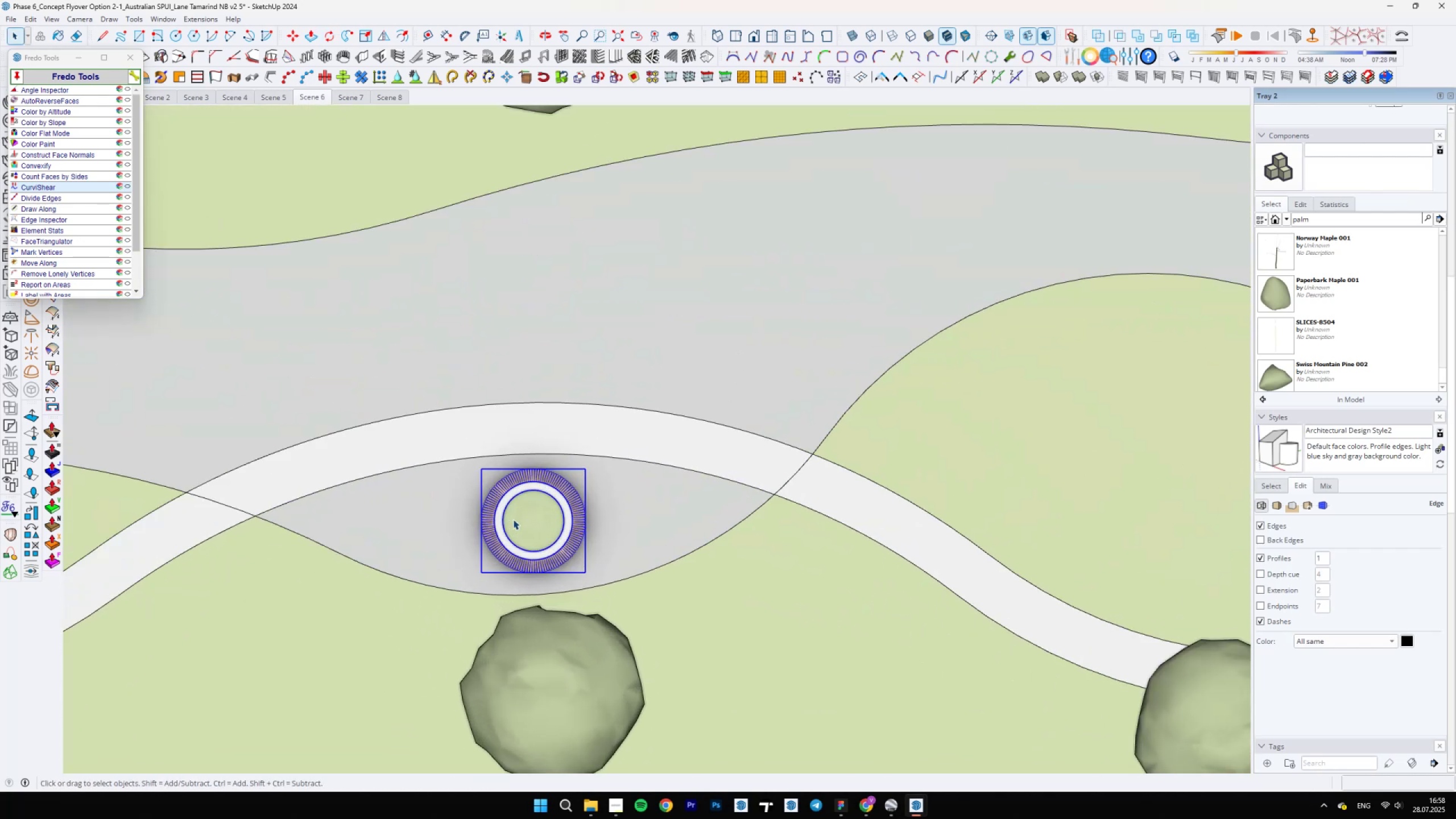 
key(Q)
 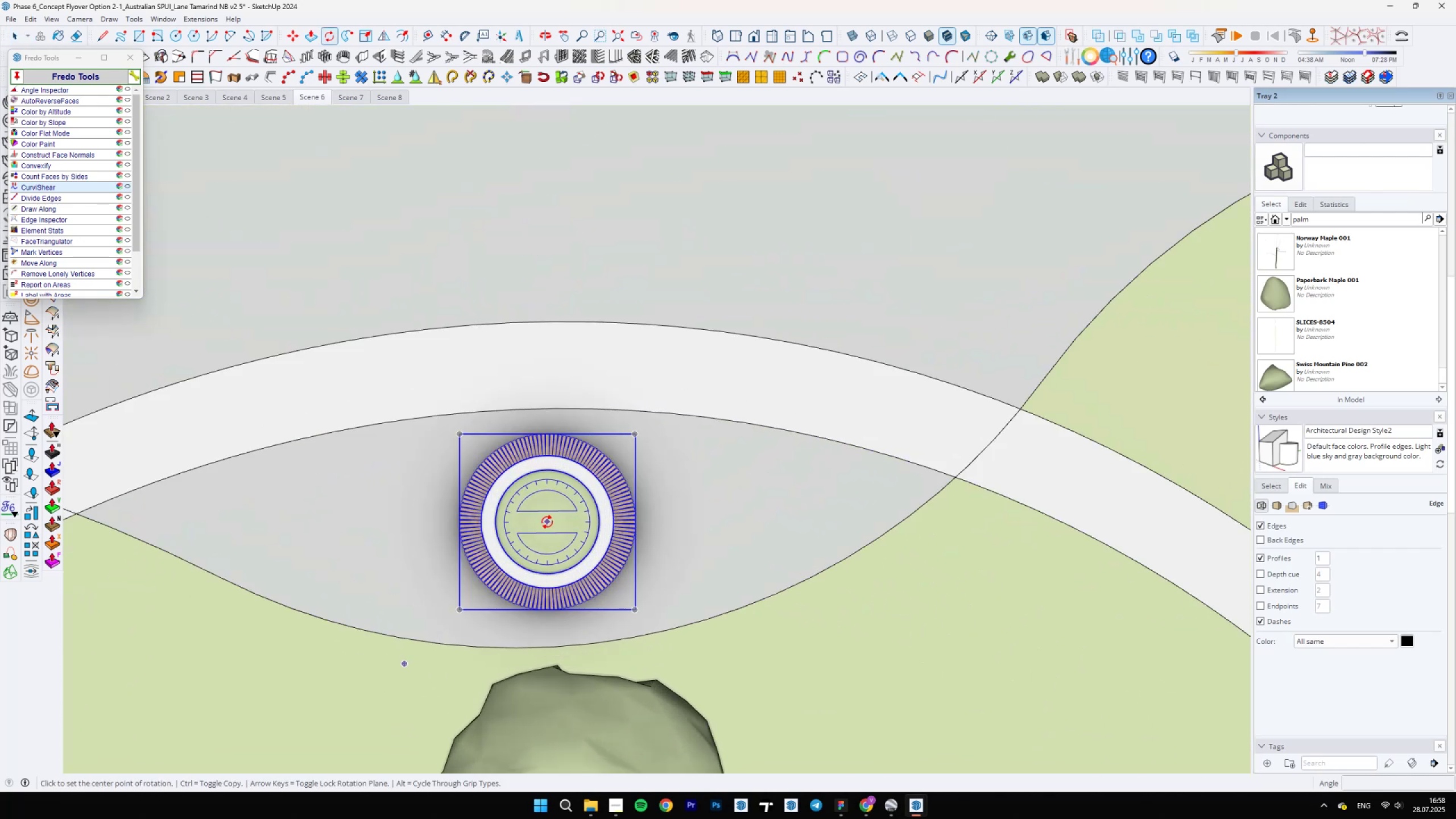 
left_click([547, 523])
 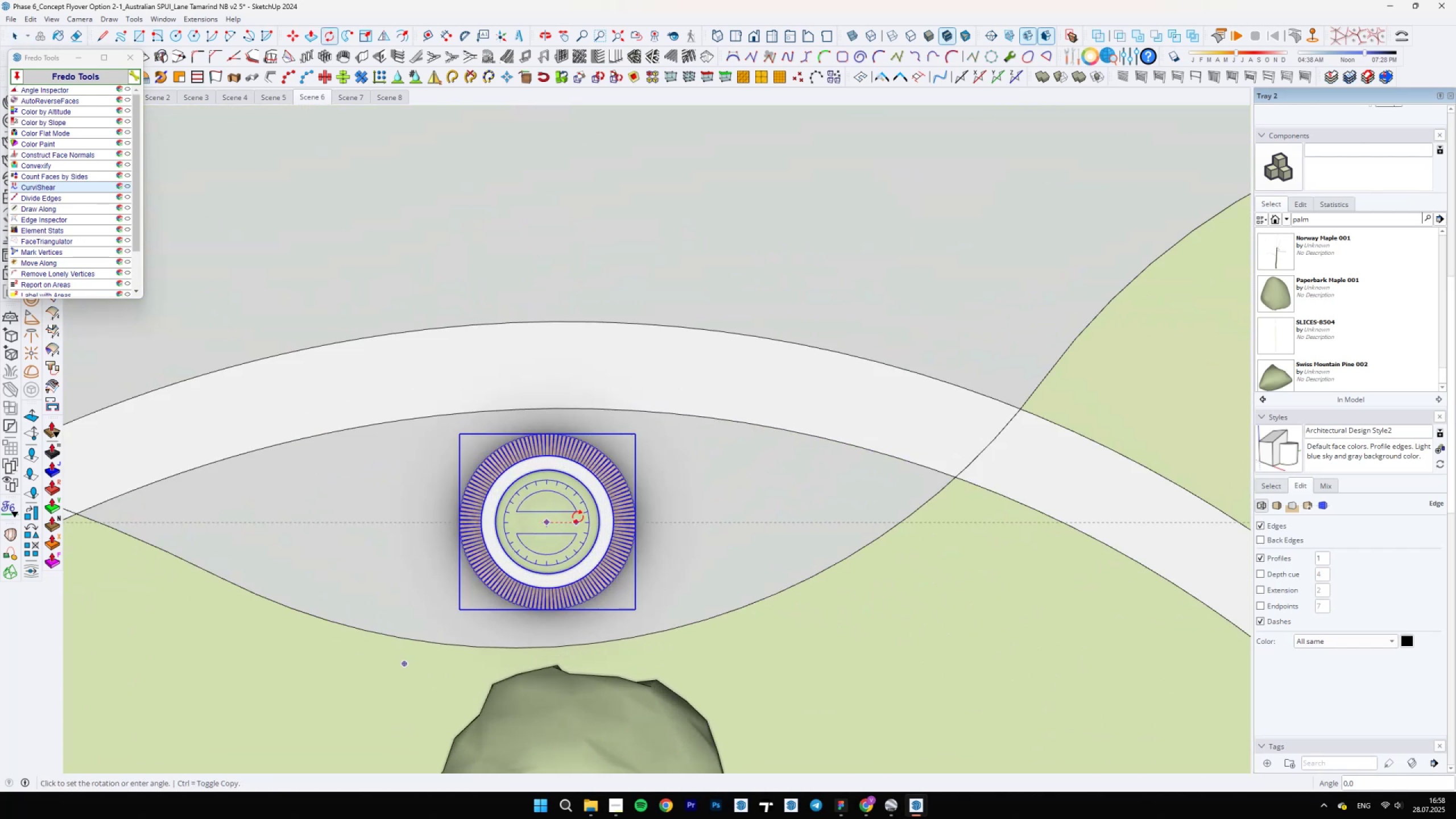 
left_click([392, 590])
 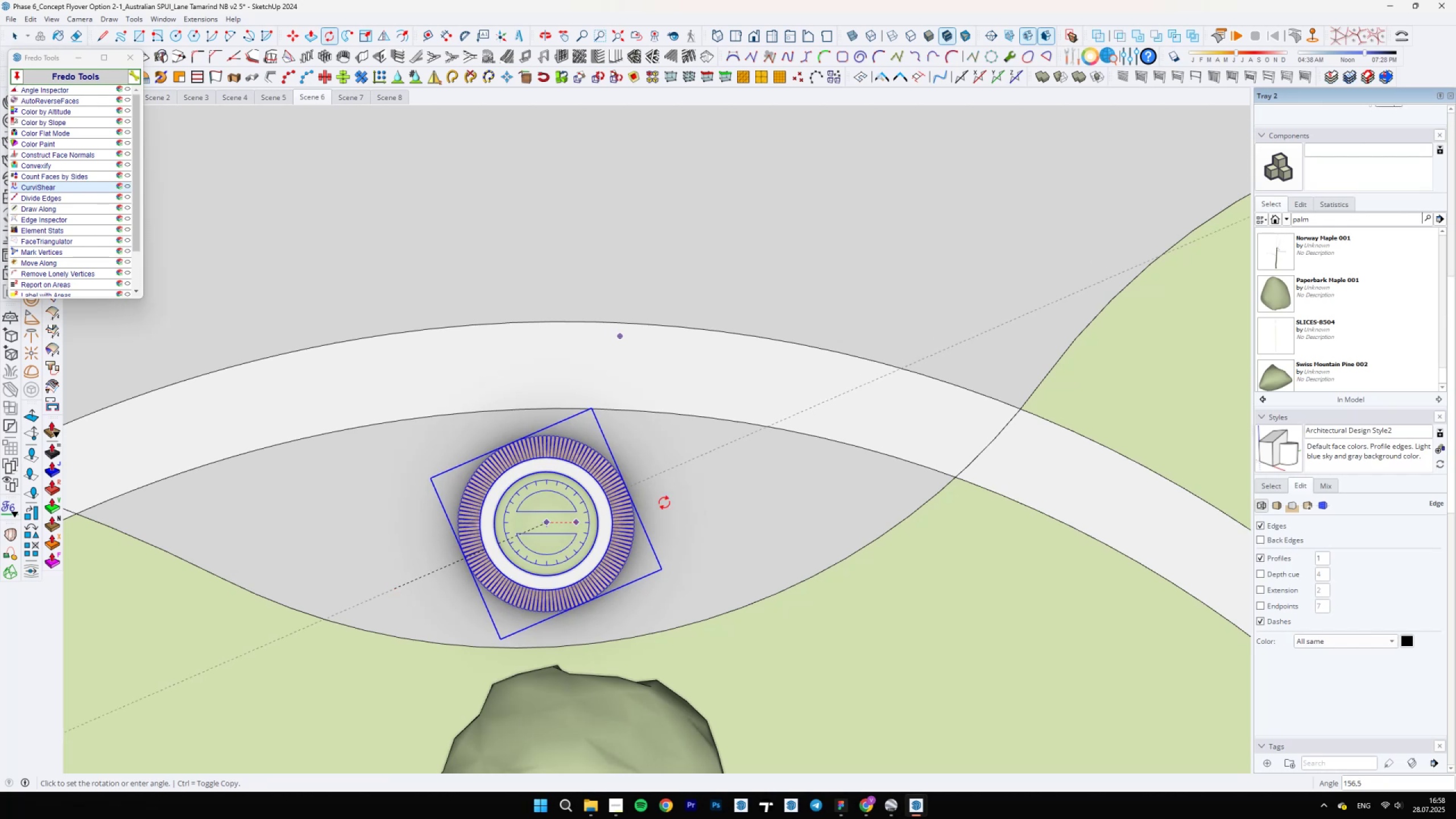 
scroll: coordinate [750, 384], scroll_direction: down, amount: 9.0
 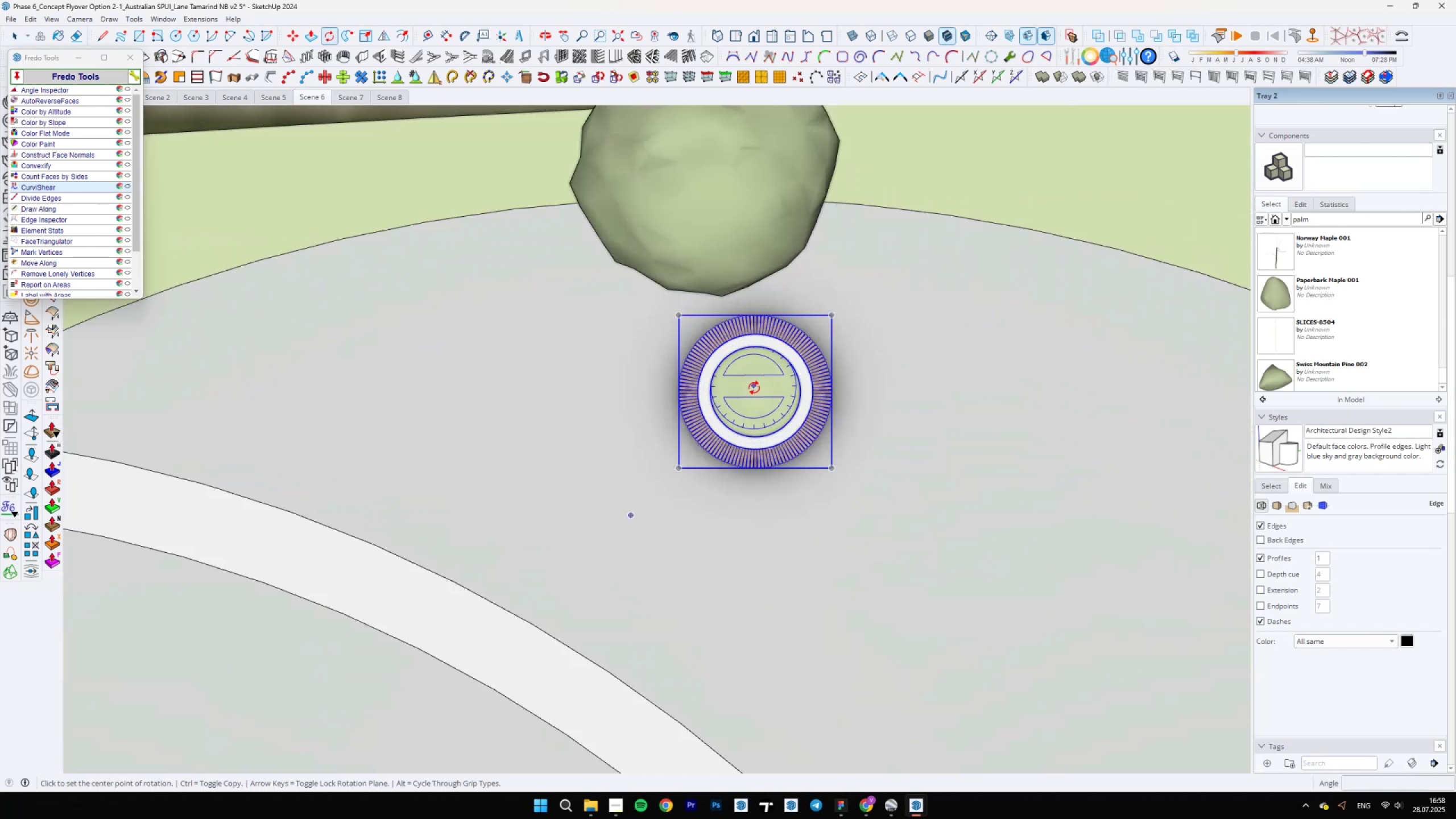 
key(Space)
 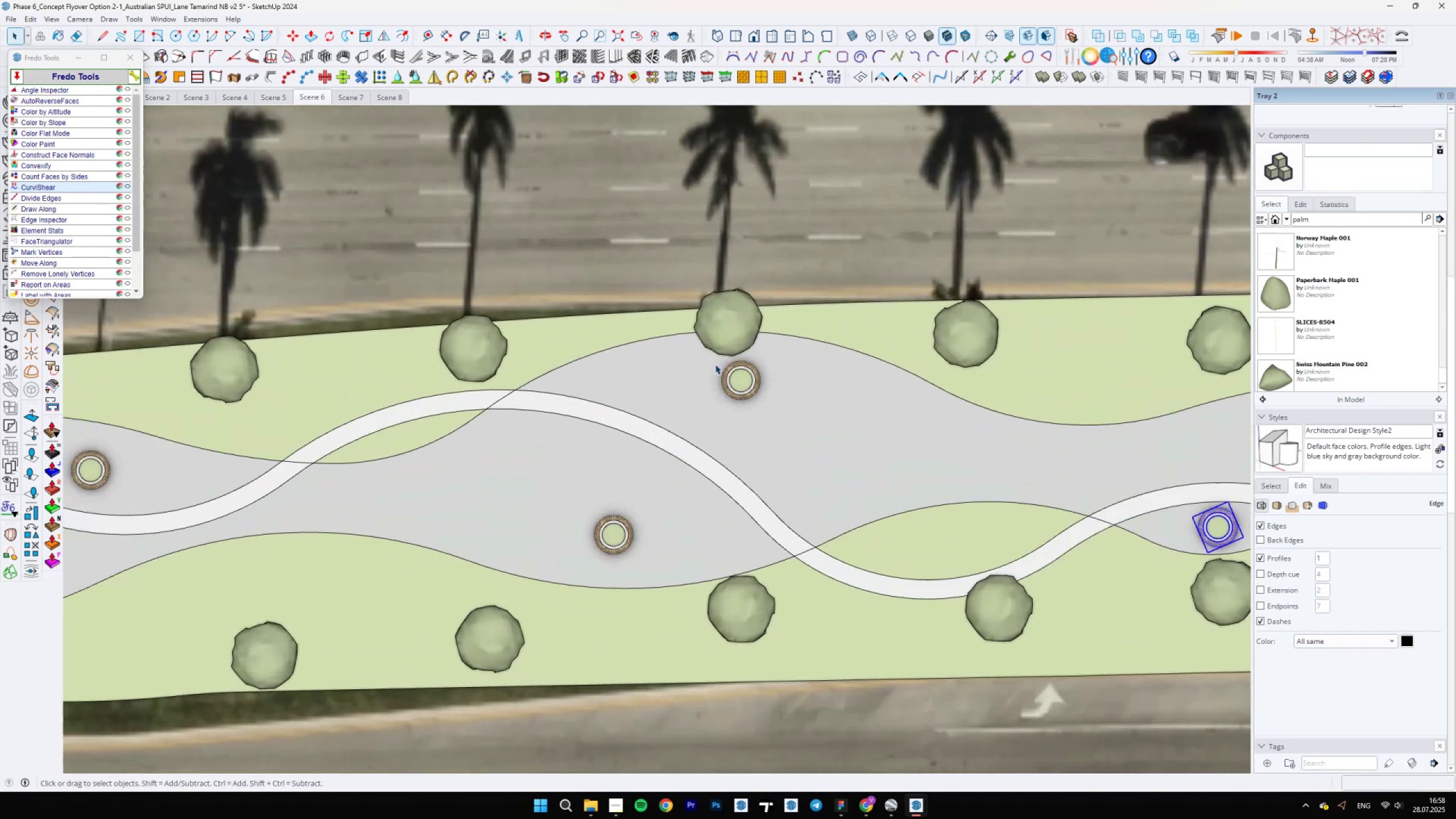 
left_click([737, 380])
 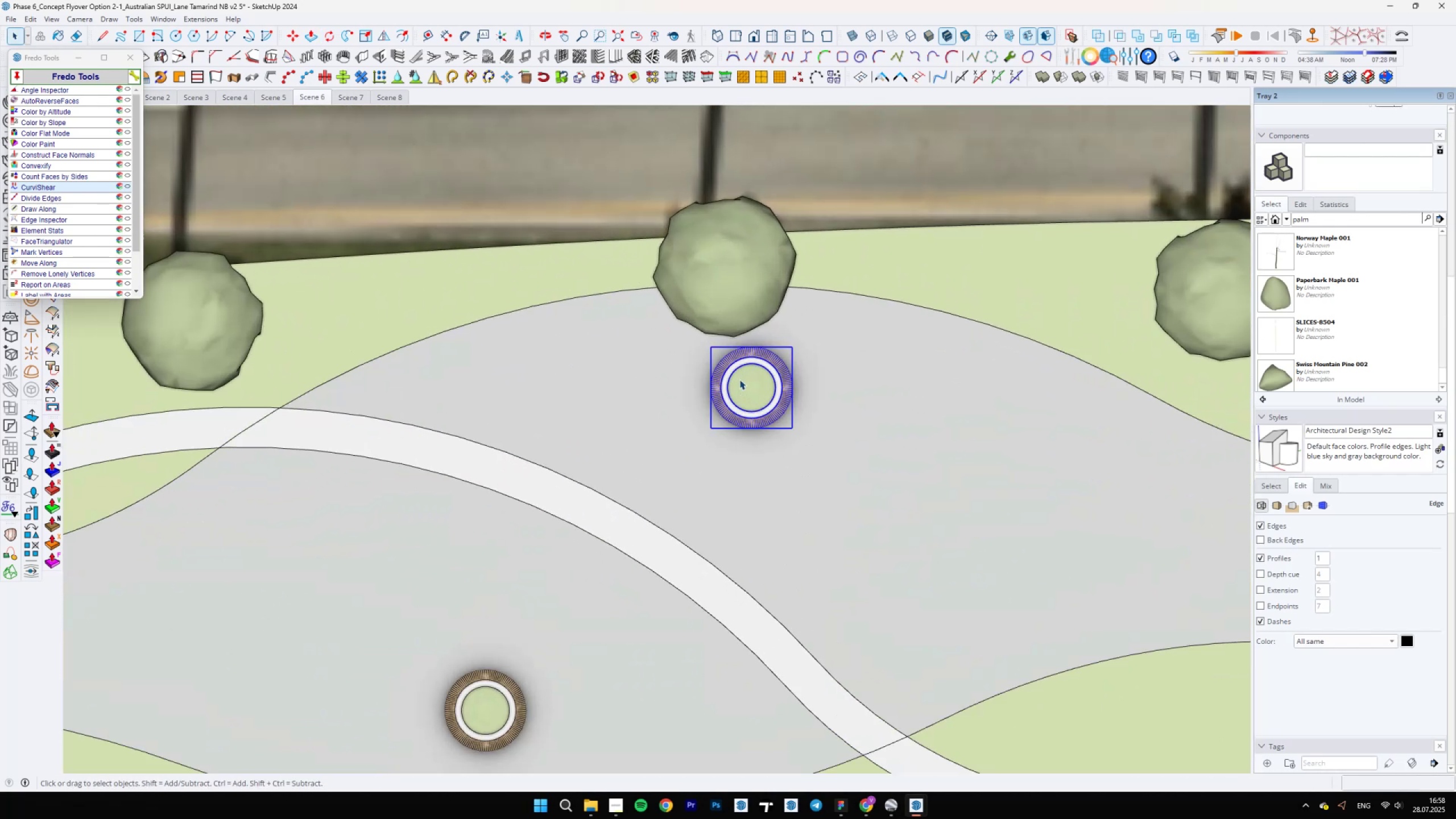 
key(Q)
 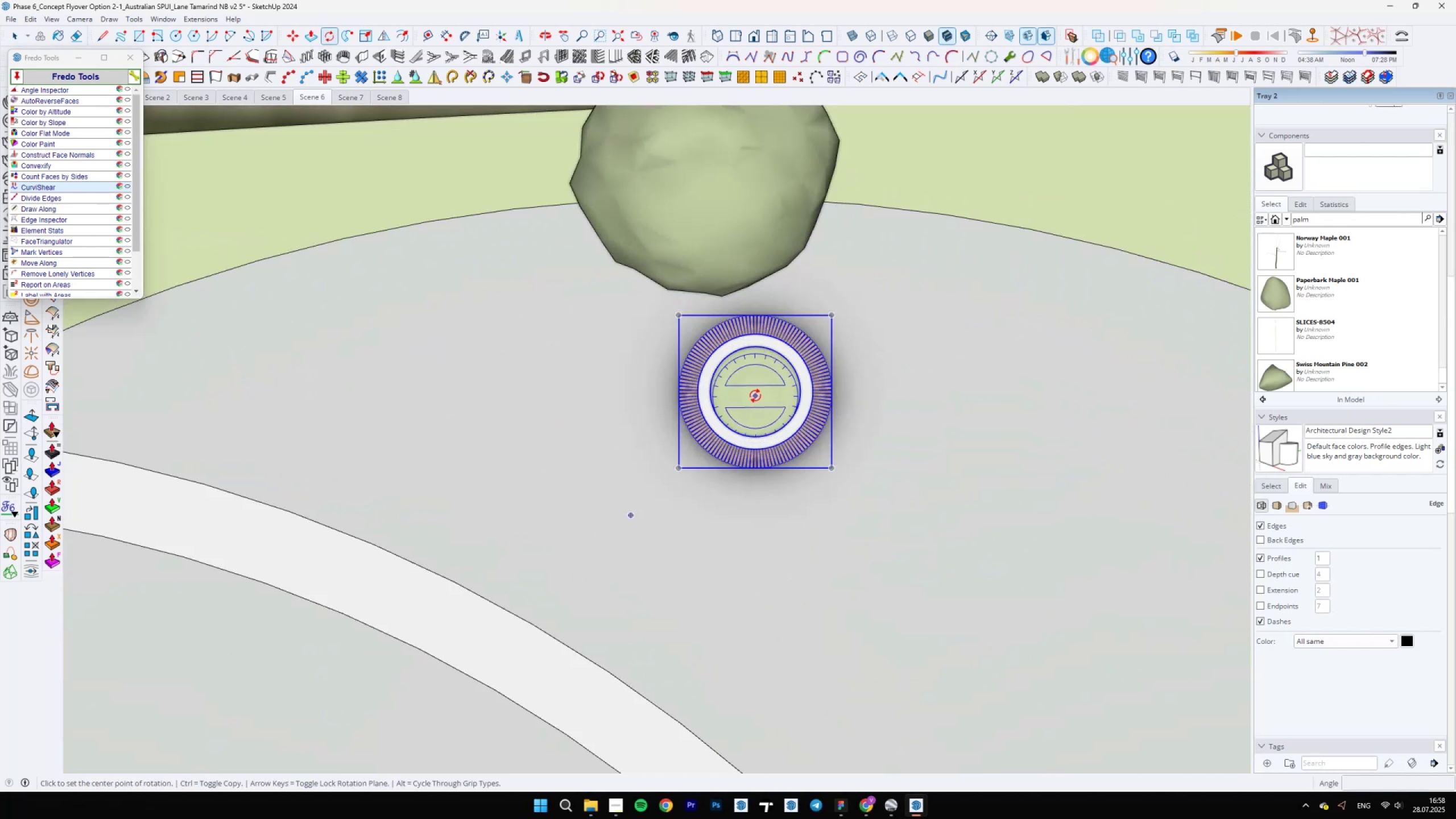 
left_click([756, 393])
 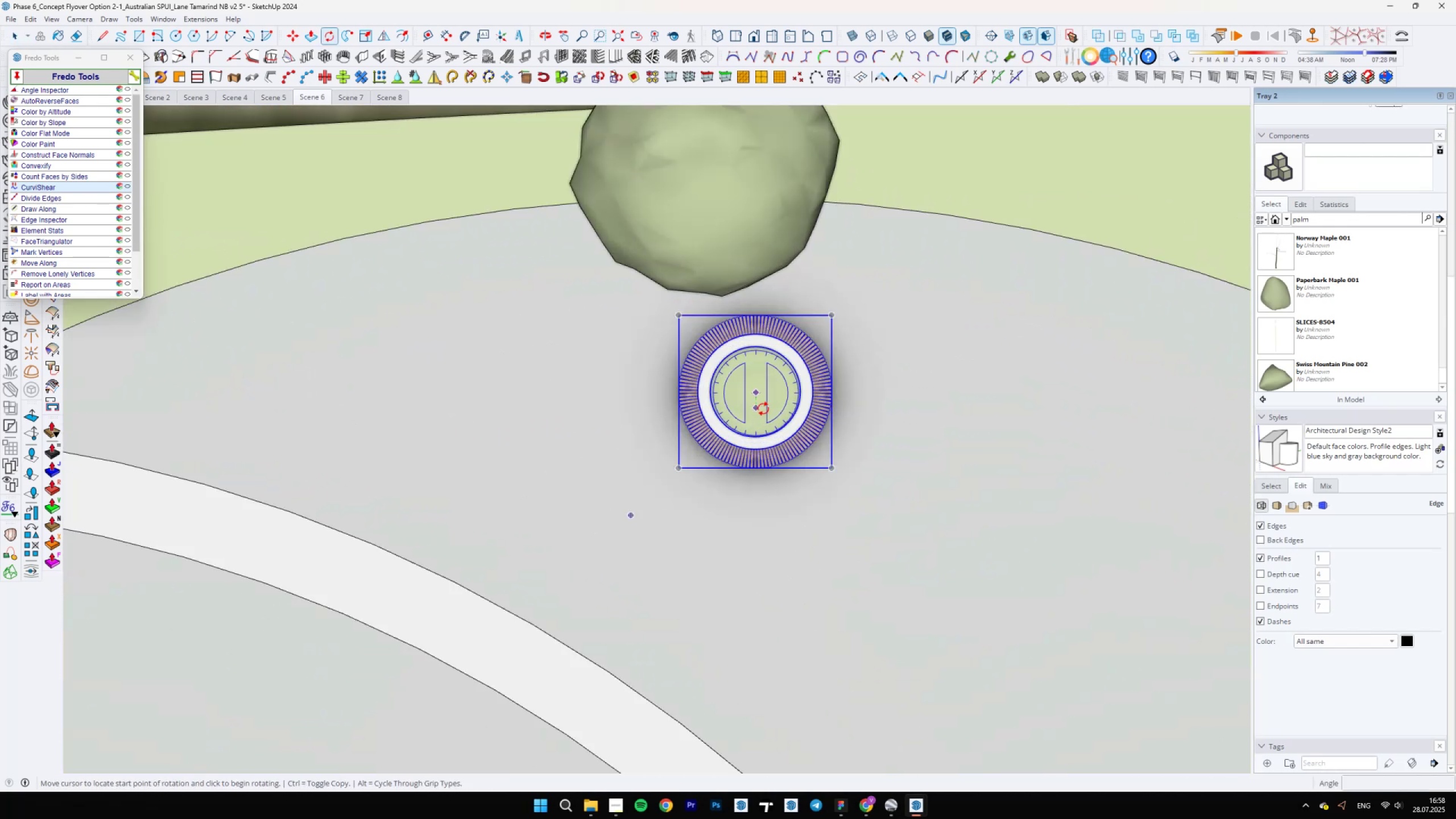 
left_click([770, 413])
 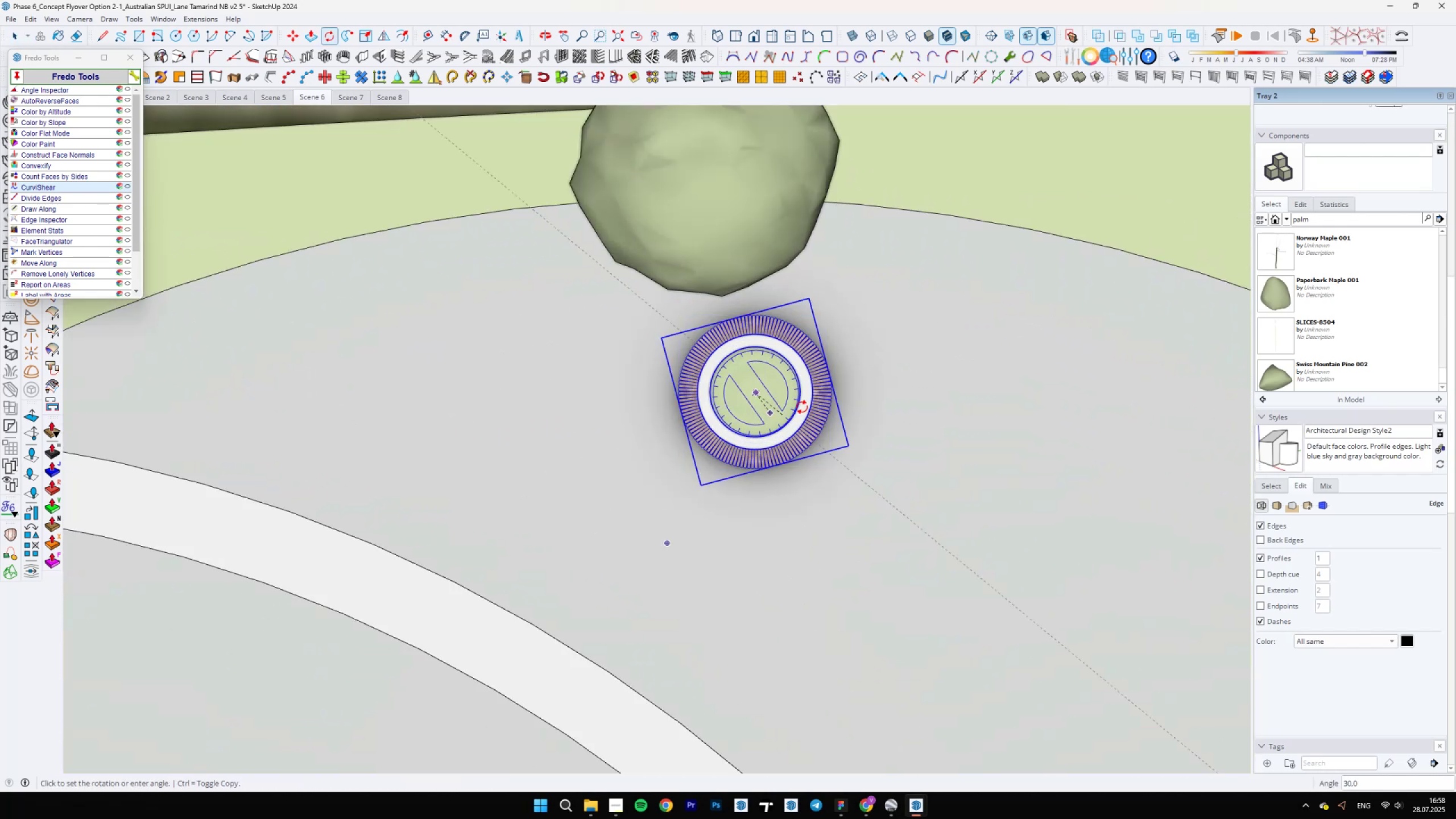 
left_click([847, 289])
 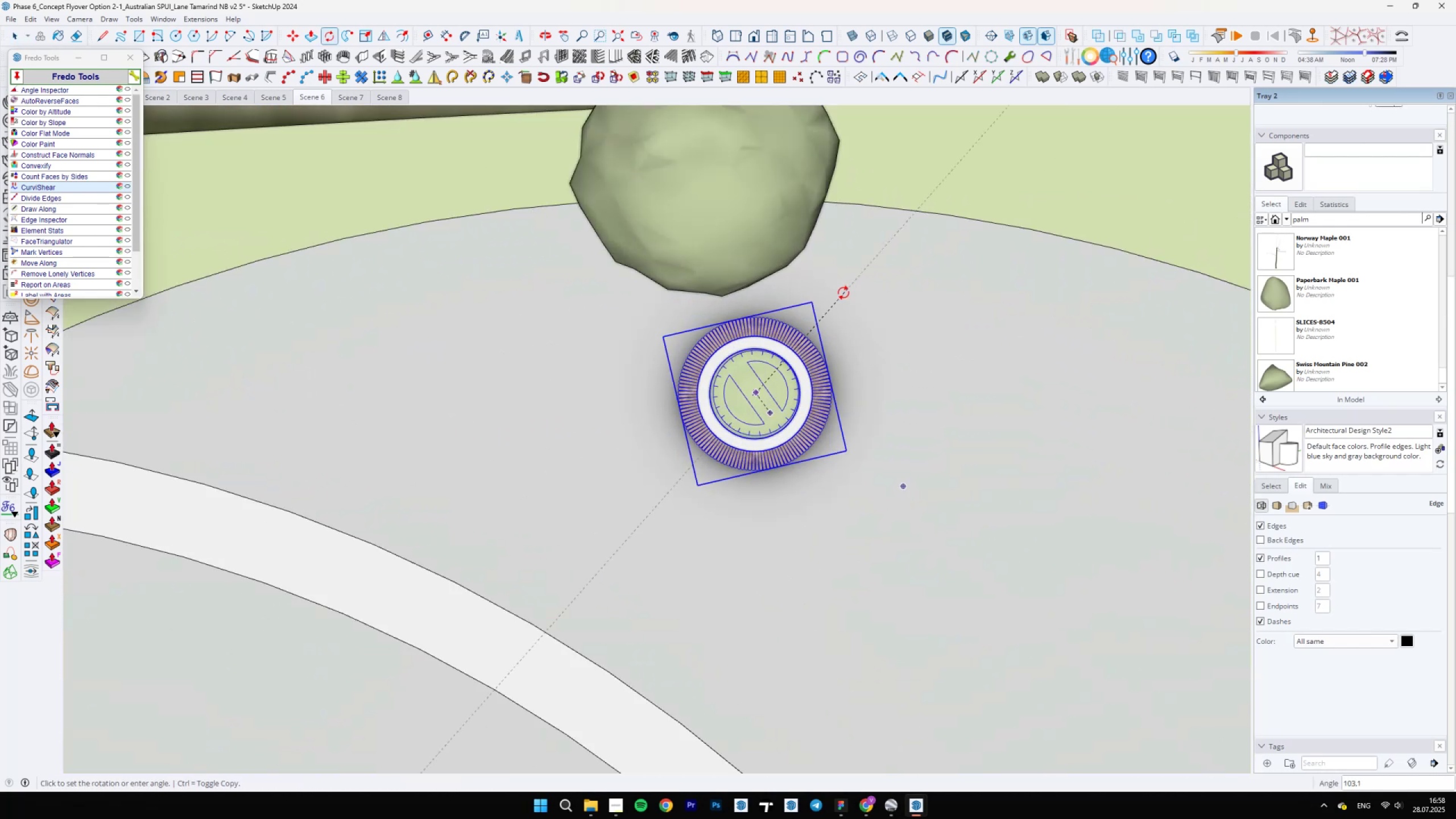 
scroll: coordinate [740, 445], scroll_direction: down, amount: 27.0
 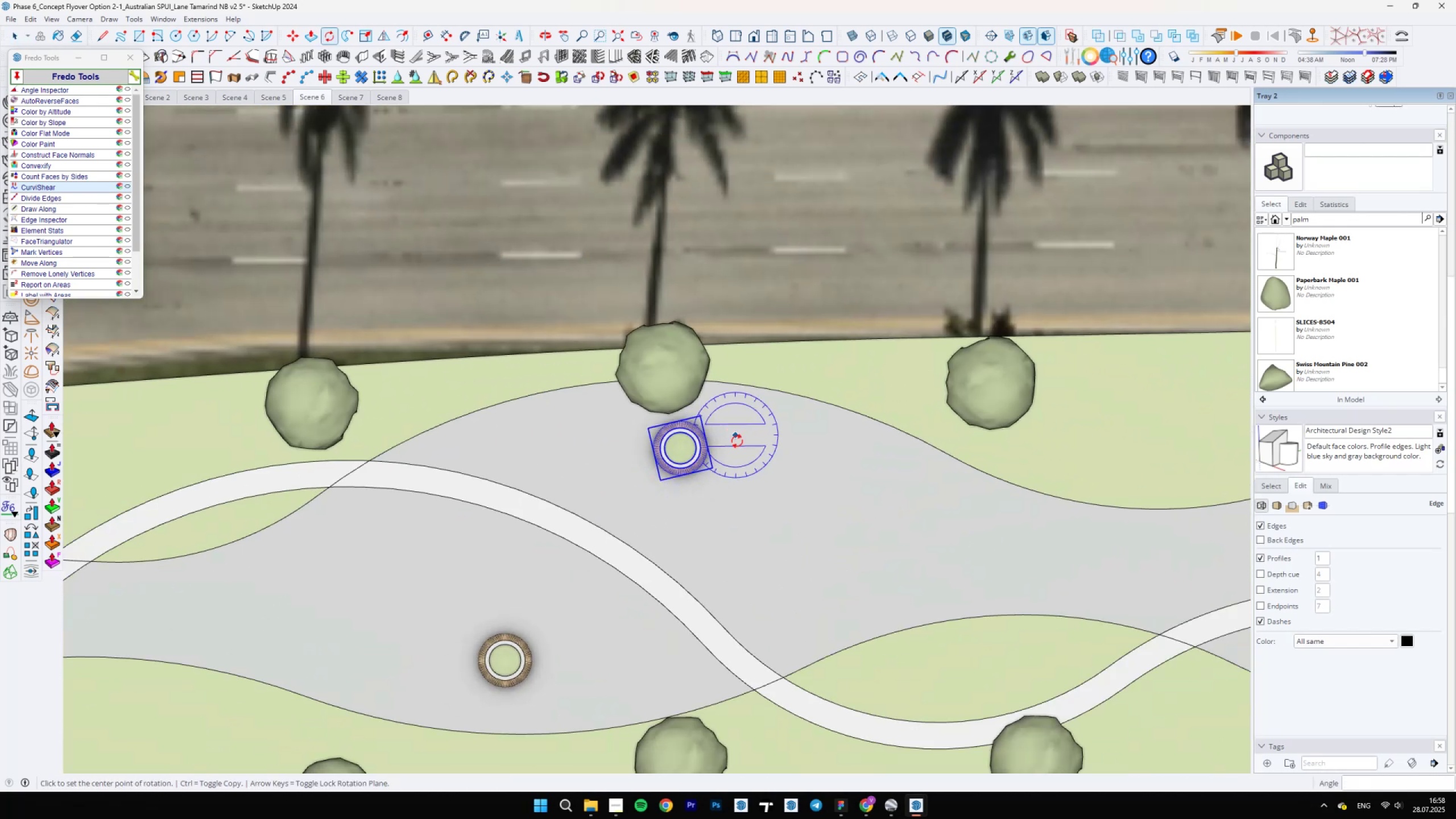 
scroll: coordinate [736, 462], scroll_direction: up, amount: 4.0
 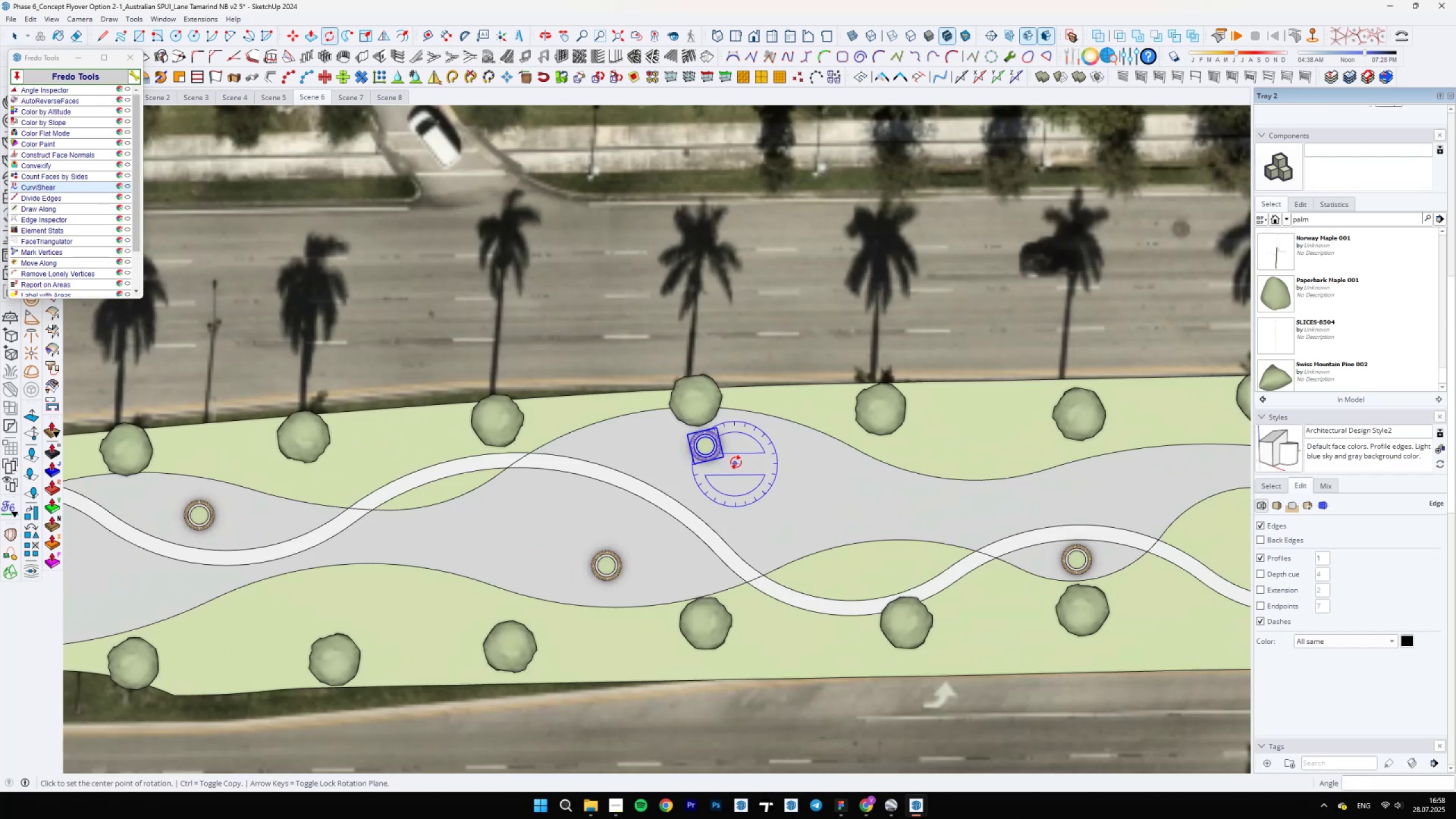 
key(M)
 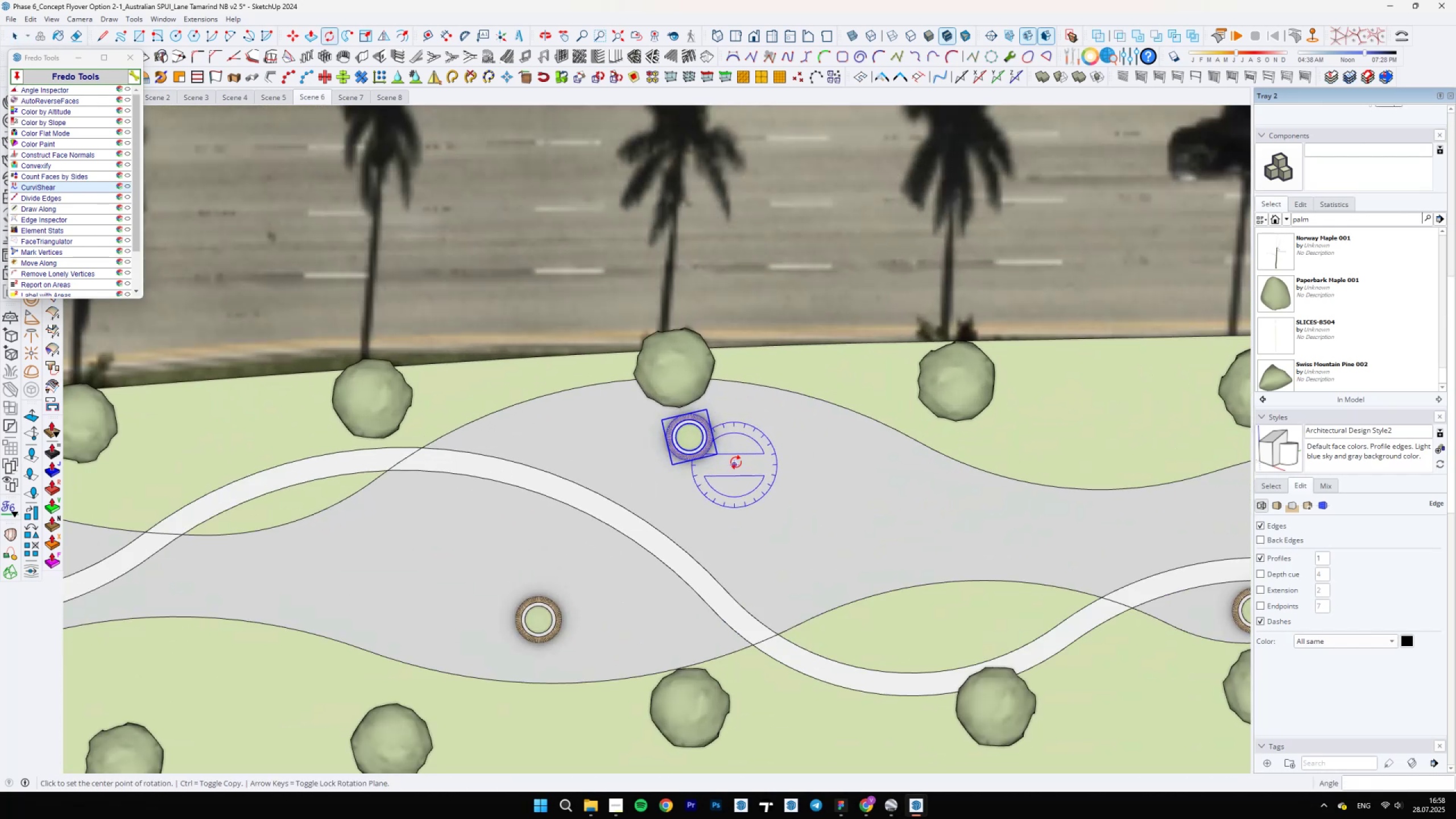 
left_click([758, 433])
 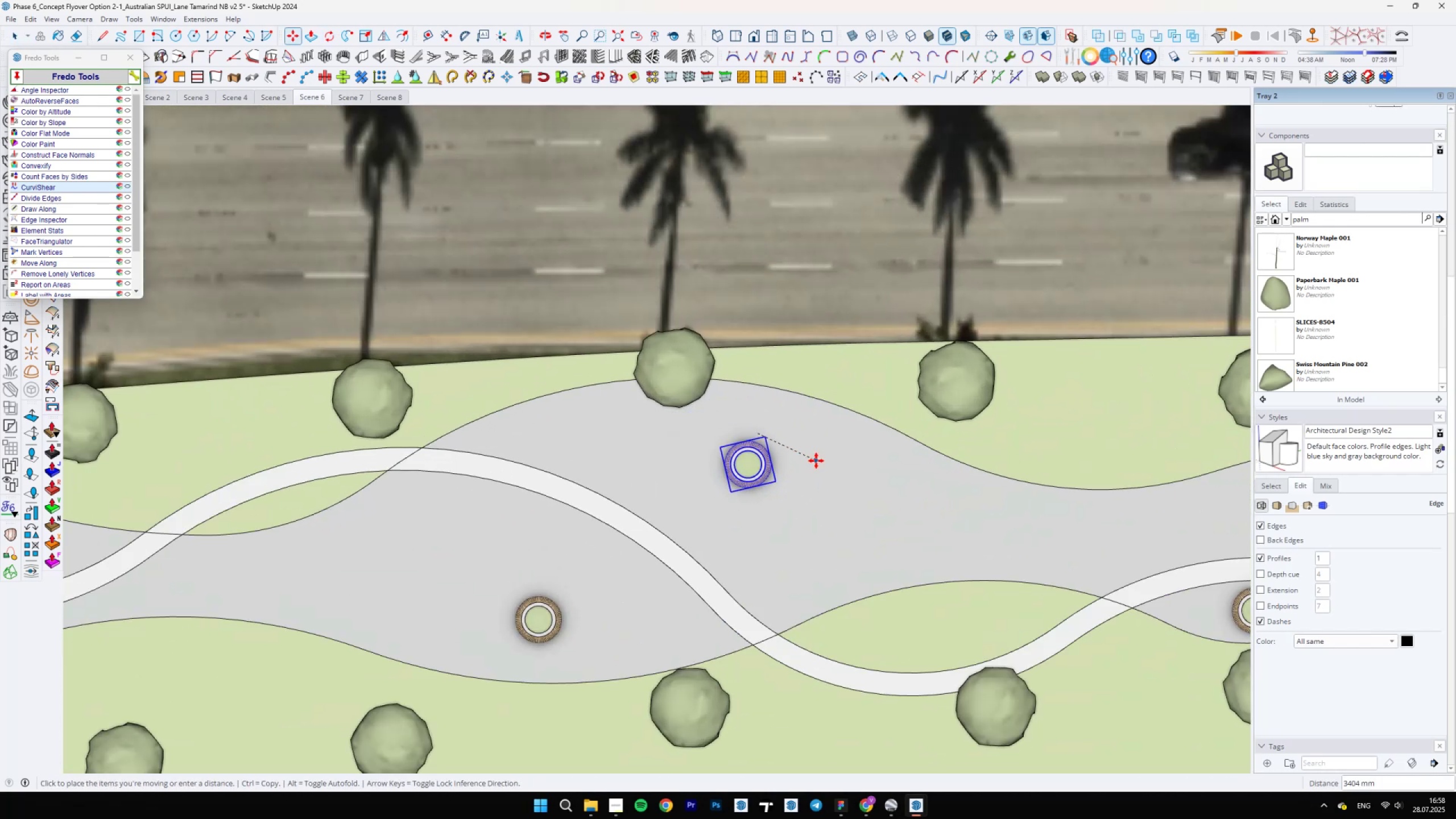 
left_click([816, 461])
 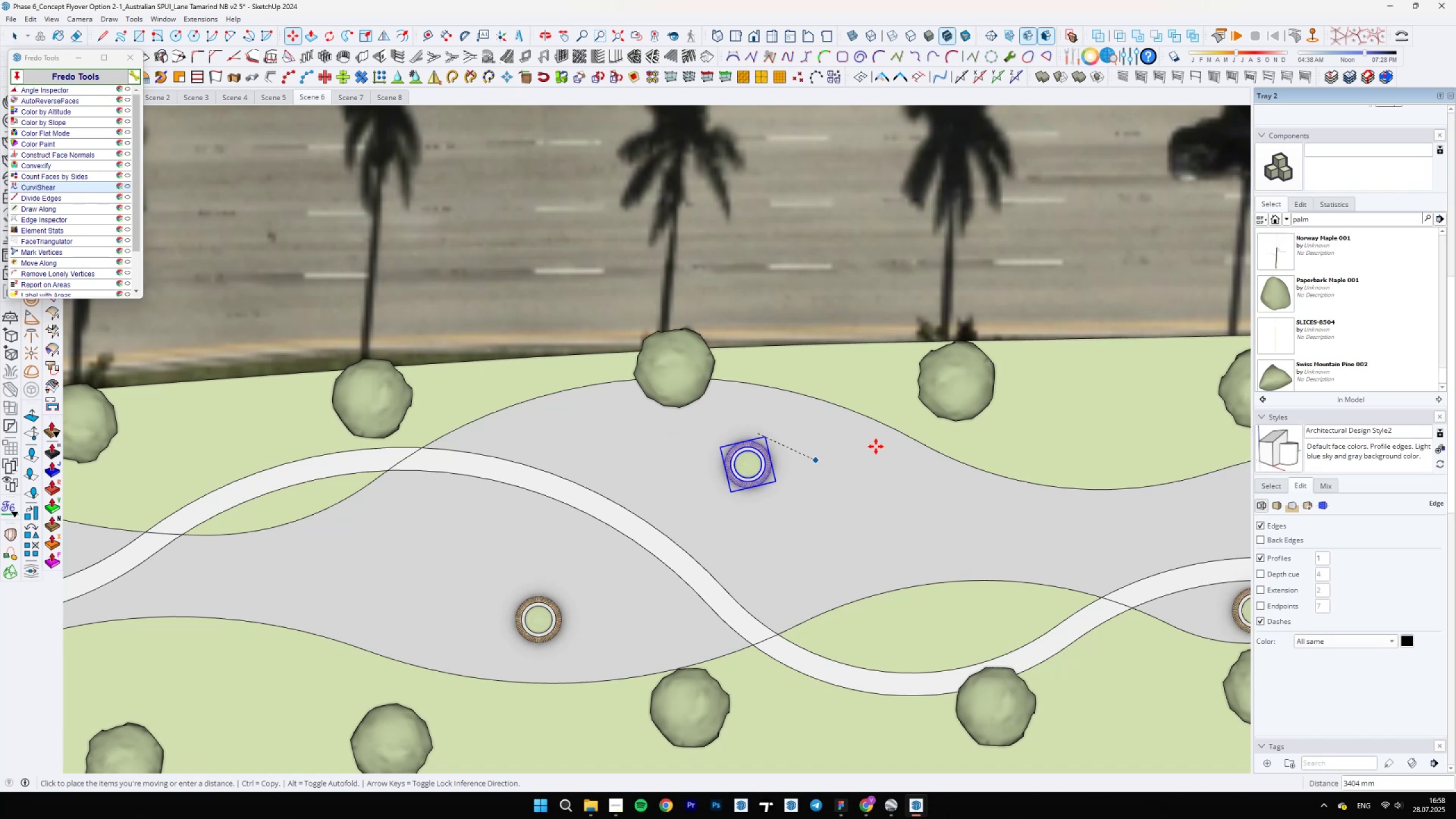 
key(Space)
 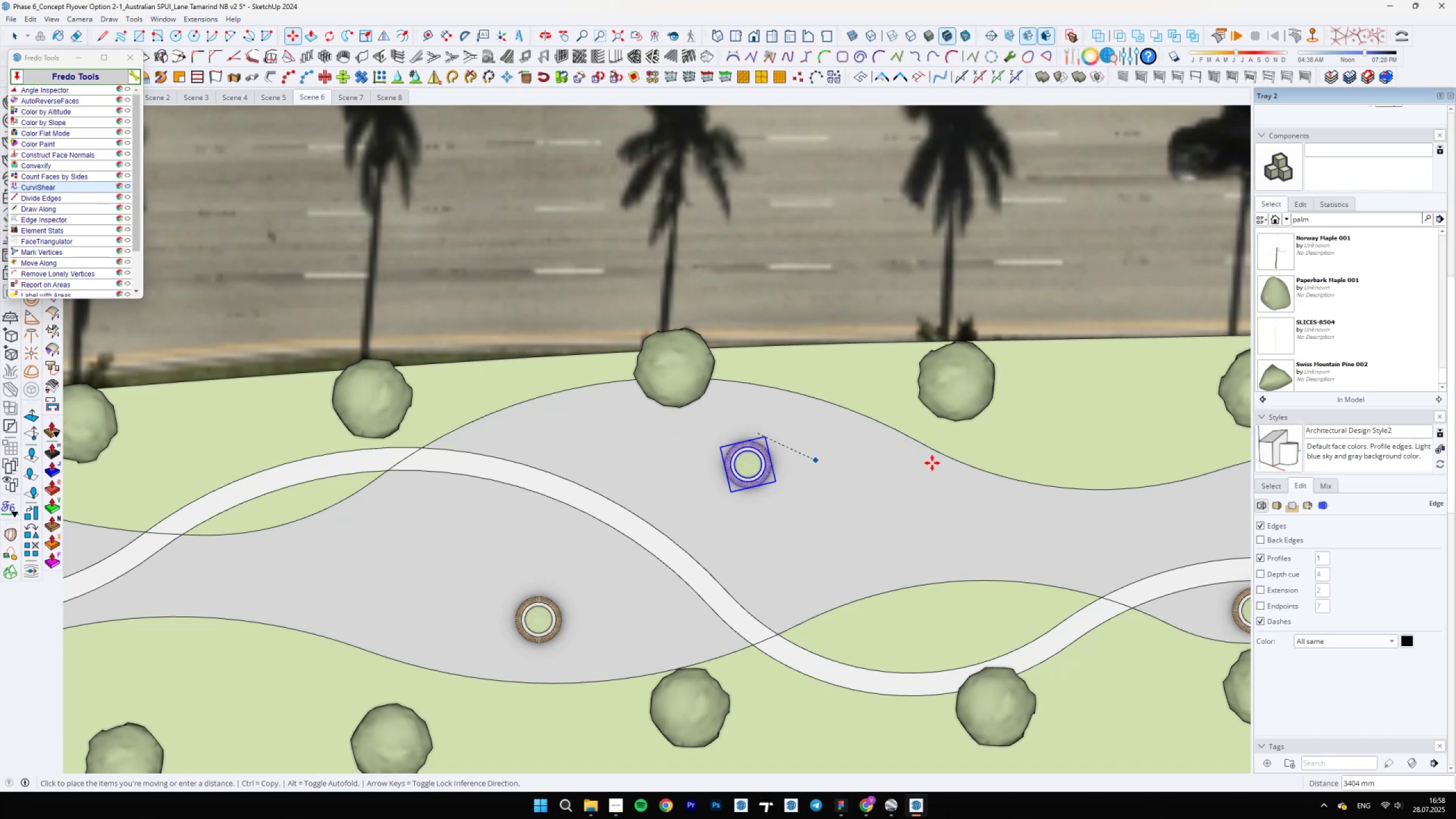 
scroll: coordinate [937, 474], scroll_direction: down, amount: 5.0
 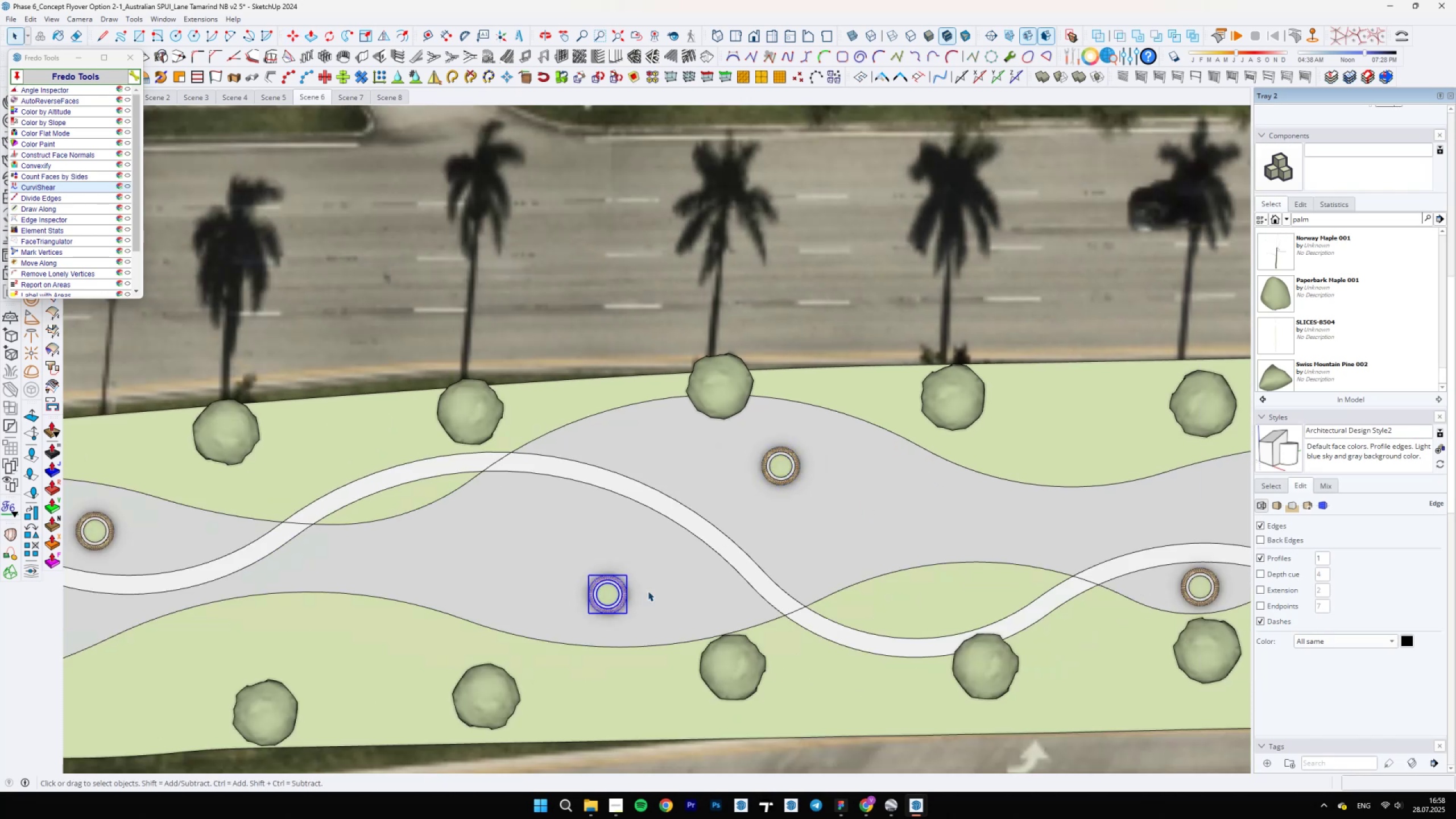 
key(M)
 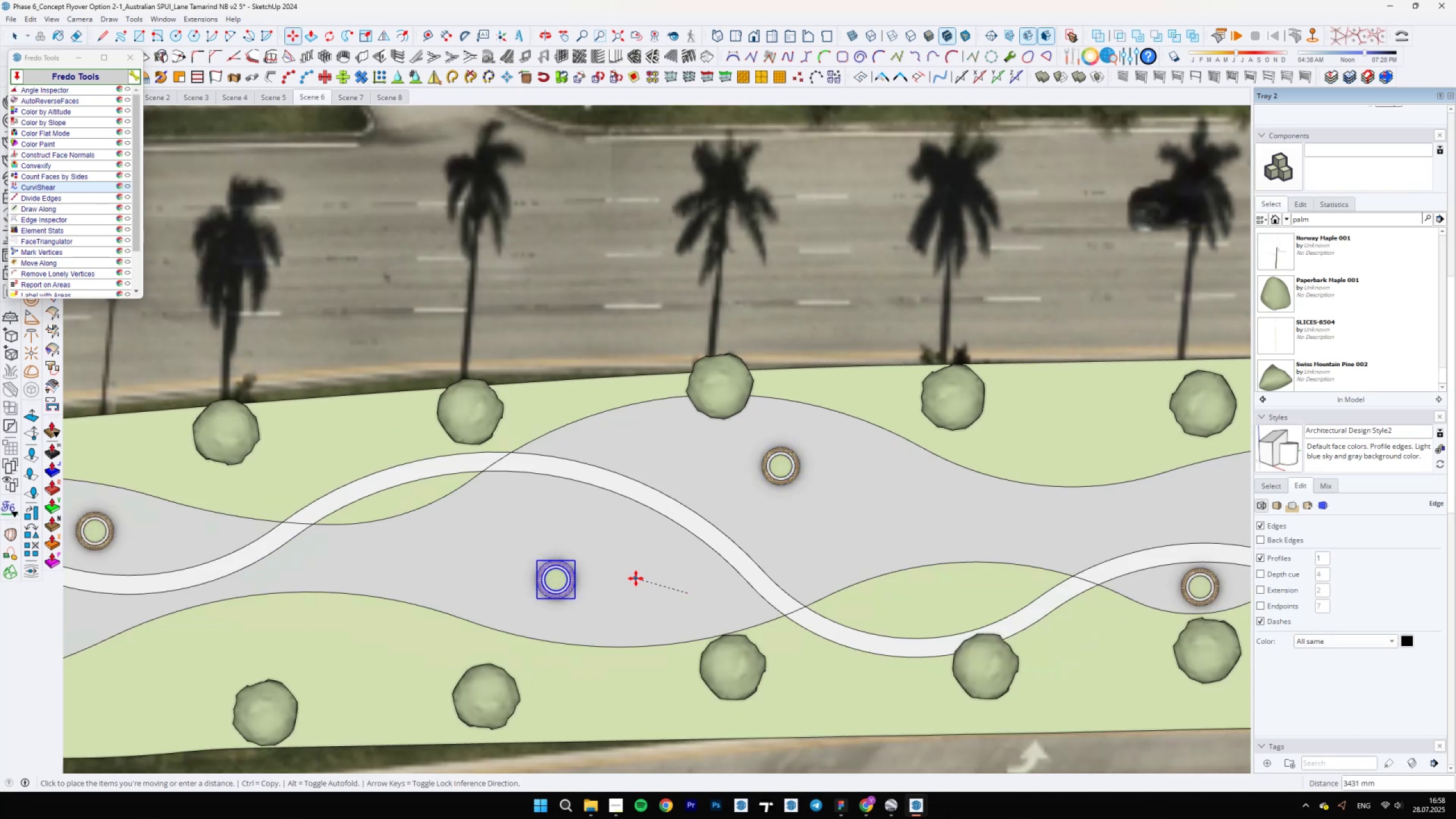 
left_click([631, 584])
 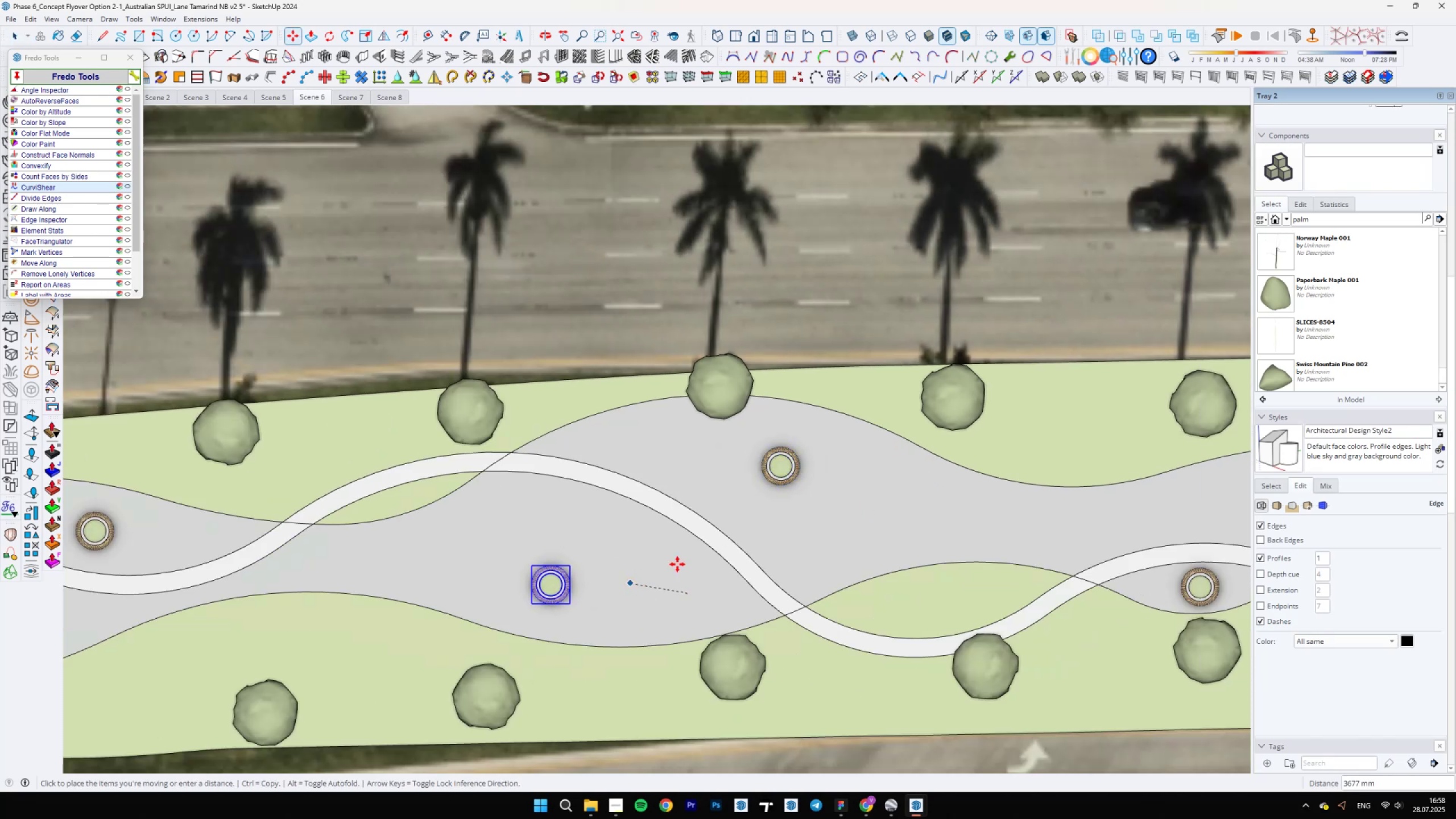 
key(Space)
 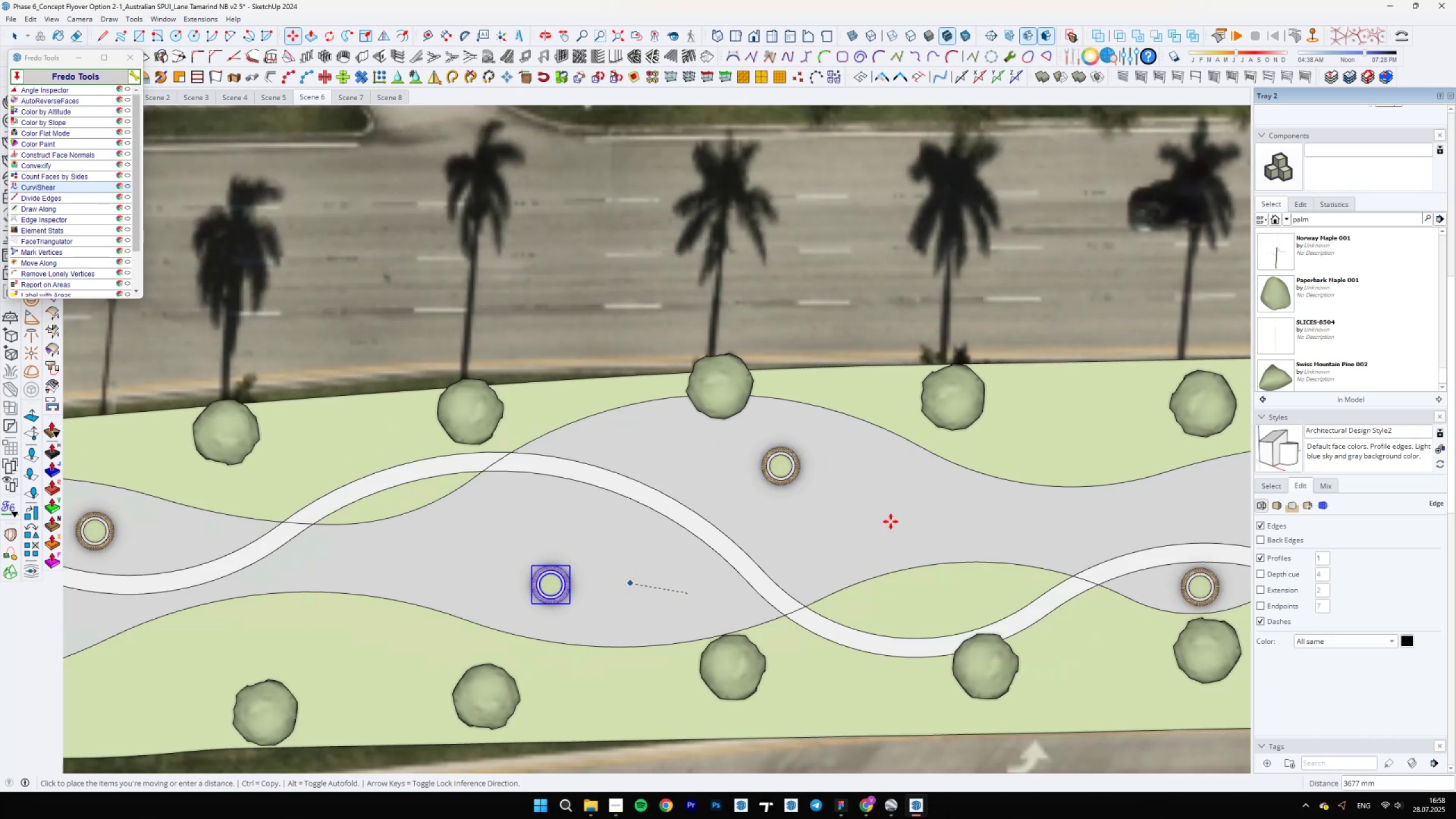 
scroll: coordinate [822, 498], scroll_direction: up, amount: 8.0
 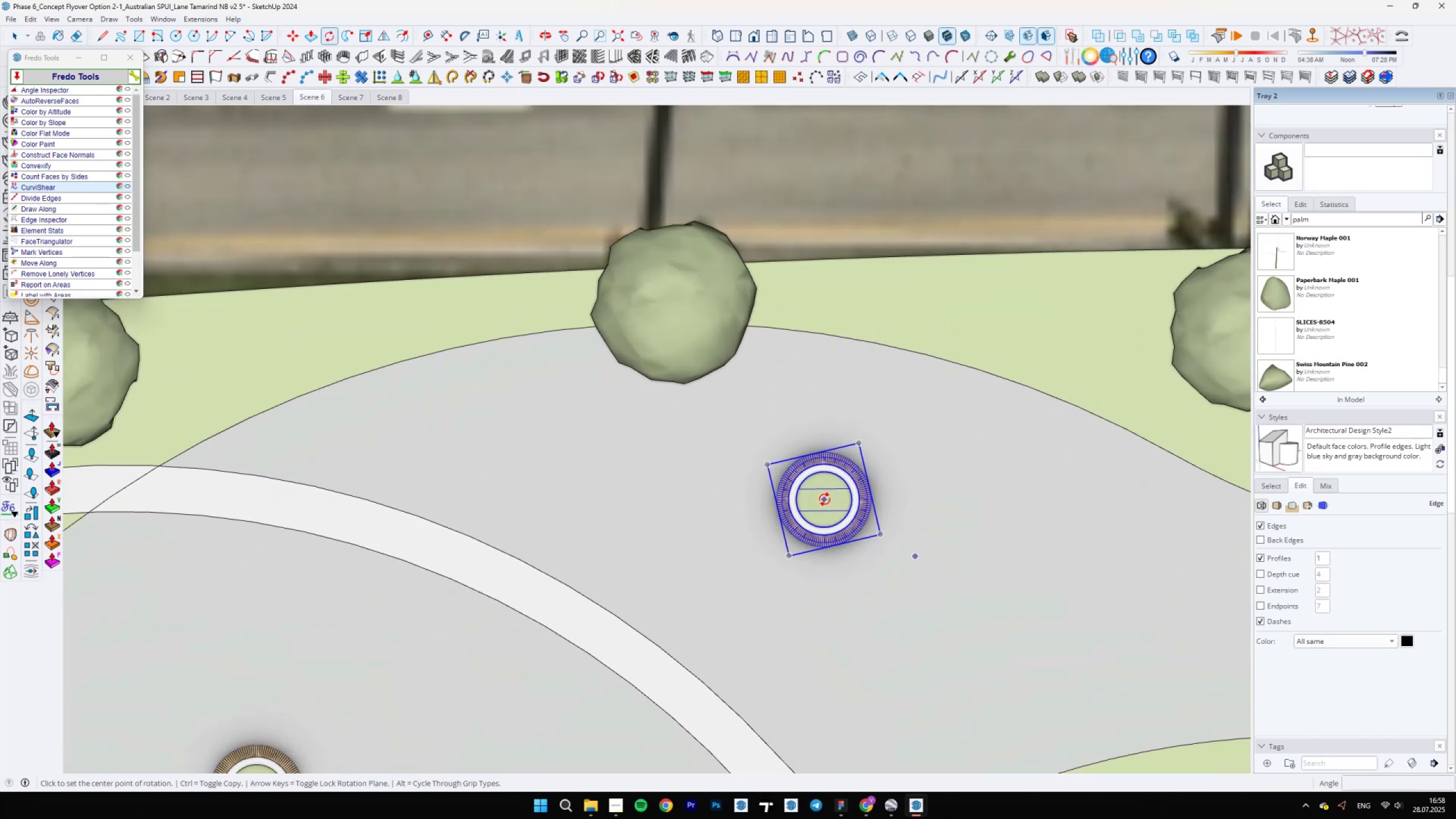 
left_click([828, 490])
 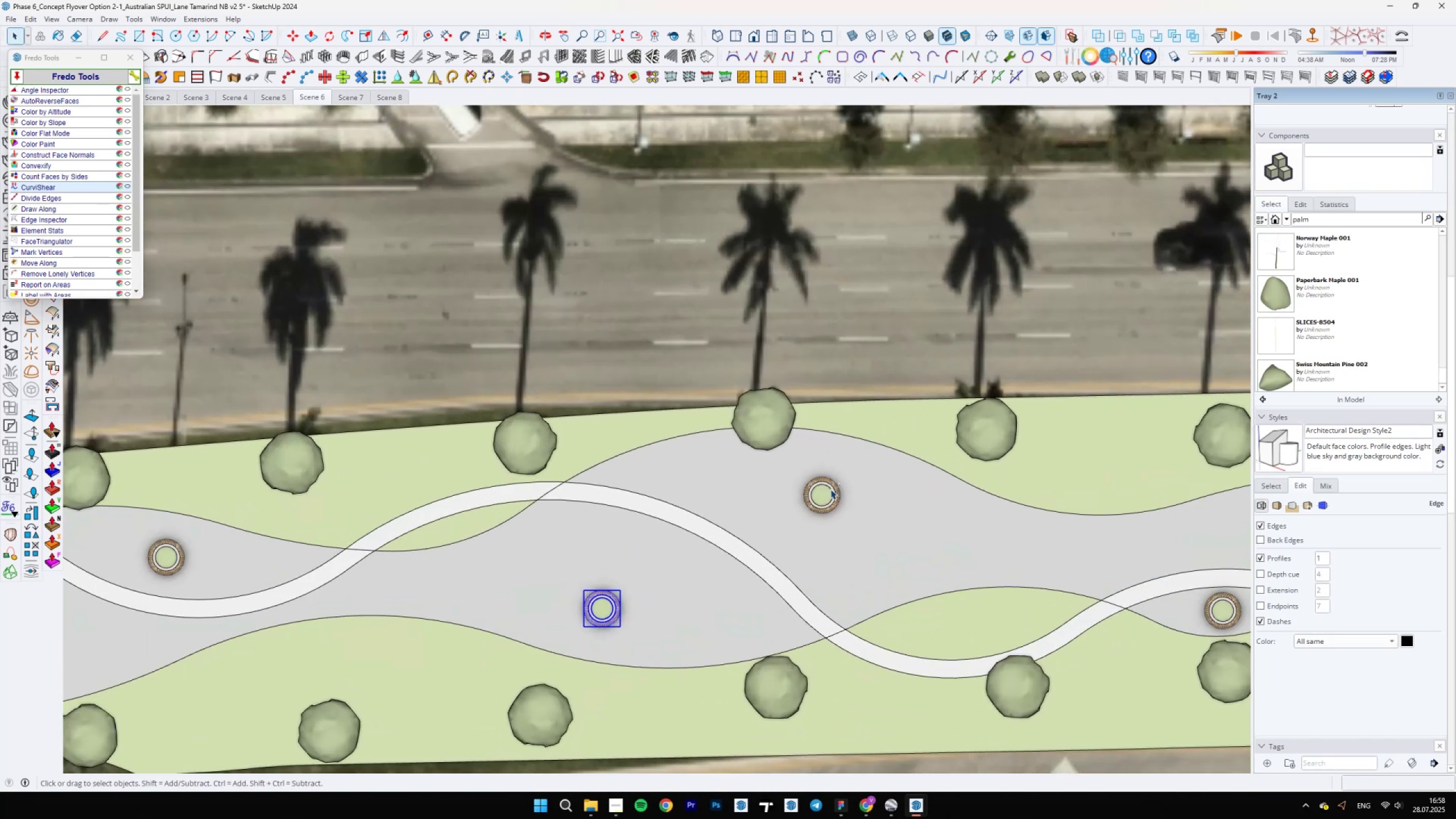 
key(Q)
 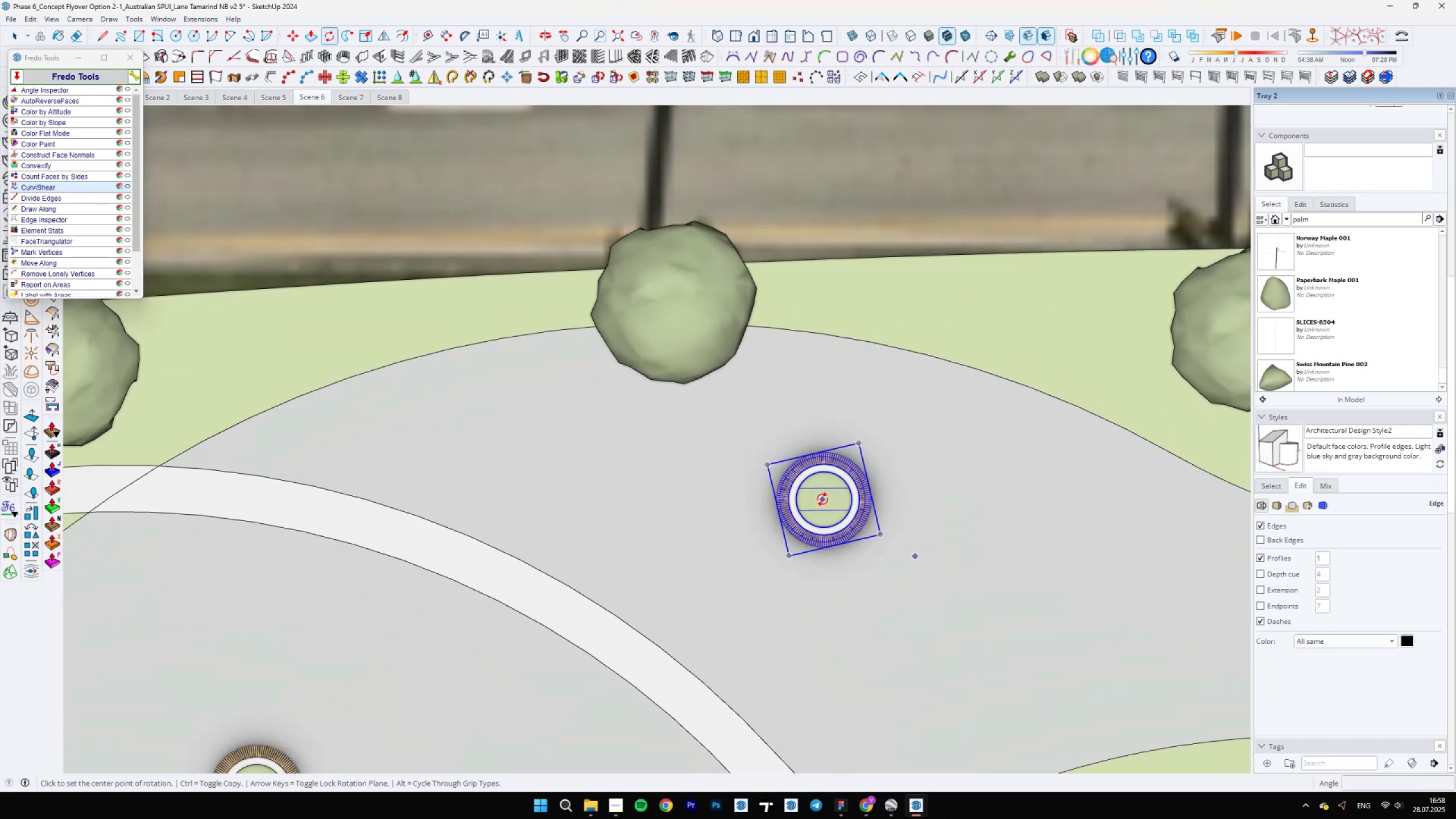 
double_click([833, 497])
 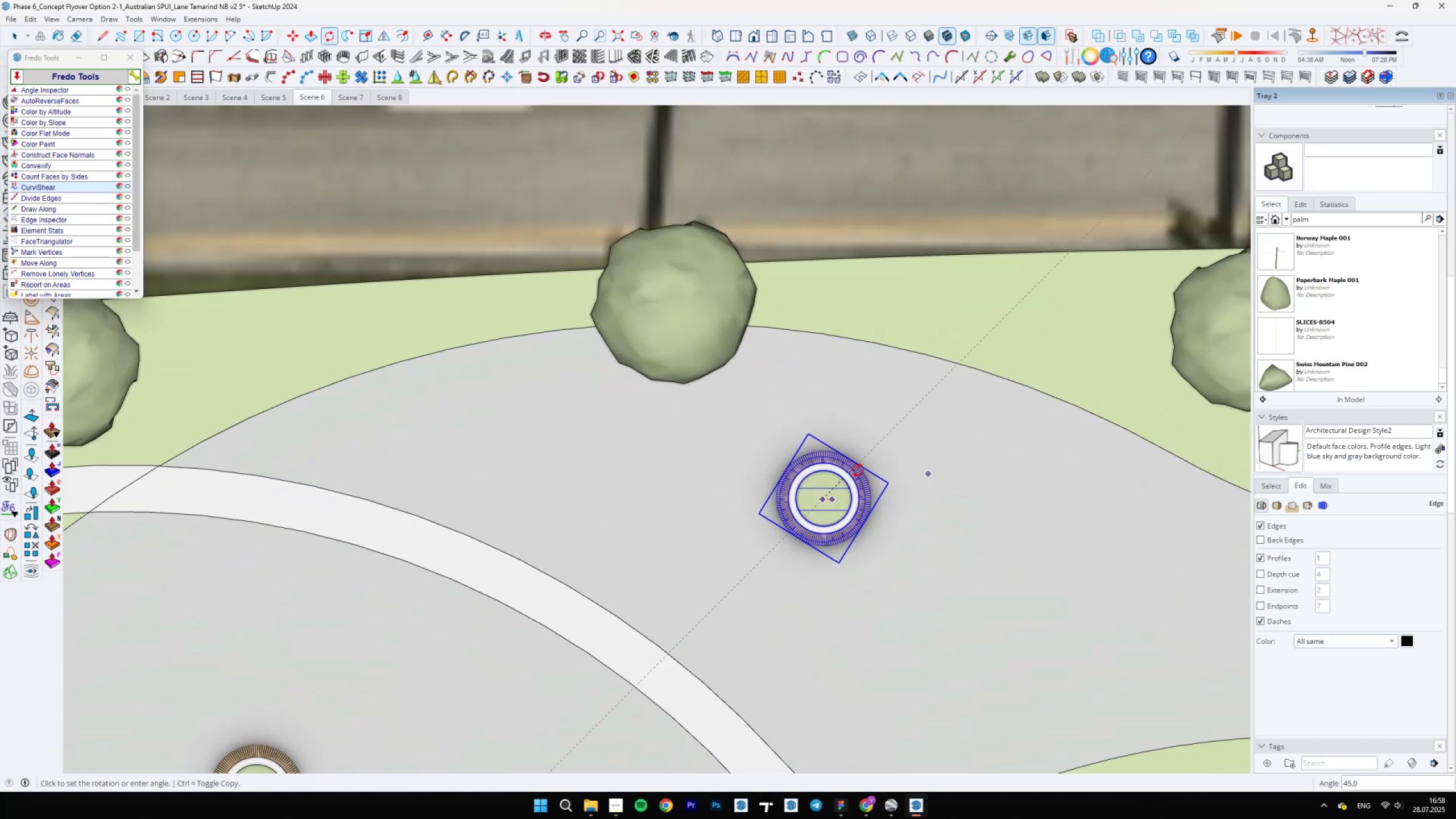 
left_click([864, 432])
 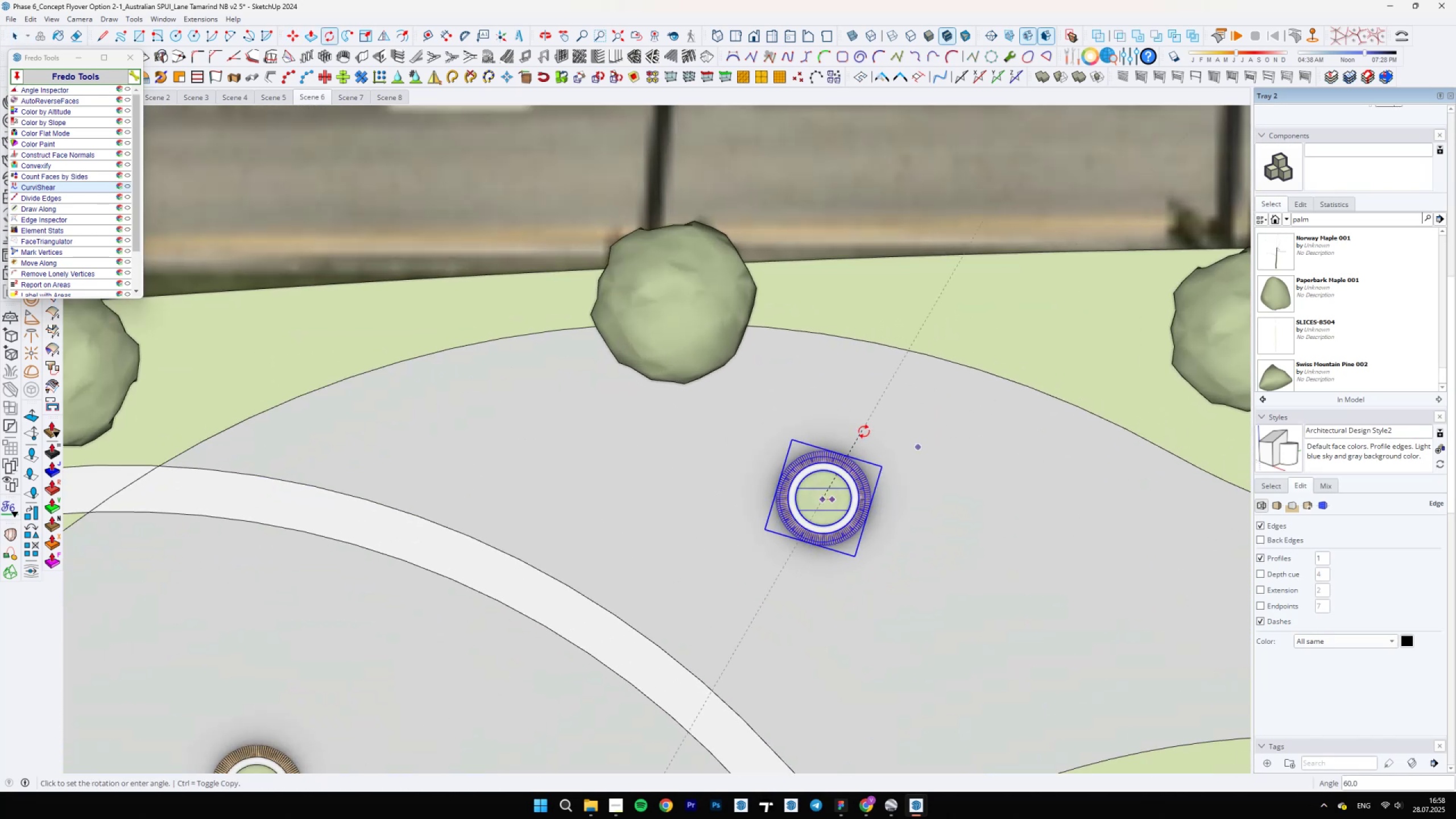 
key(Space)
 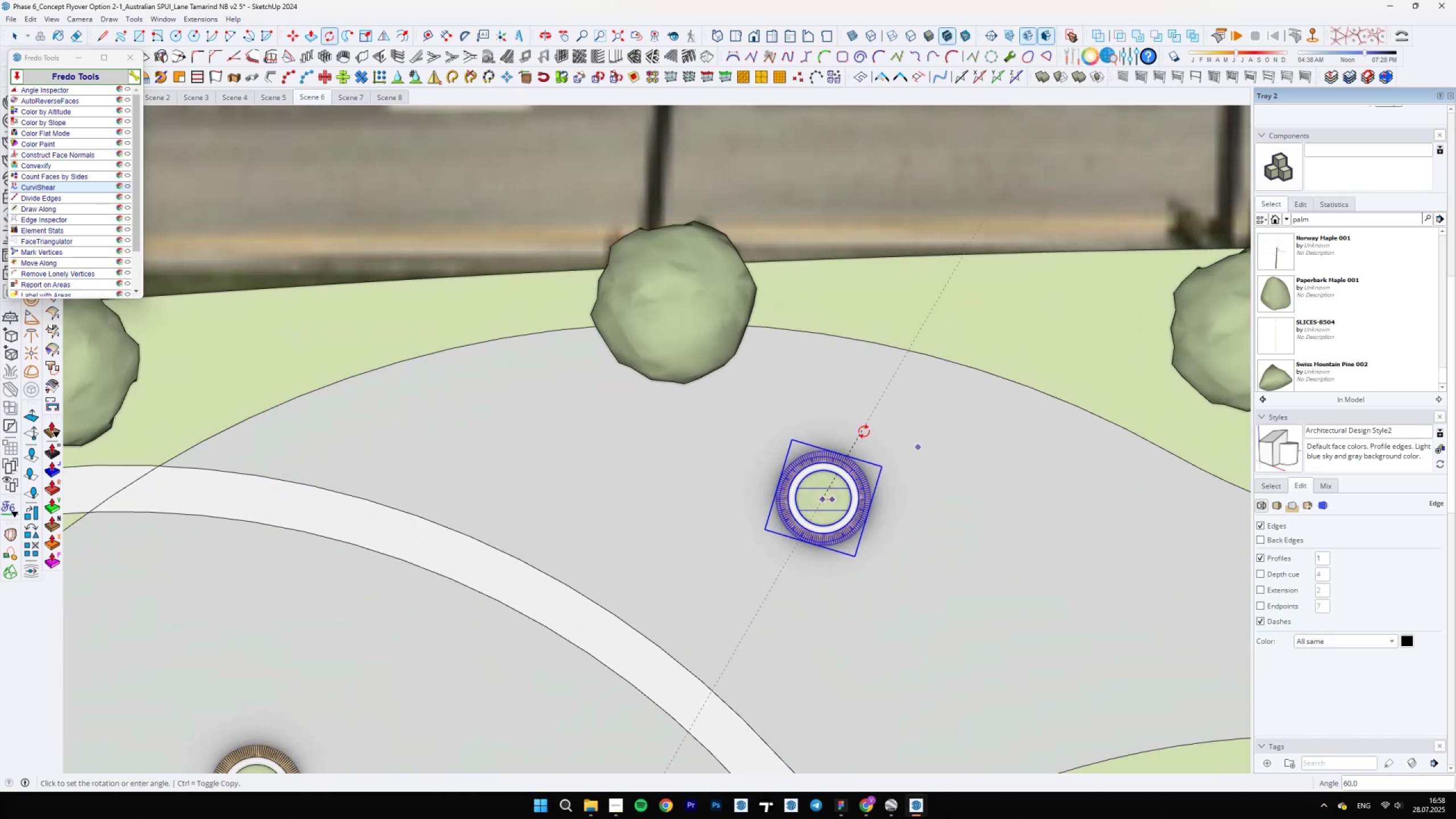 
scroll: coordinate [789, 479], scroll_direction: down, amount: 17.0
 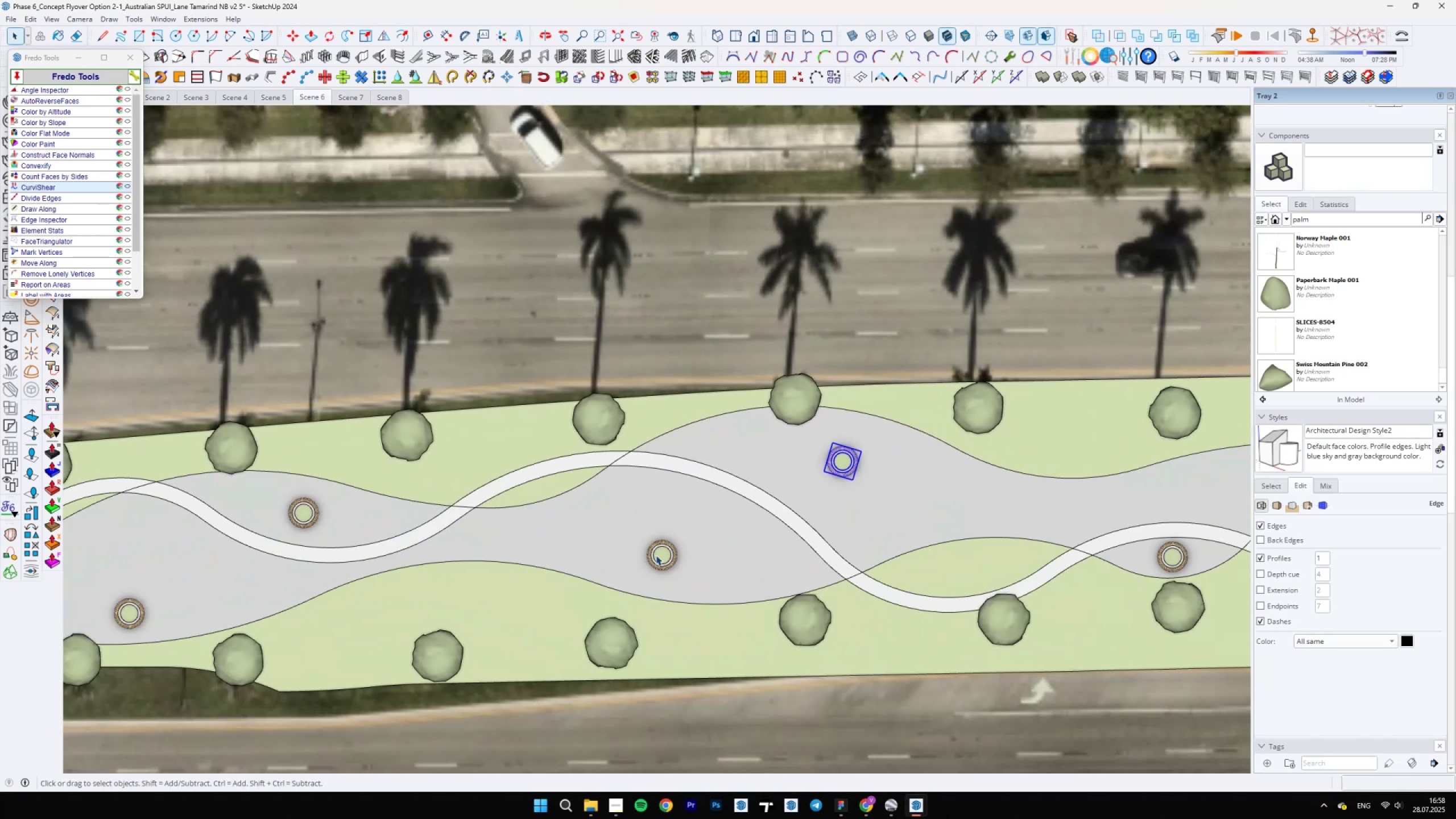 
scroll: coordinate [663, 555], scroll_direction: up, amount: 18.0
 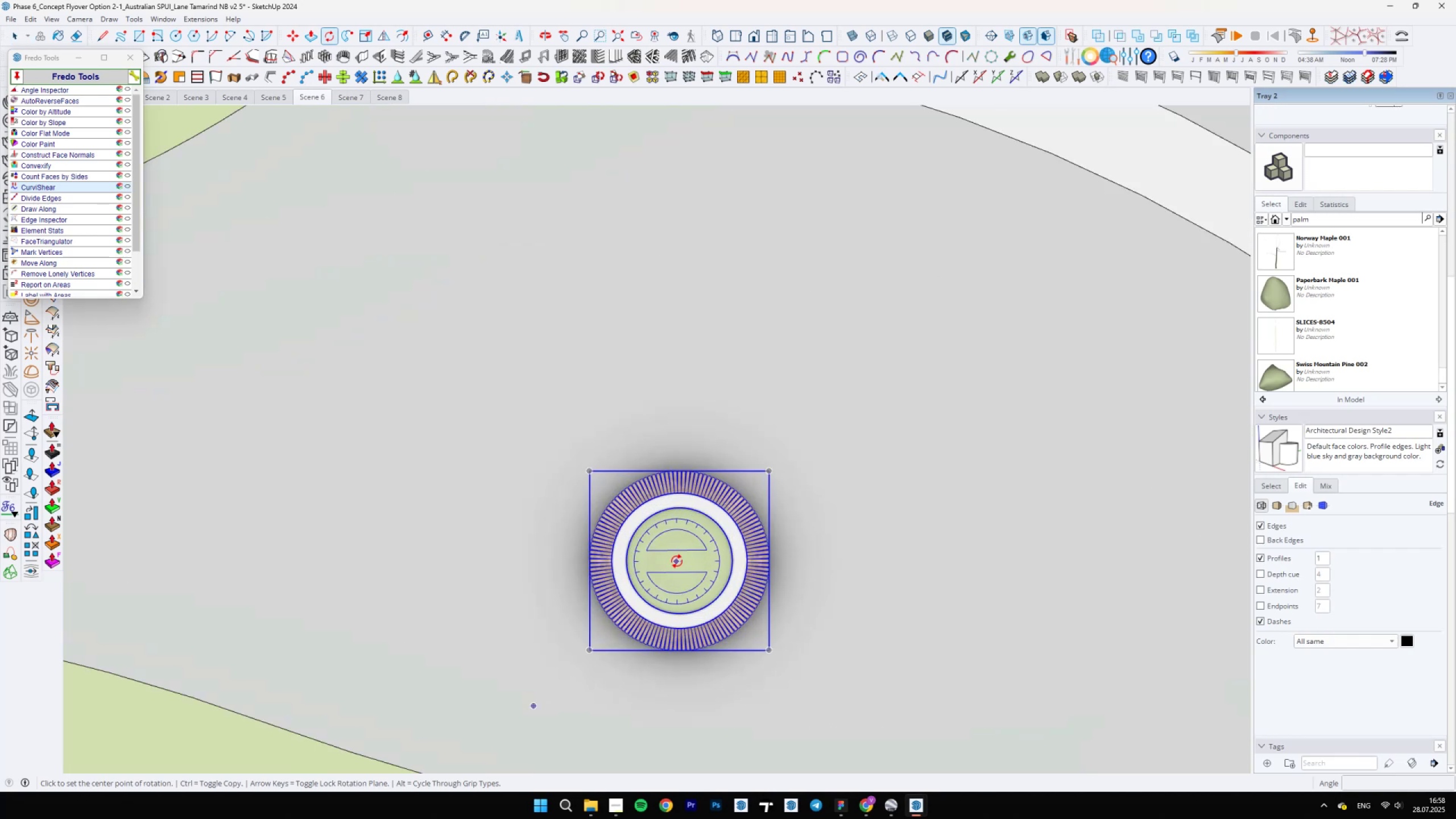 
key(Q)
 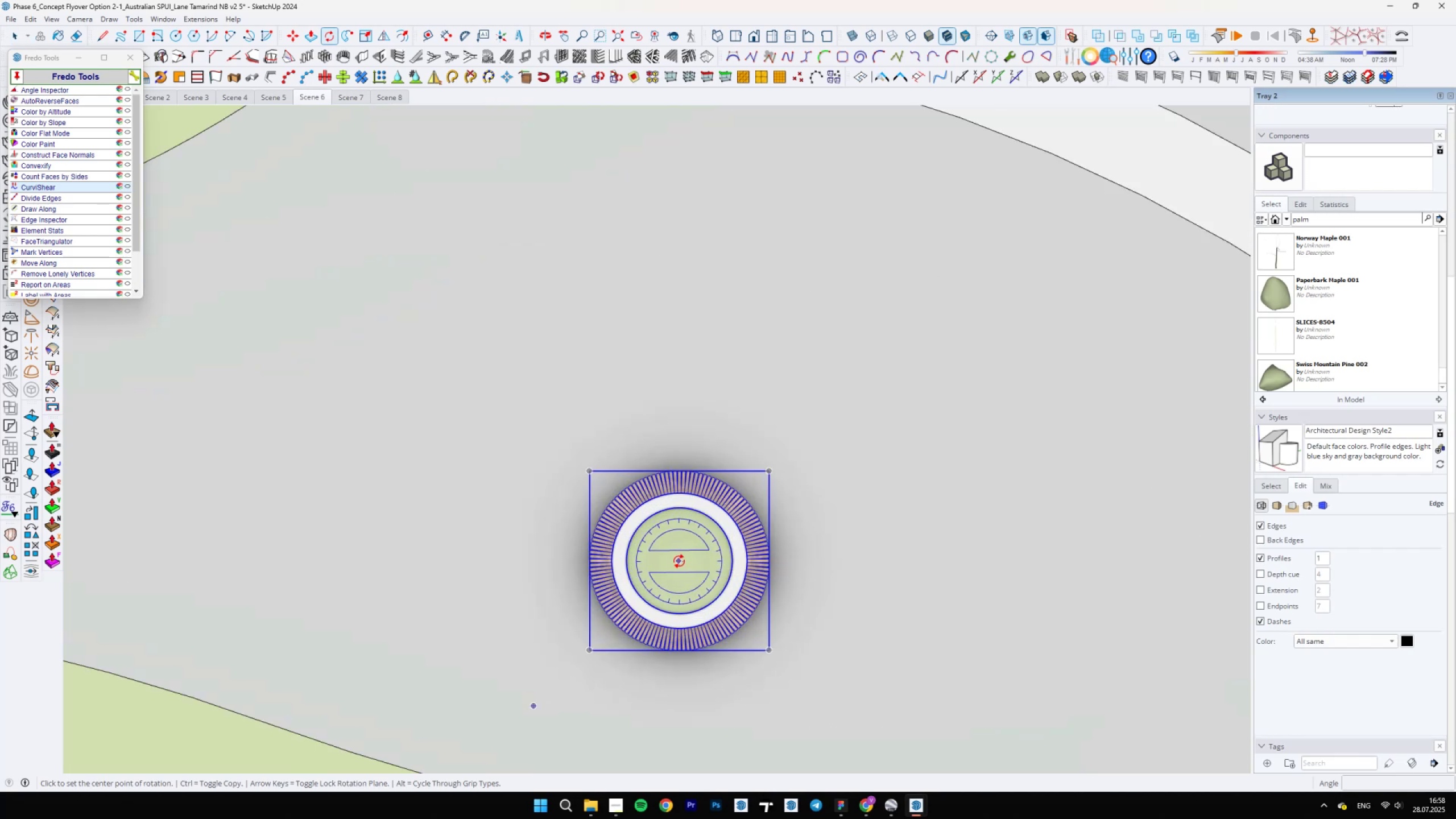 
double_click([715, 552])
 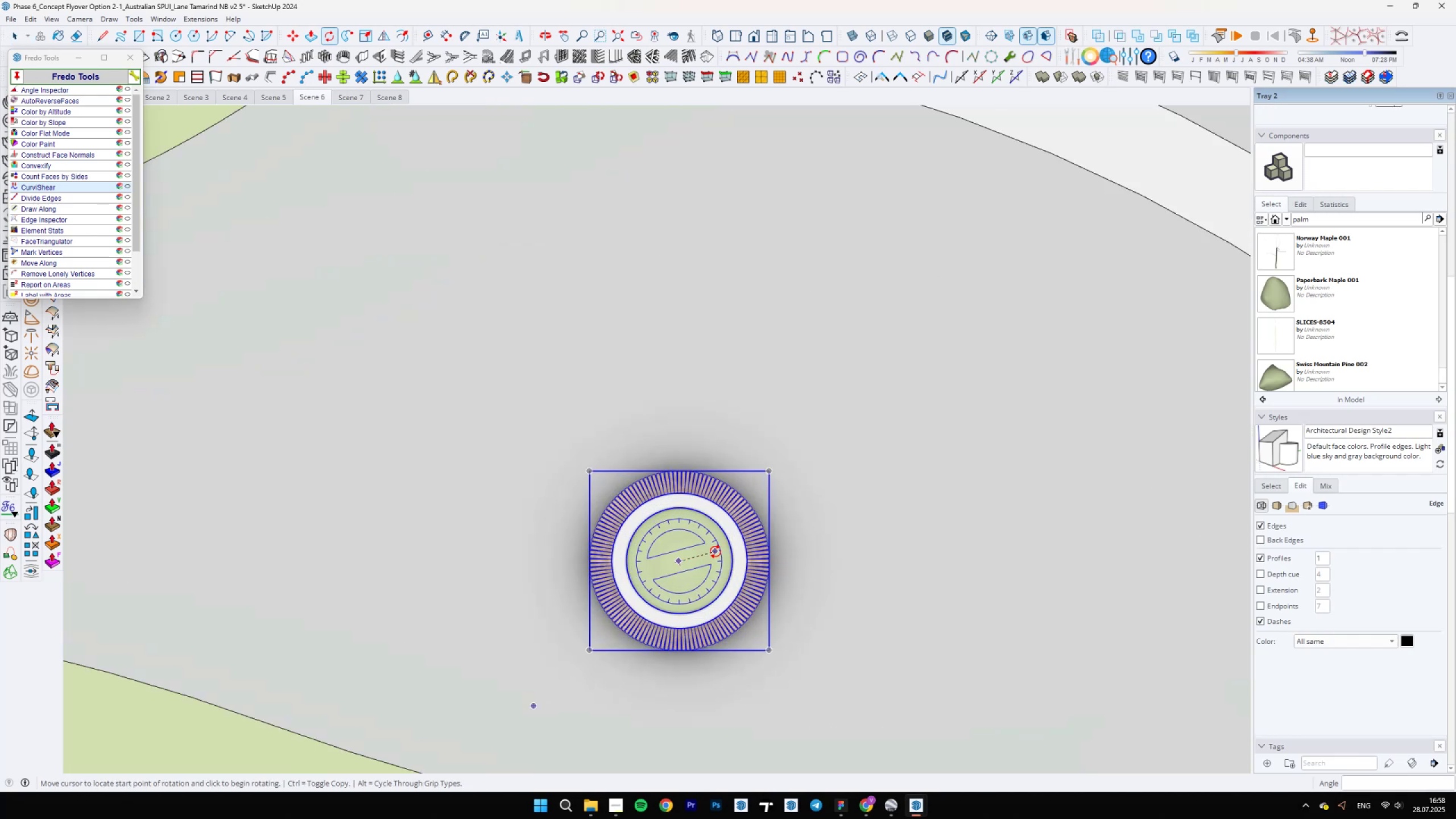 
left_click([338, 644])
 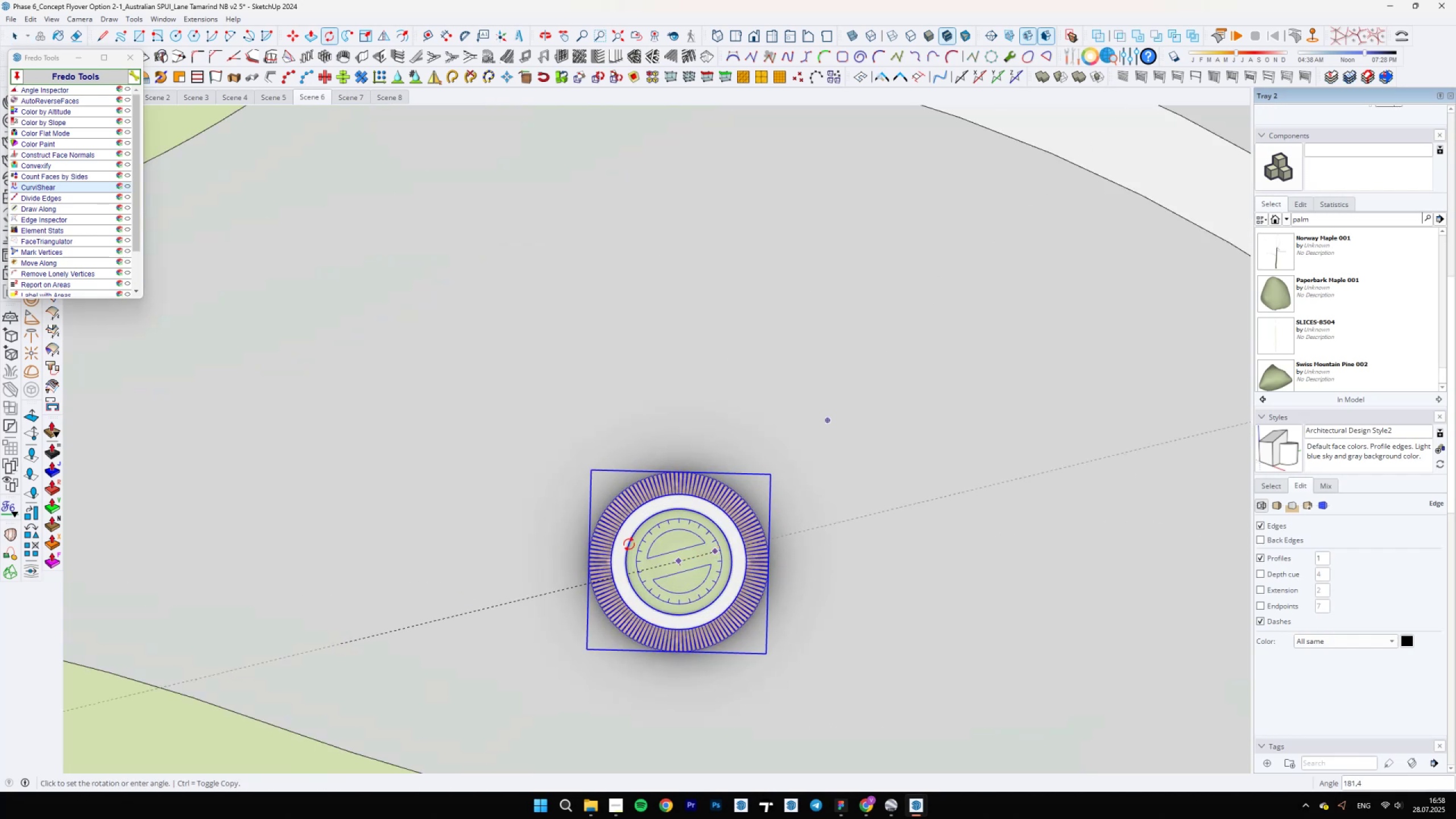 
scroll: coordinate [515, 519], scroll_direction: down, amount: 8.0
 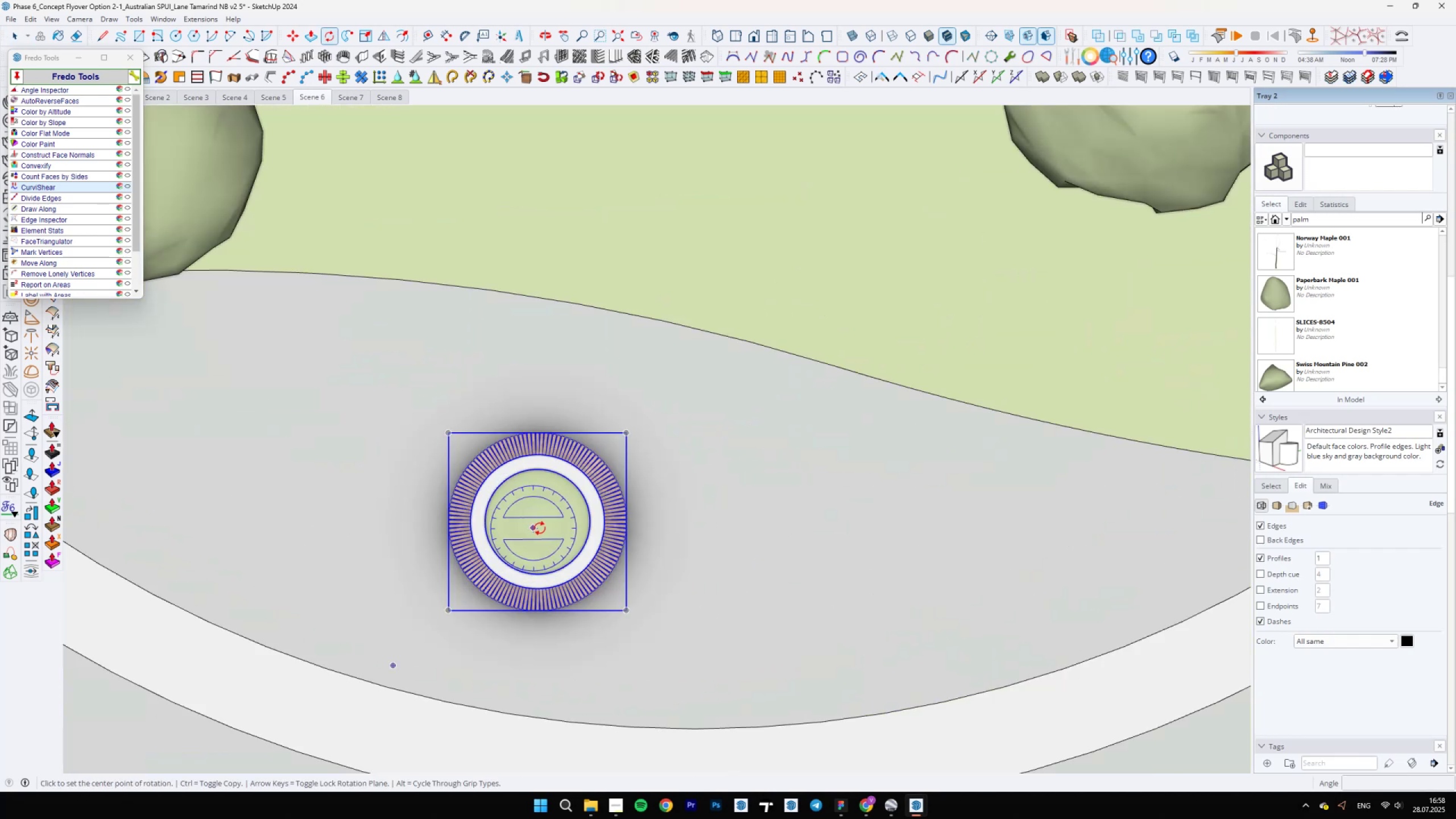 
key(Space)
 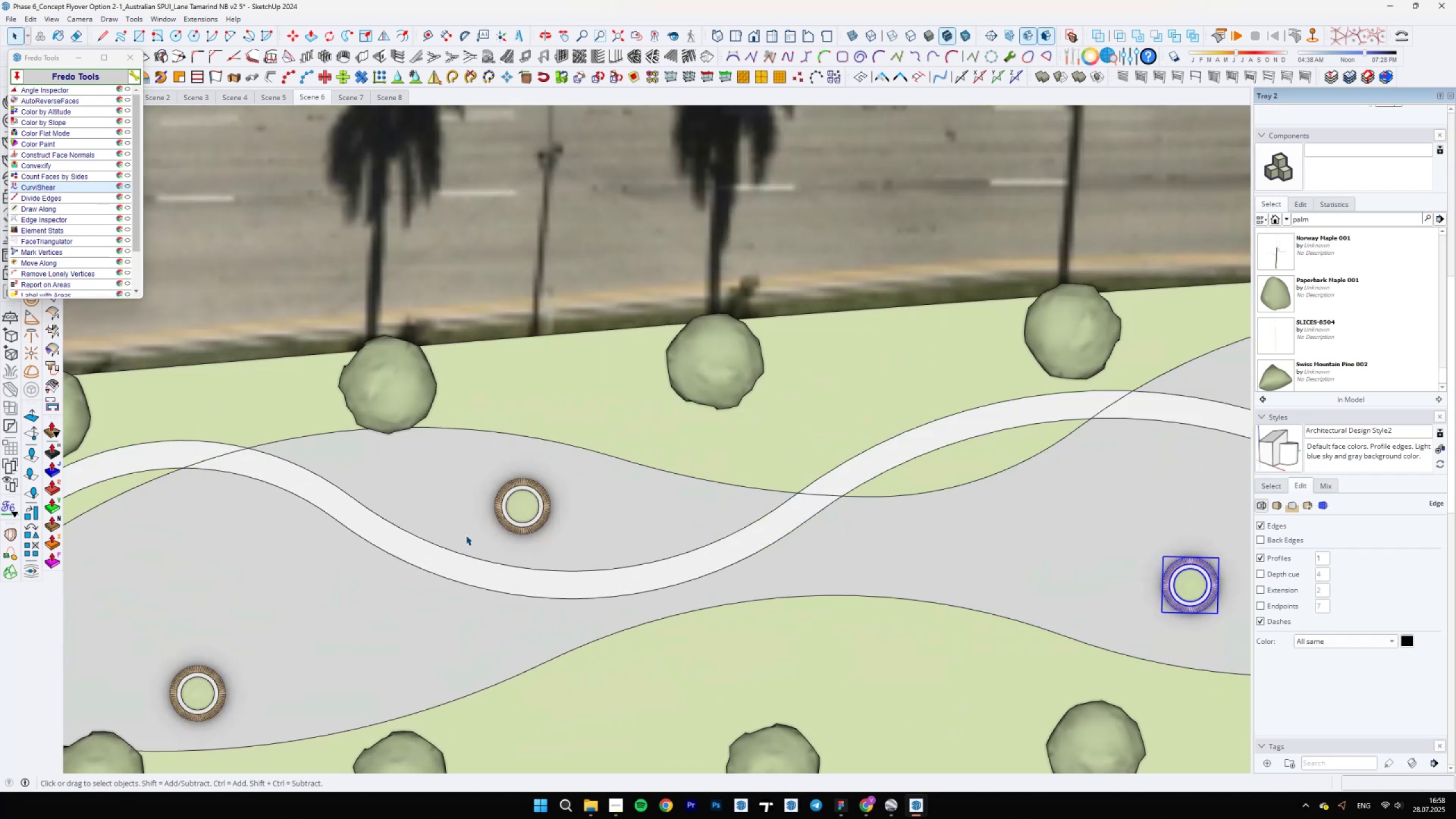 
left_click([538, 530])
 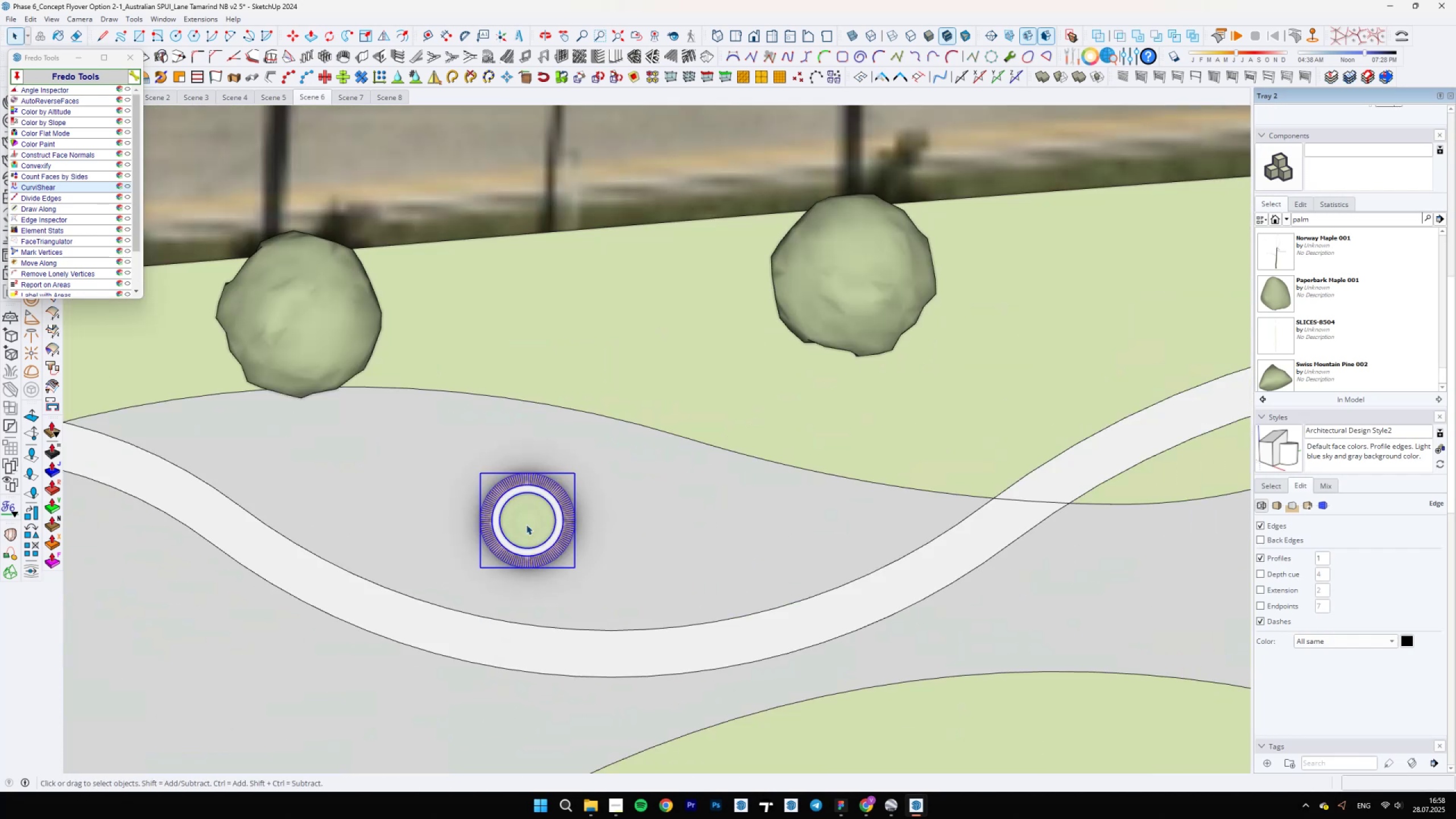 
key(Q)
 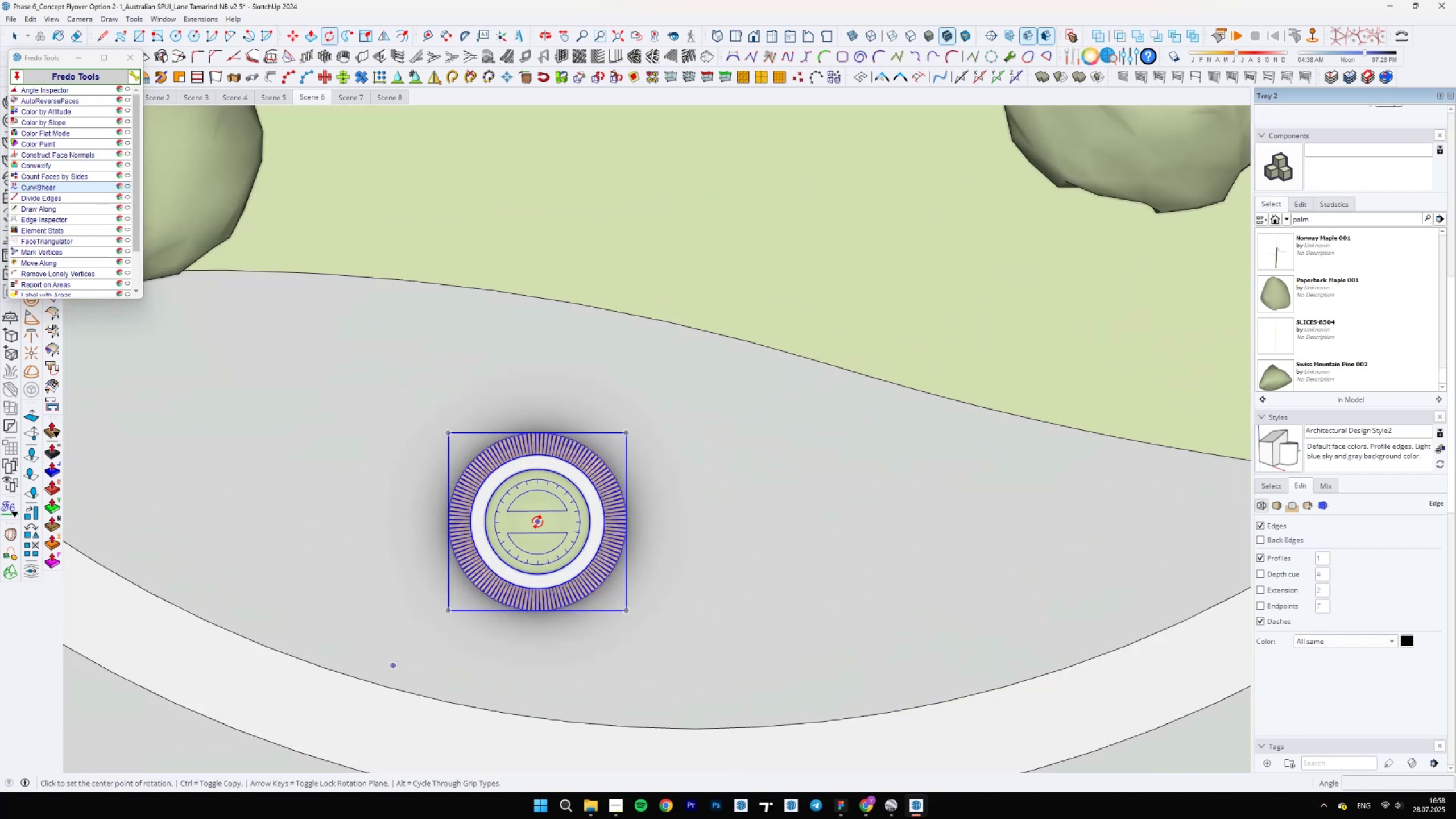 
left_click([537, 524])
 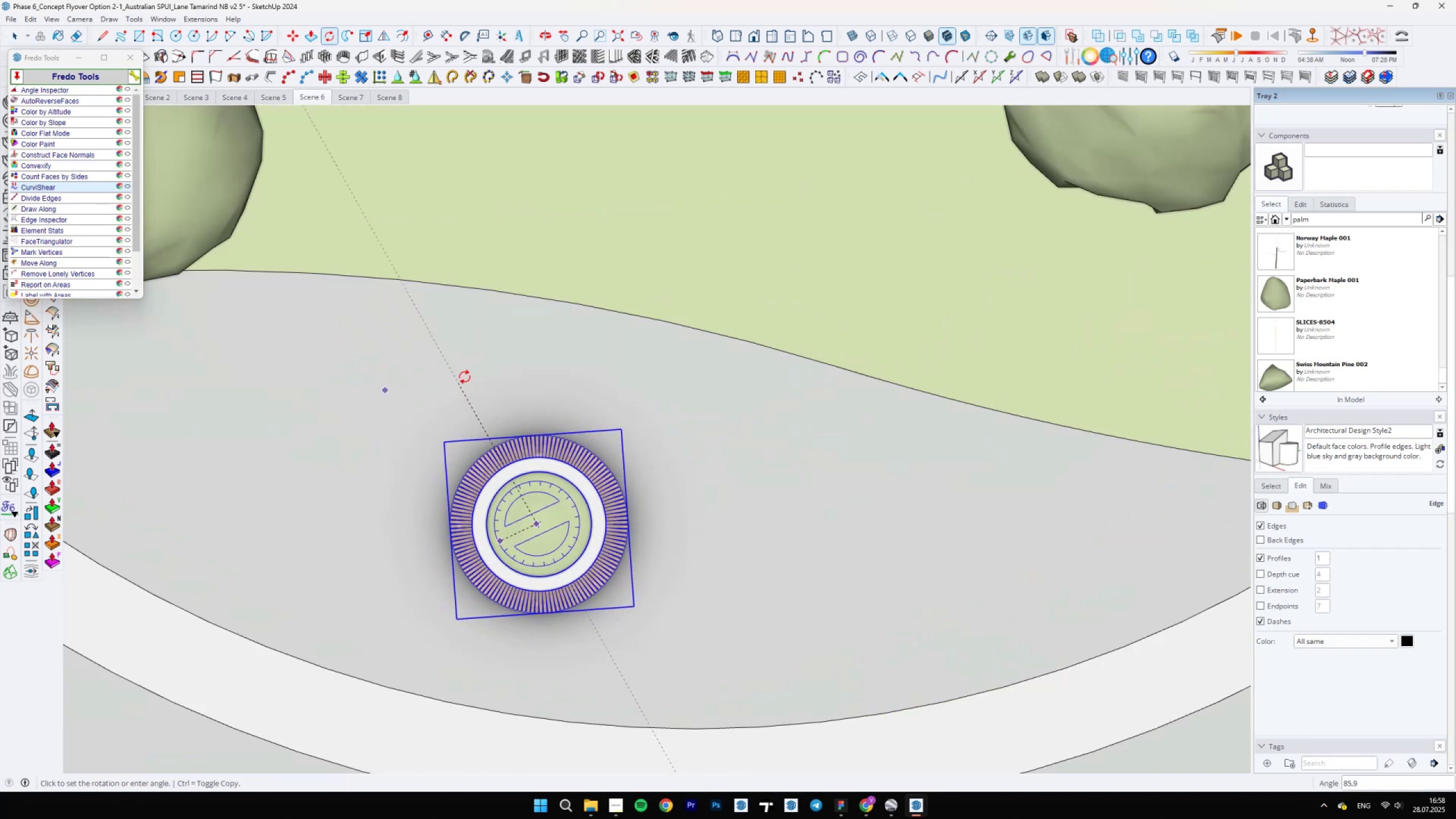 
left_click([553, 353])
 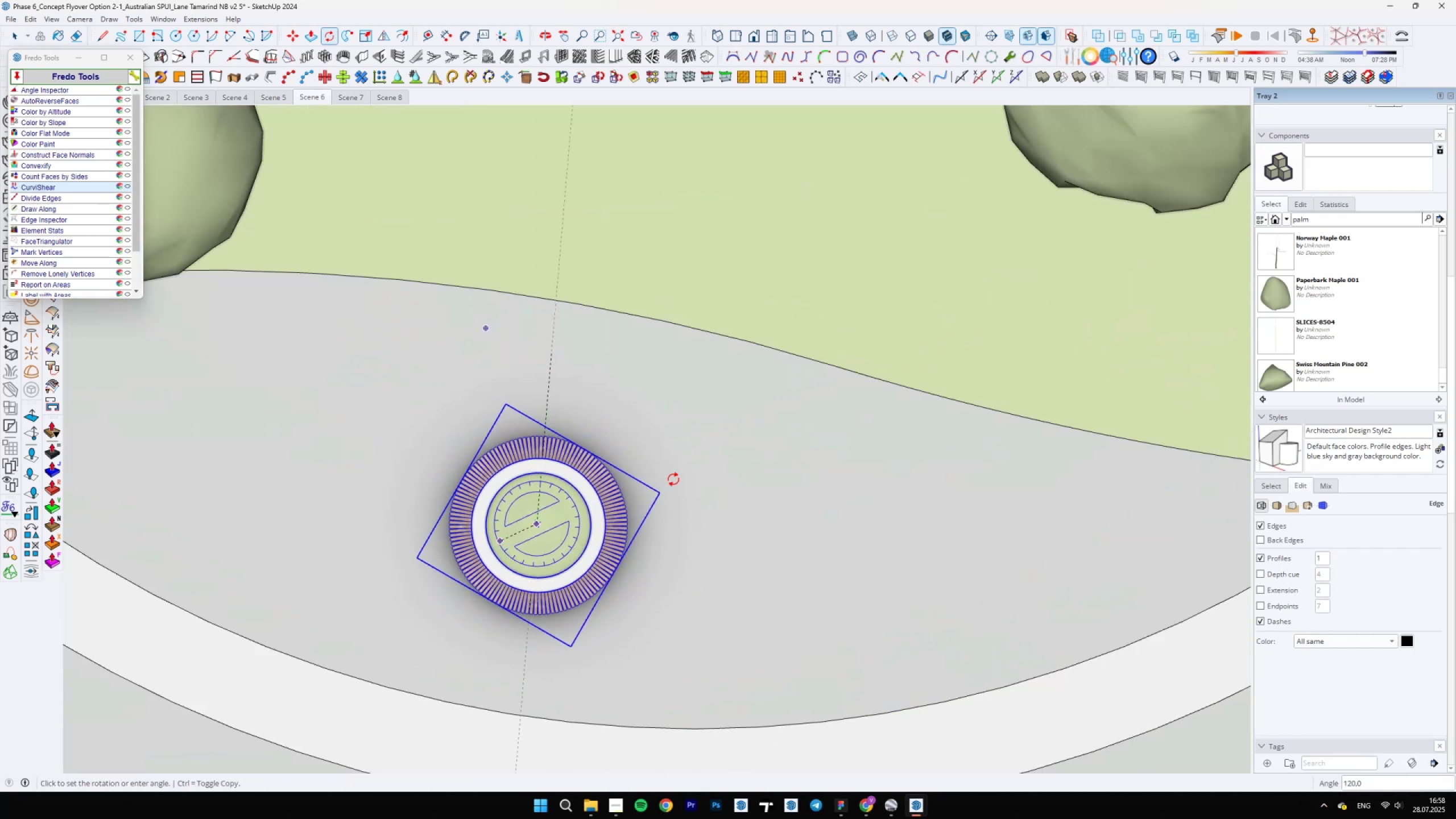 
scroll: coordinate [602, 536], scroll_direction: down, amount: 20.0
 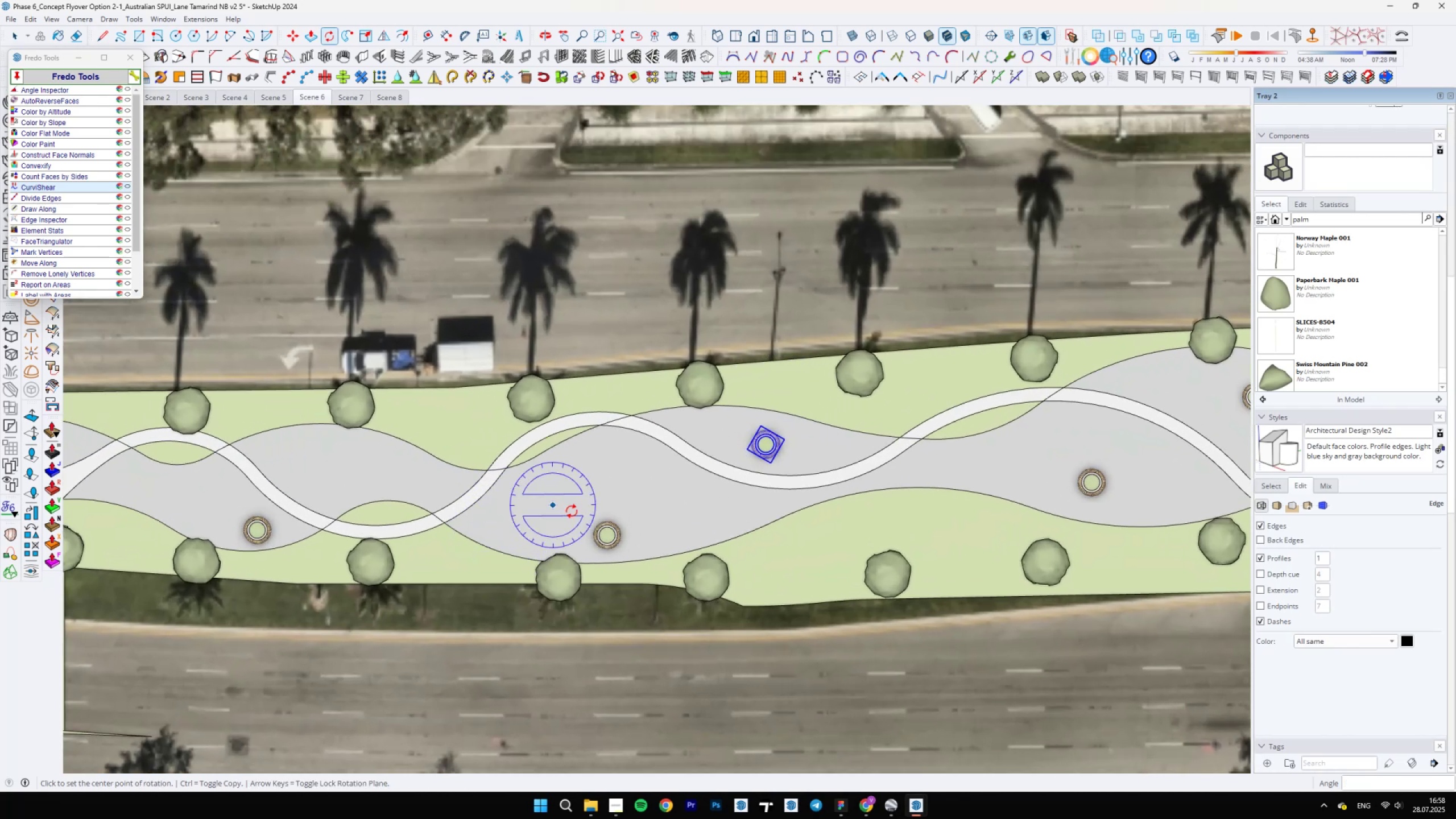 
key(Space)
 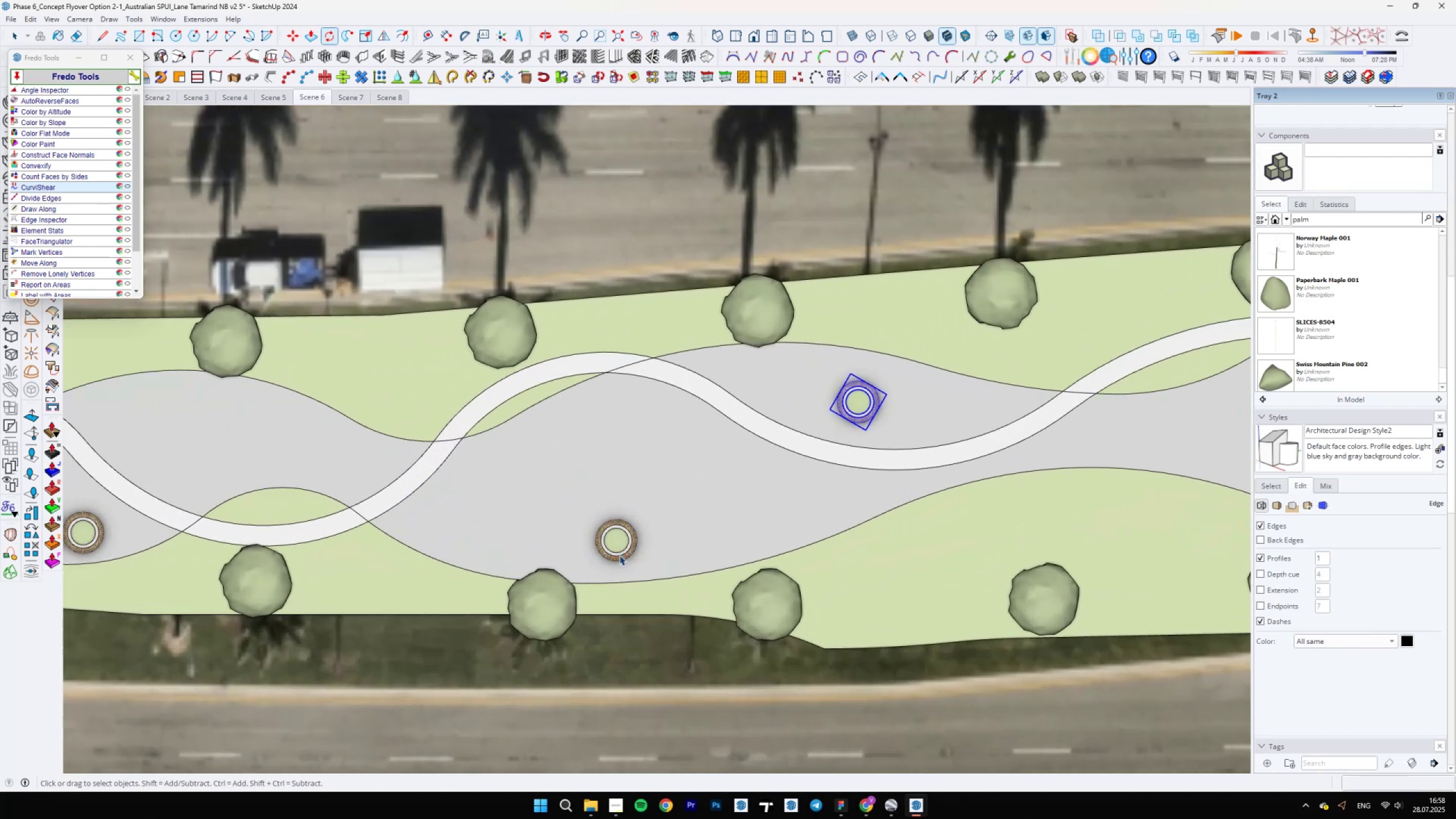 
left_click([619, 557])
 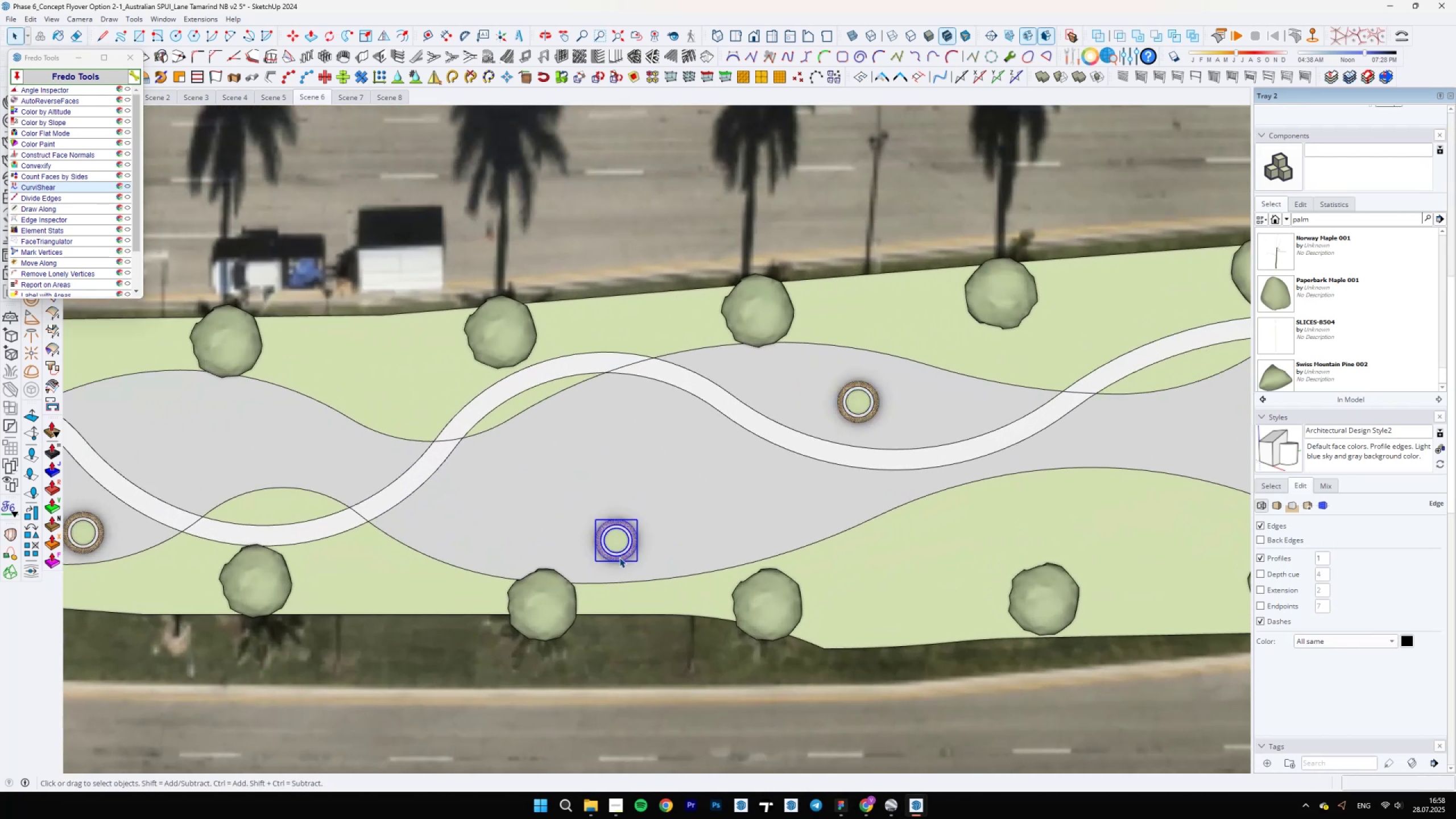 
scroll: coordinate [615, 540], scroll_direction: up, amount: 12.0
 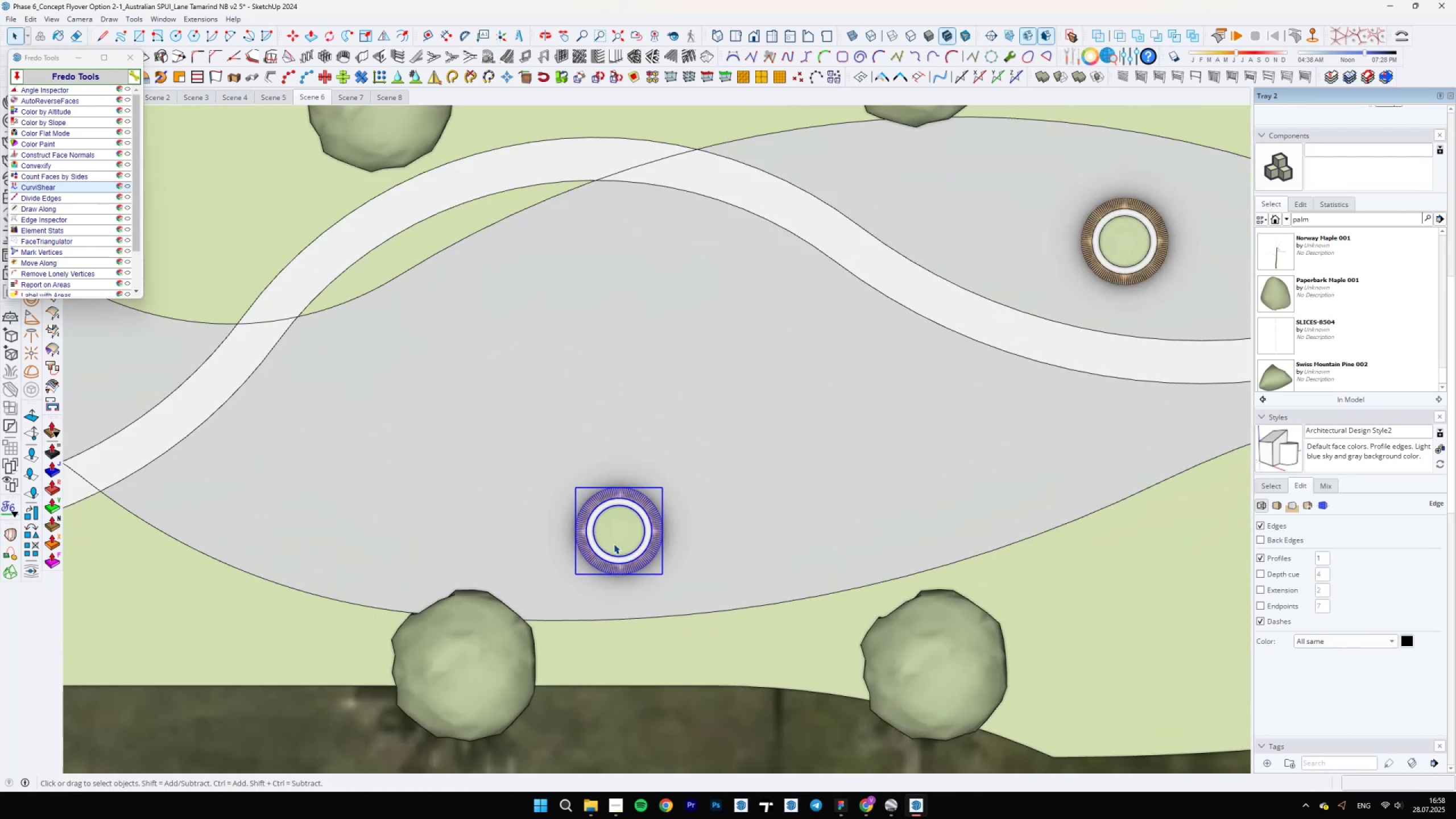 
key(Q)
 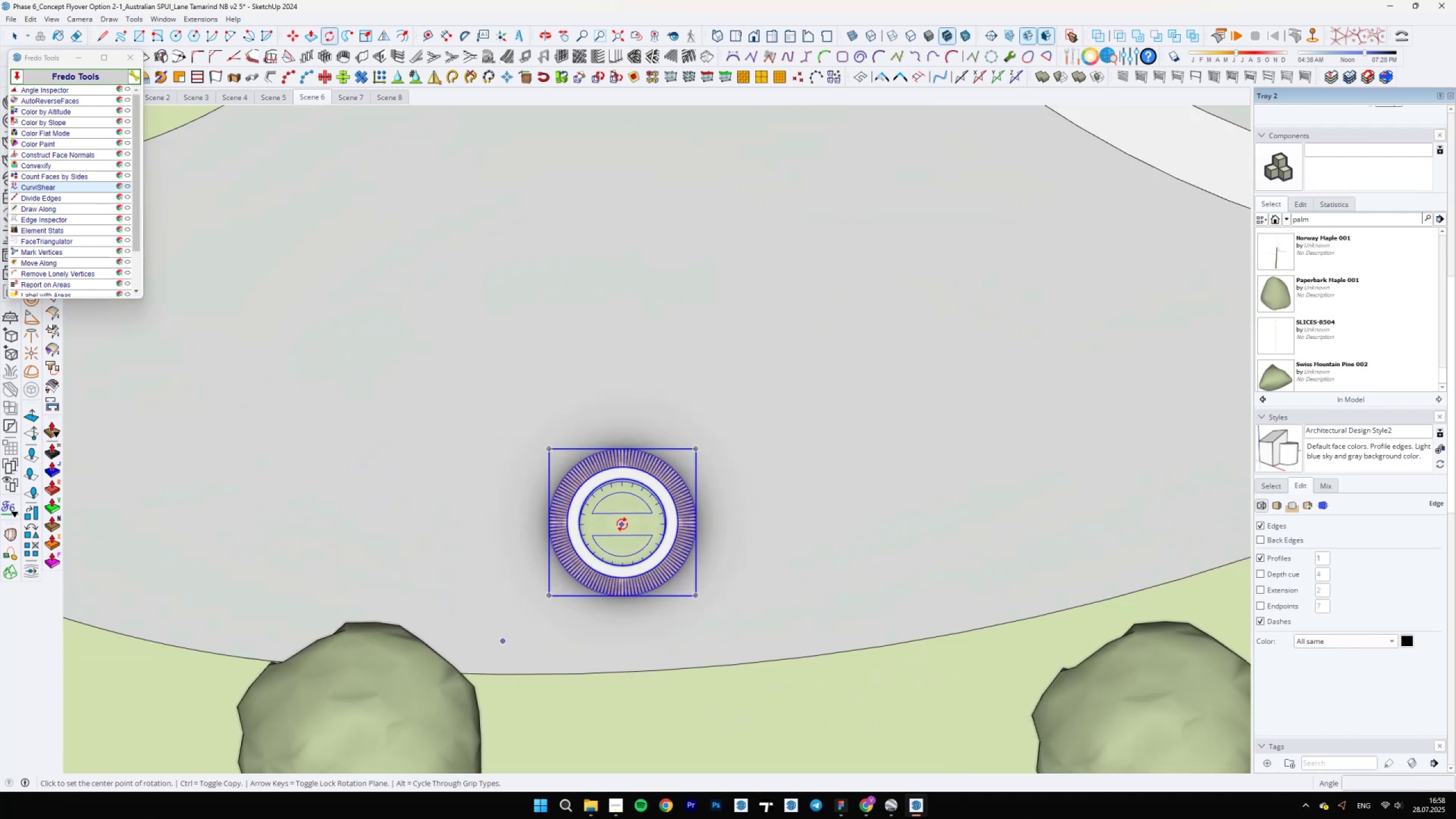 
left_click([622, 524])
 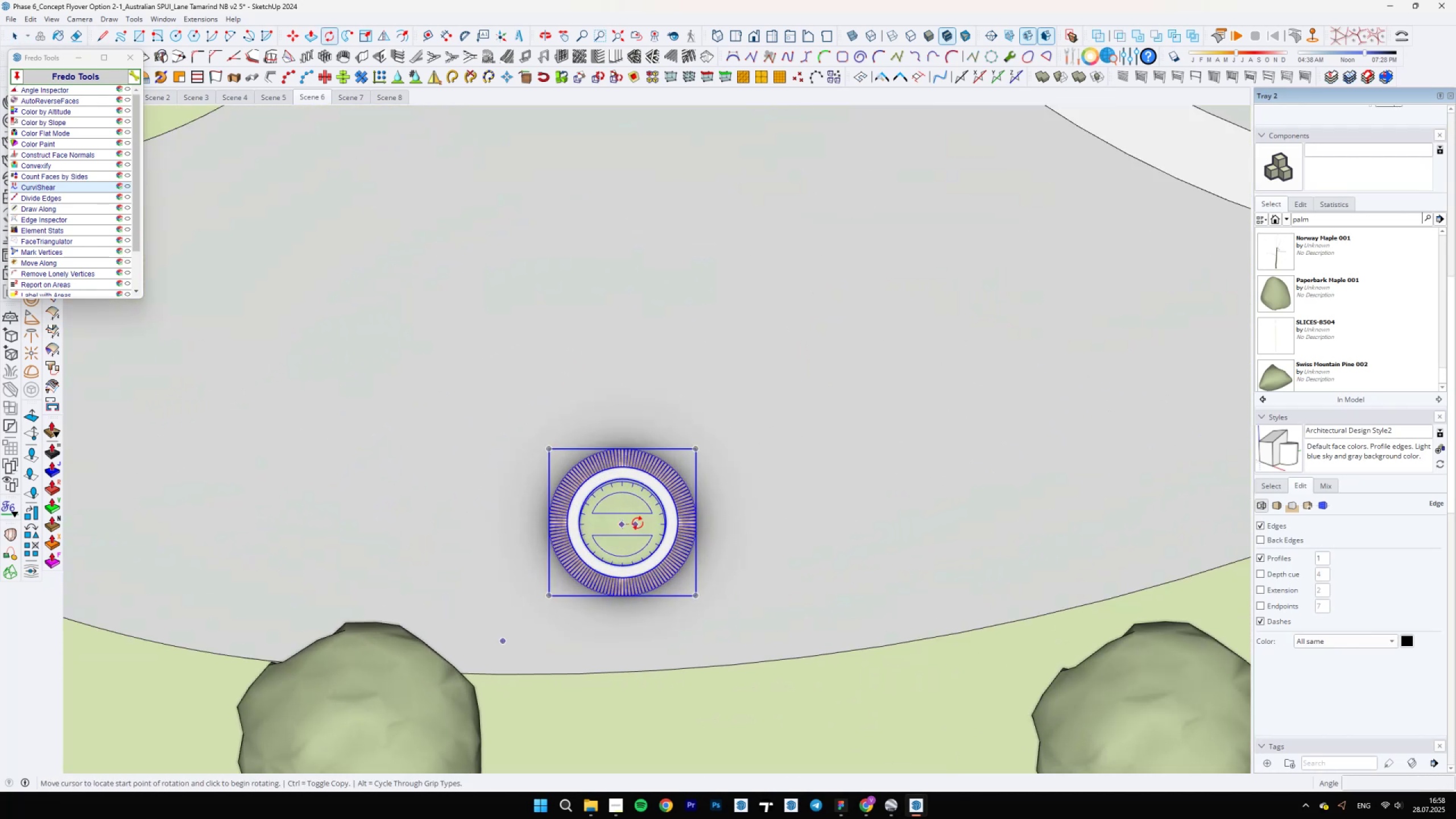 
left_click([642, 523])
 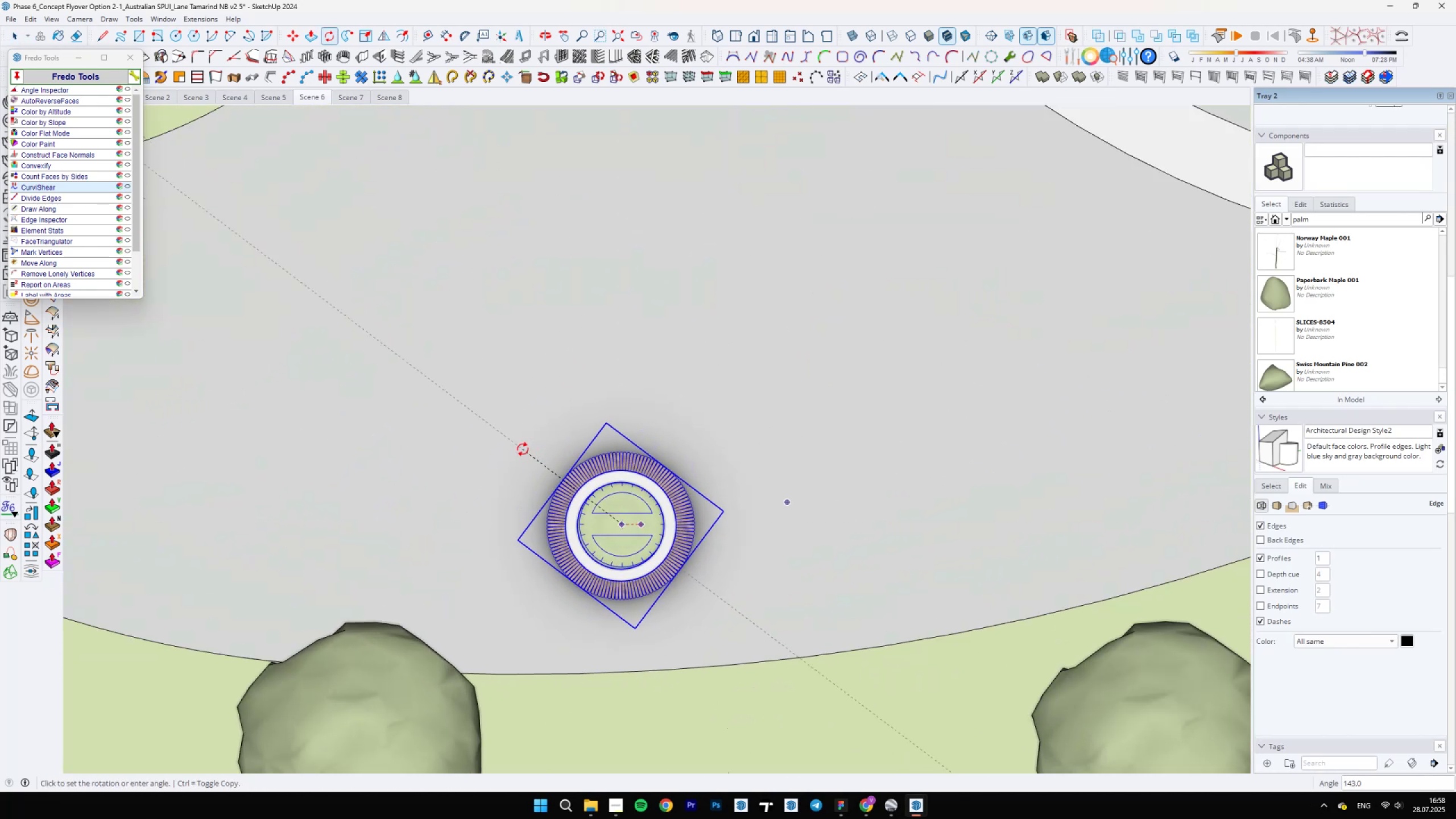 
left_click([523, 449])
 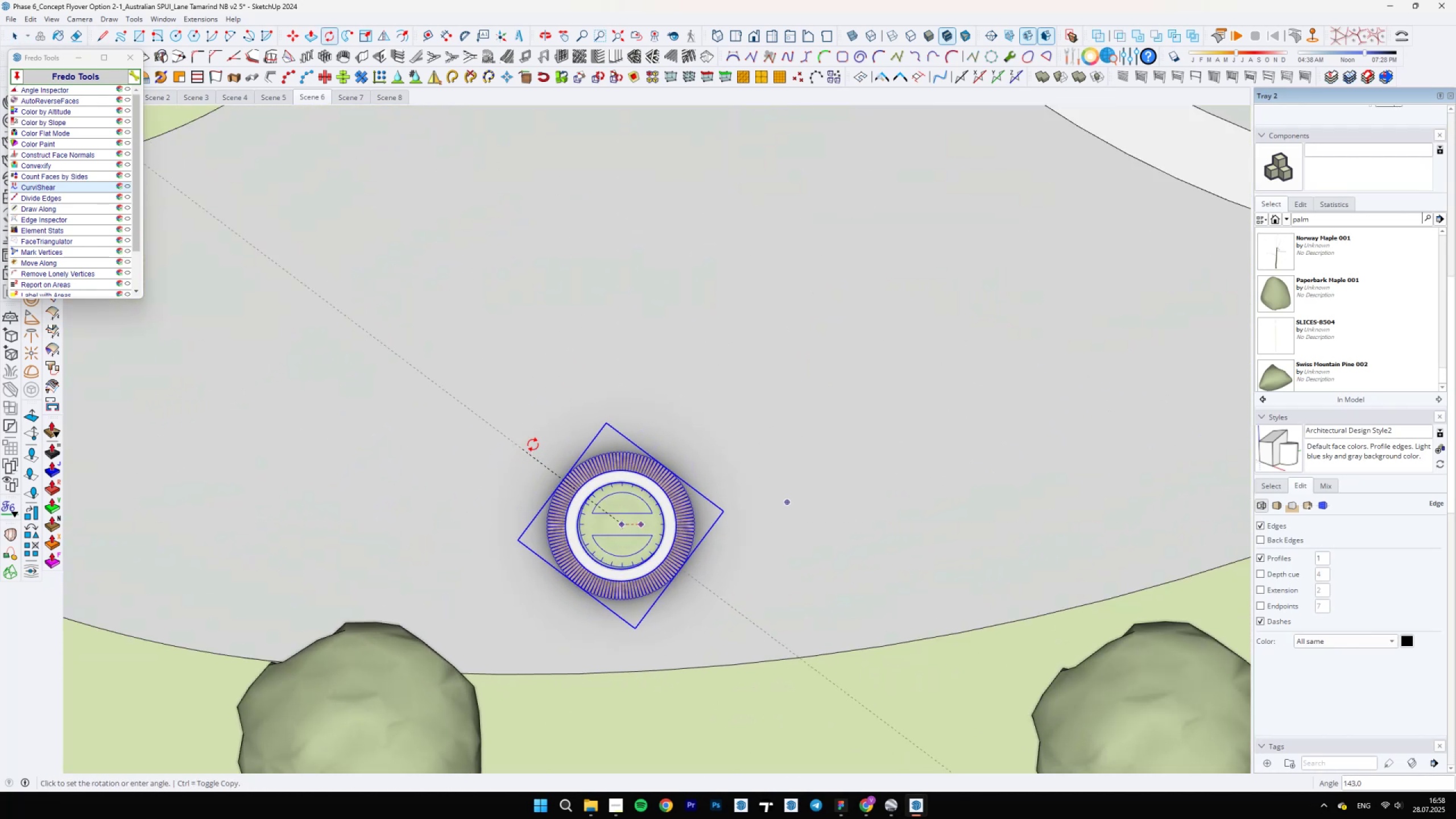 
key(Space)
 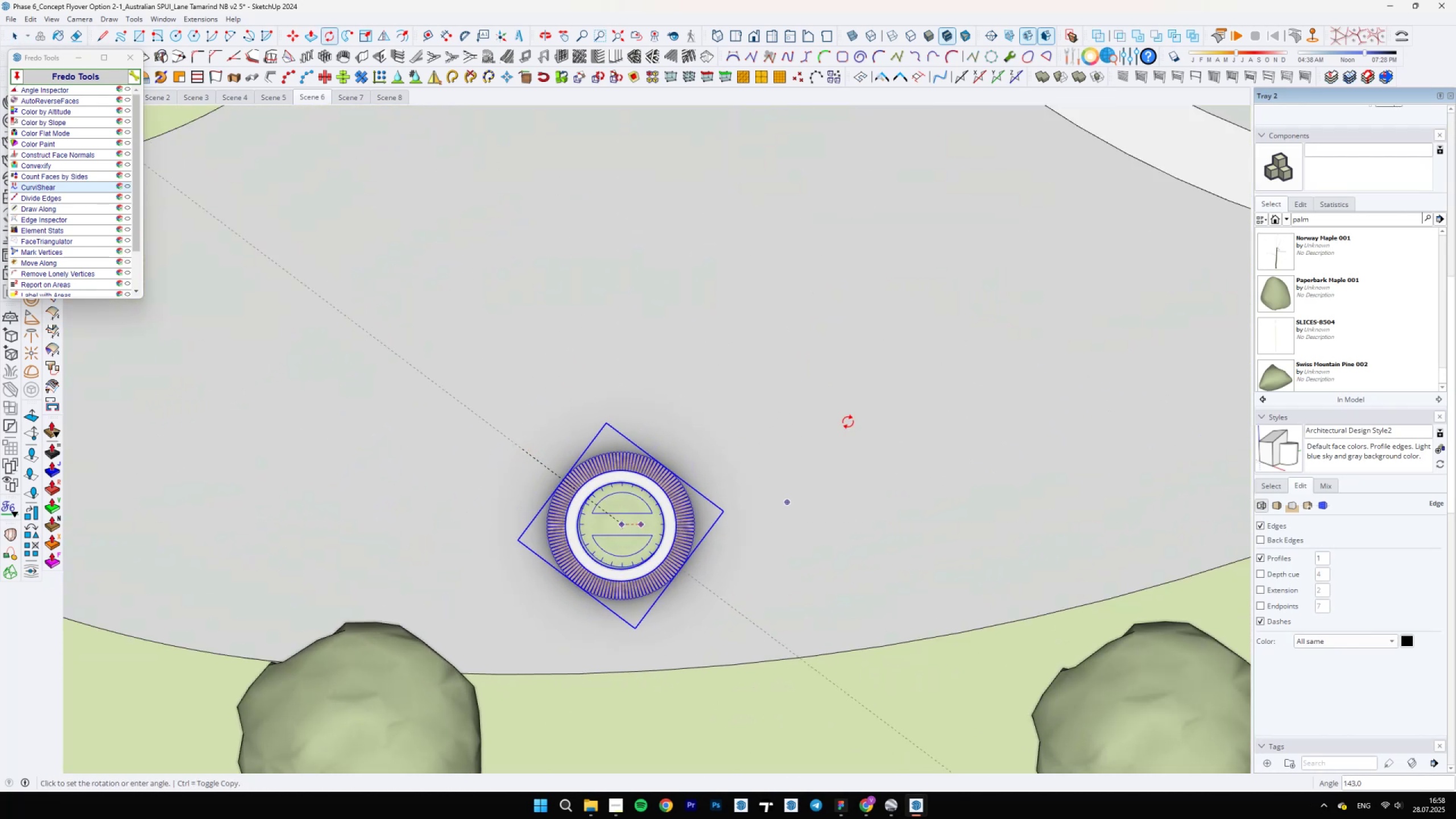 
scroll: coordinate [591, 490], scroll_direction: down, amount: 5.0
 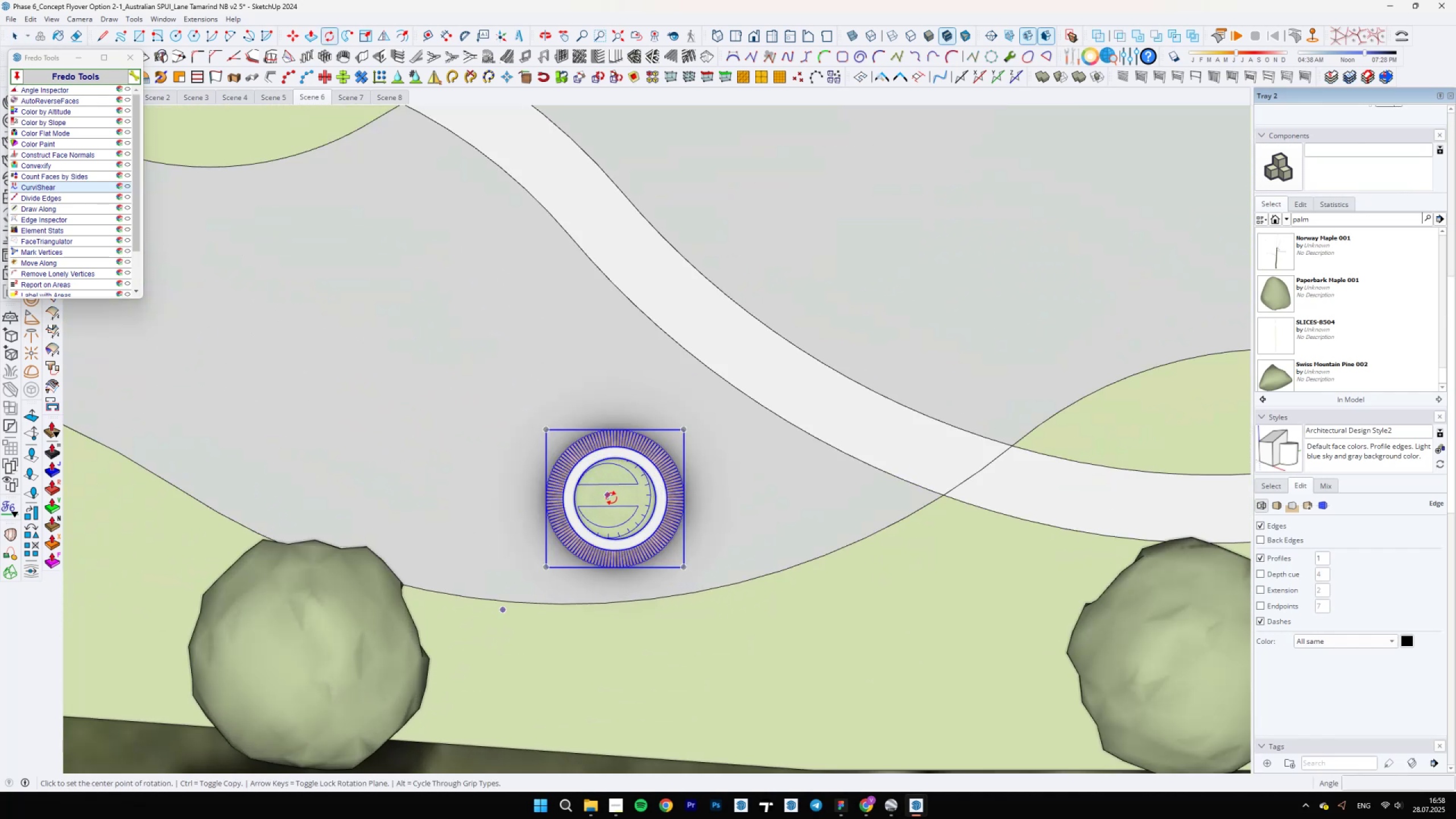 
left_click([590, 493])
 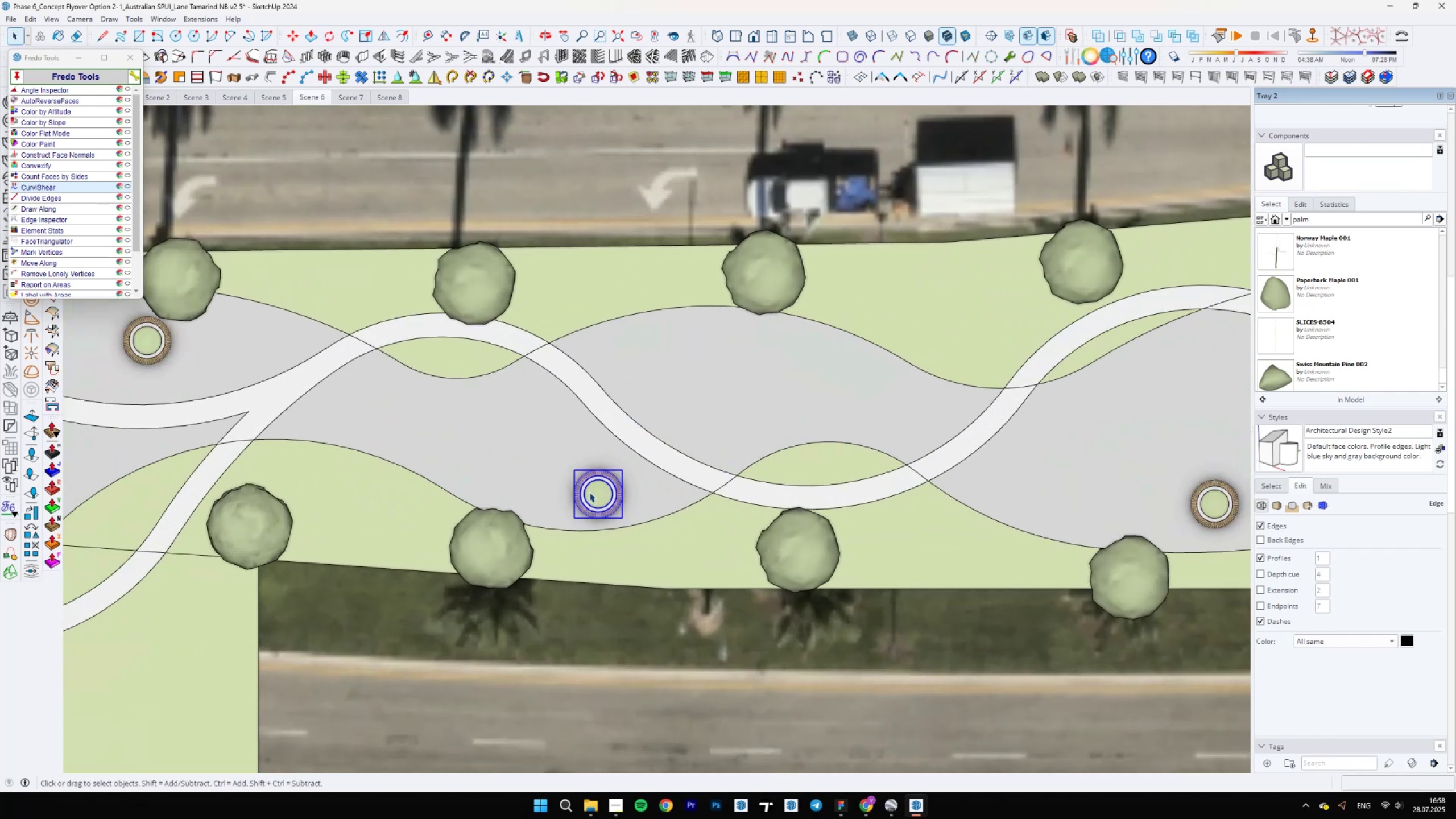 
key(Q)
 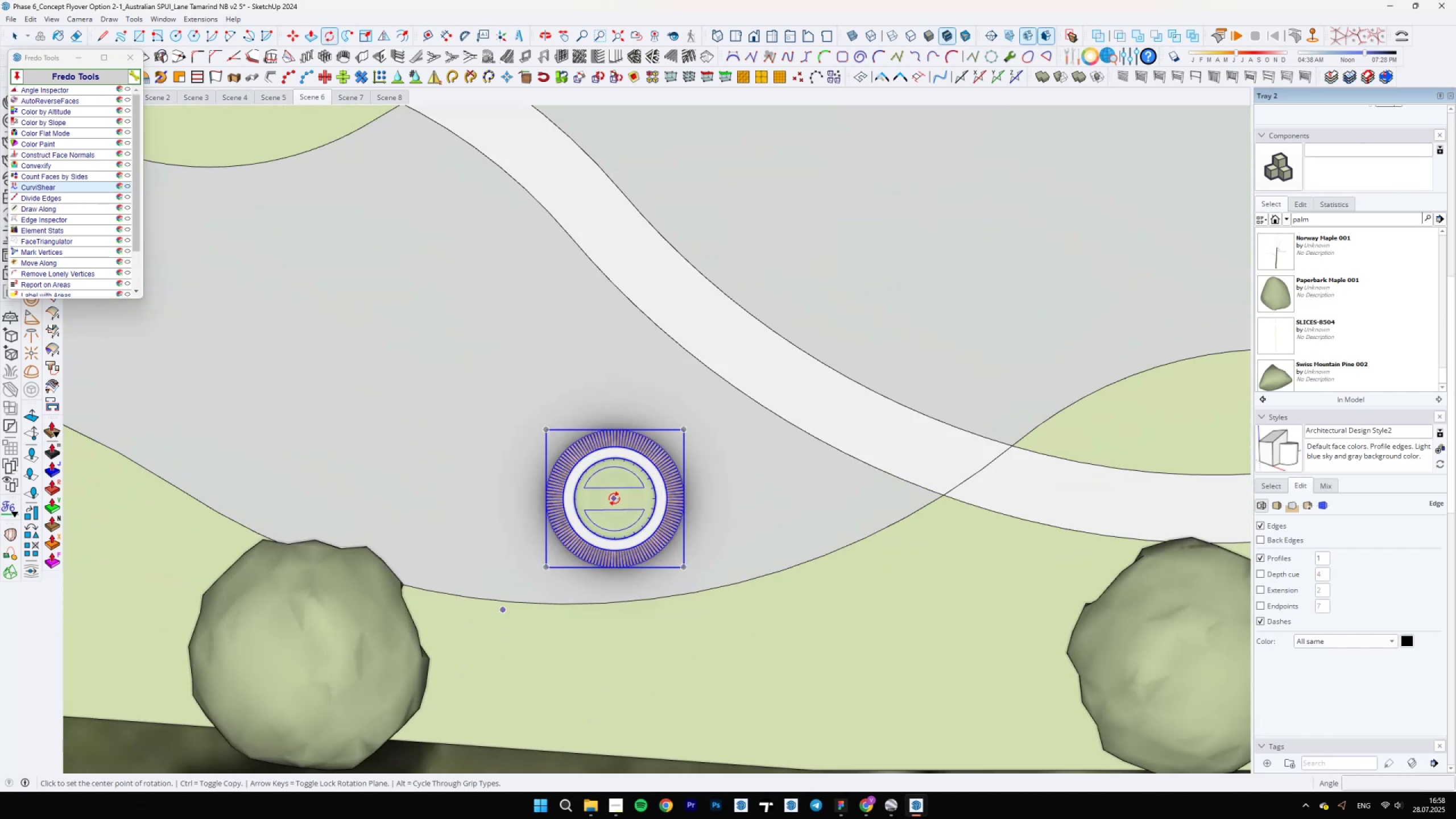 
left_click([617, 473])
 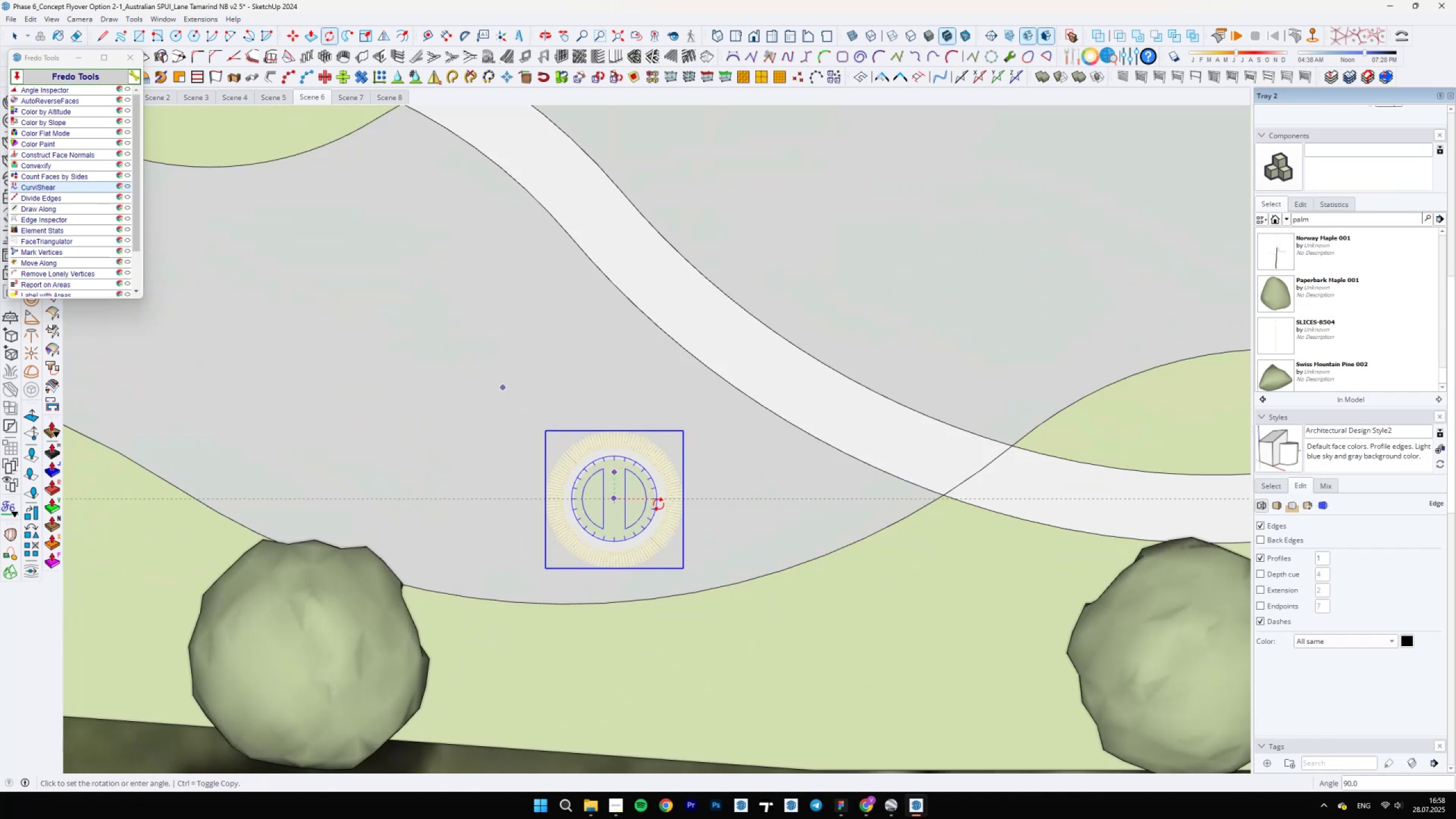 
left_click([656, 511])
 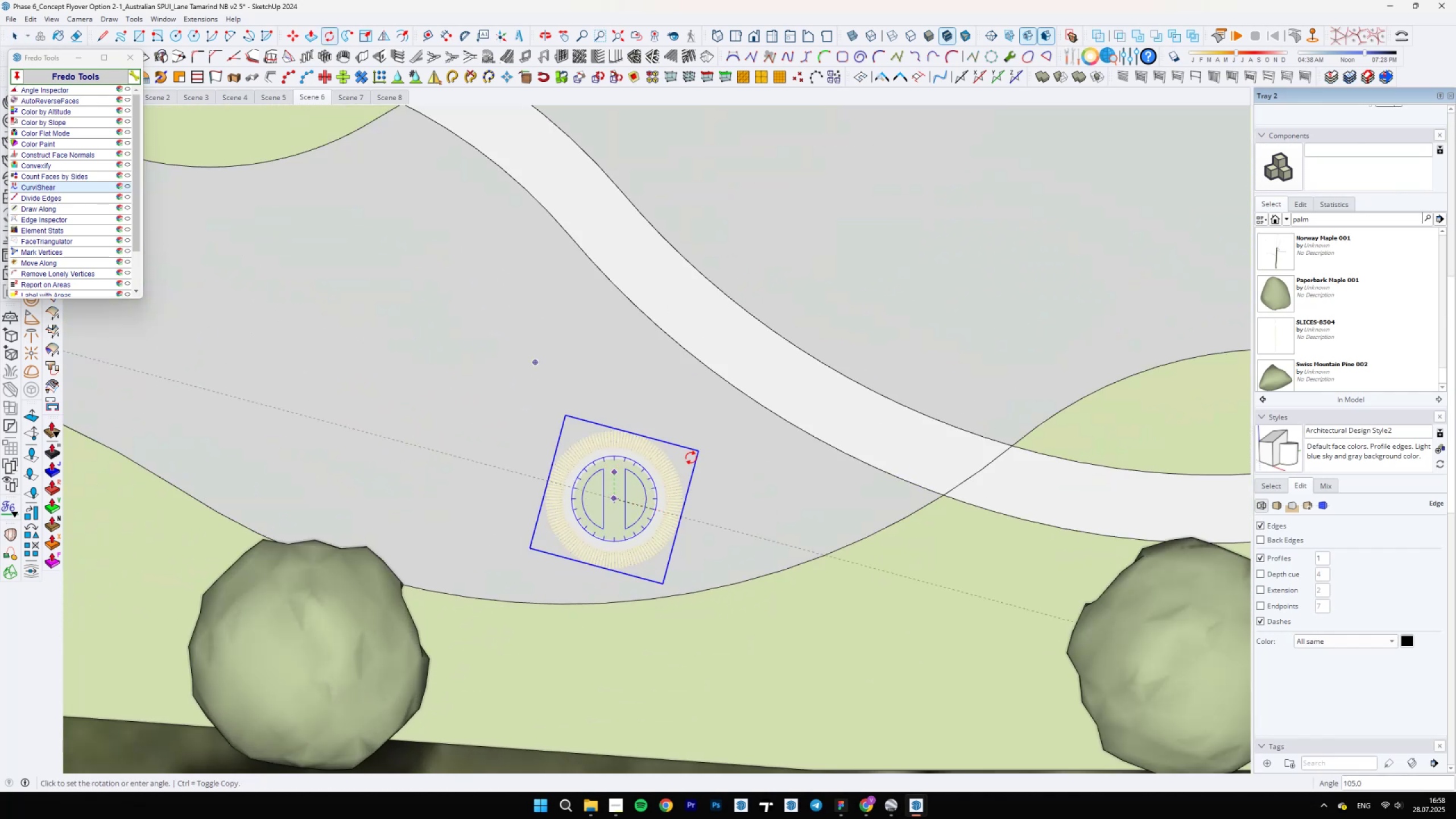 
scroll: coordinate [1032, 419], scroll_direction: down, amount: 23.0
 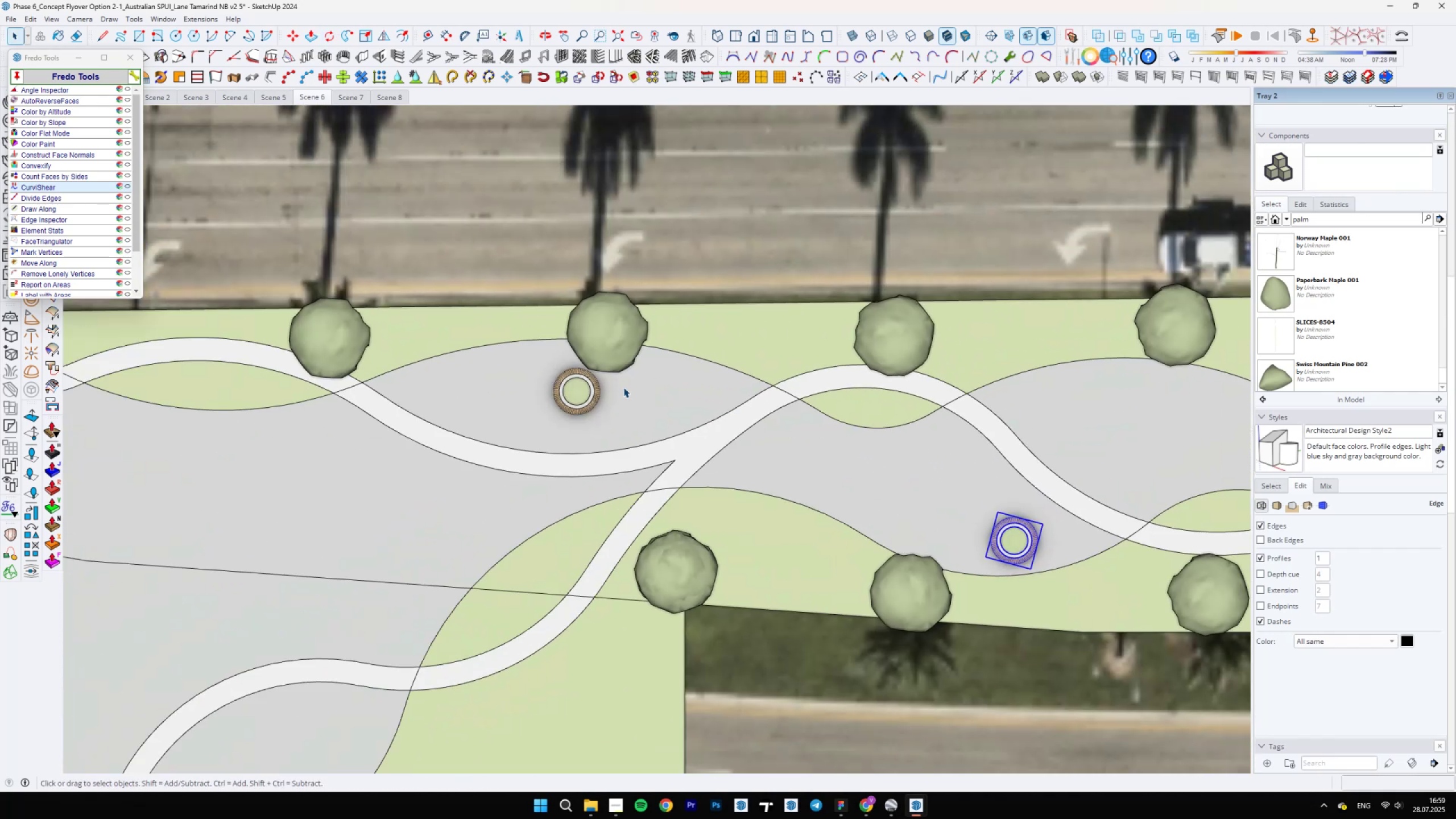 
key(Space)
 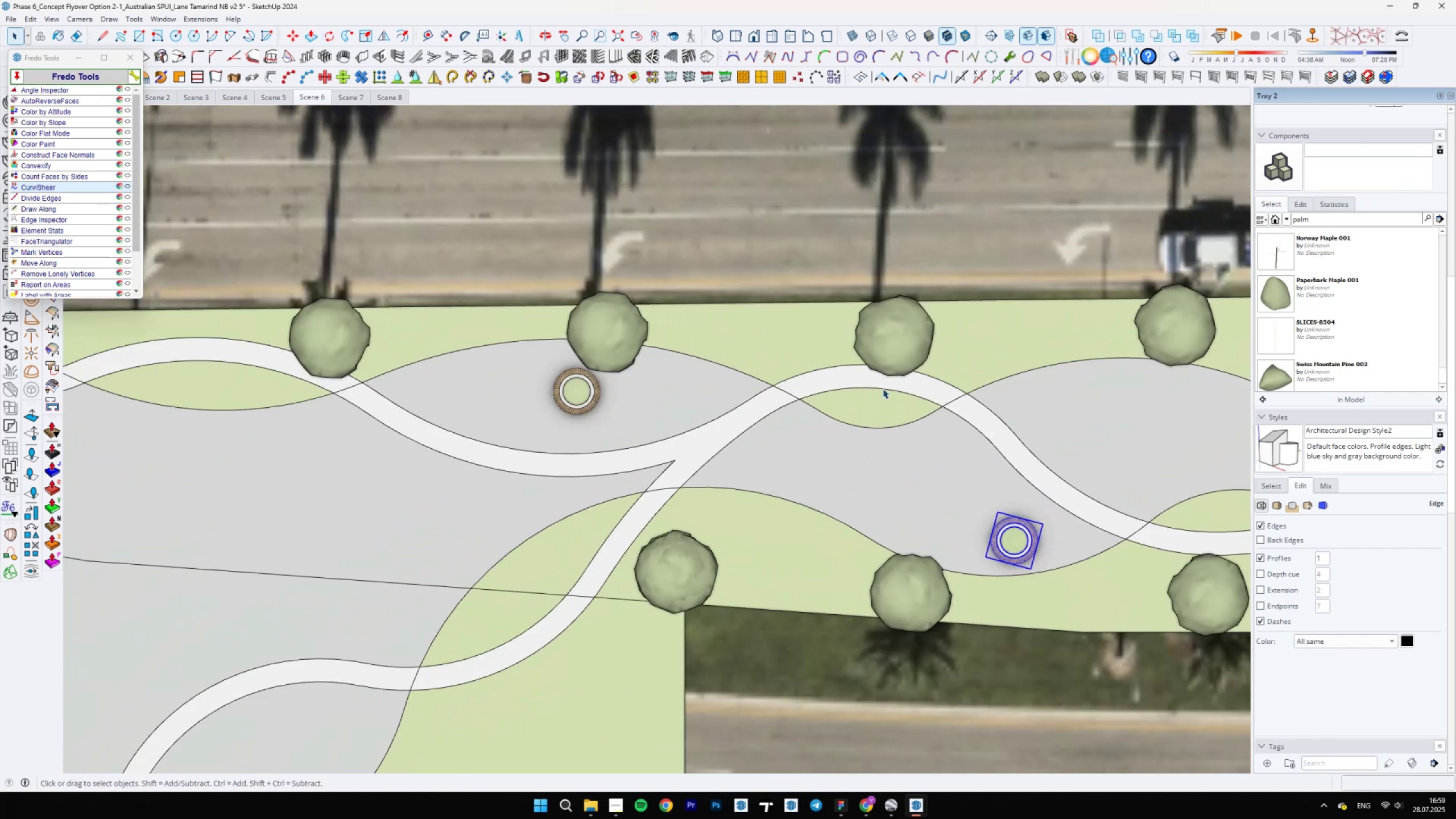 
left_click([563, 378])
 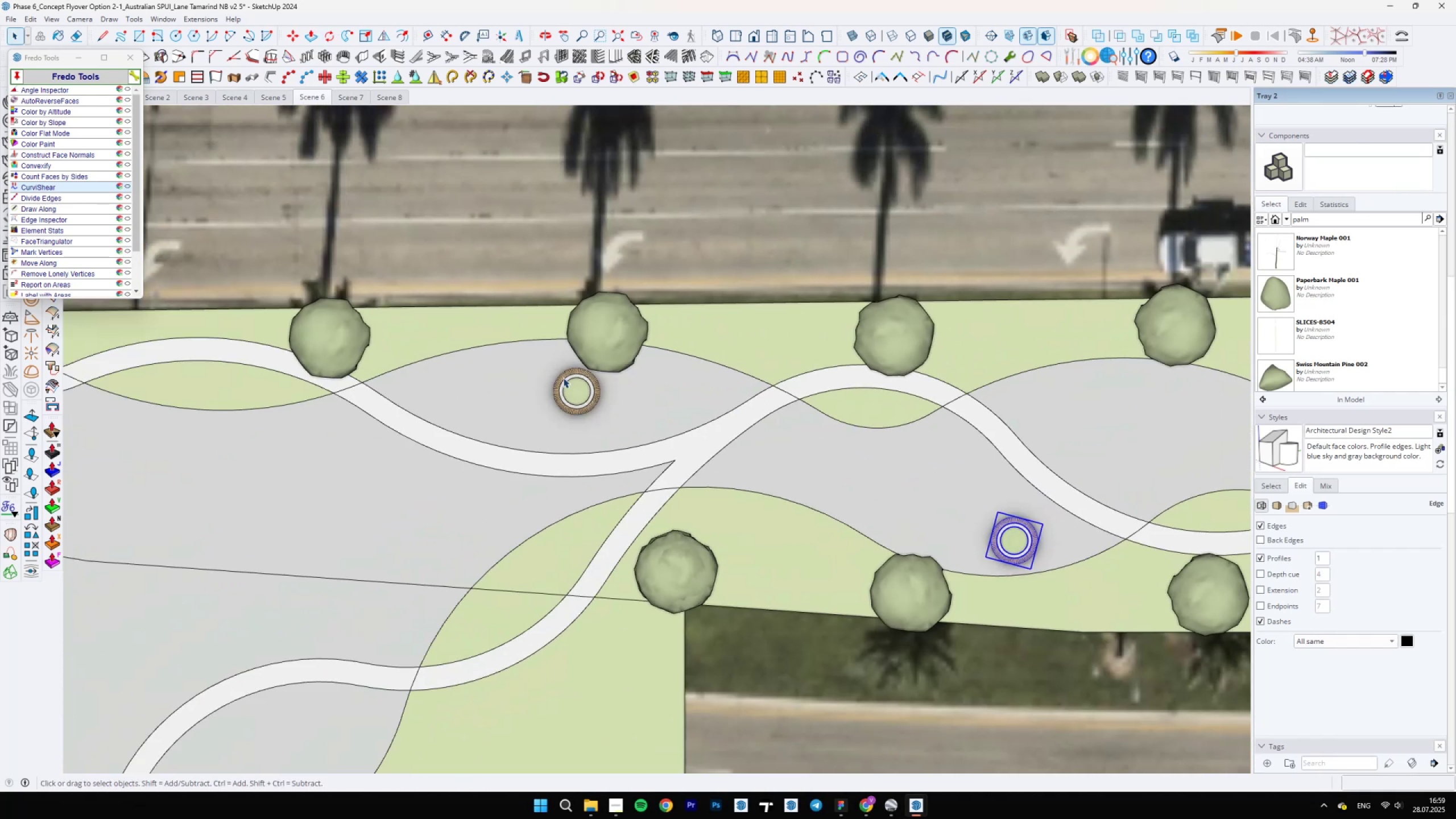 
scroll: coordinate [667, 436], scroll_direction: down, amount: 1.0
 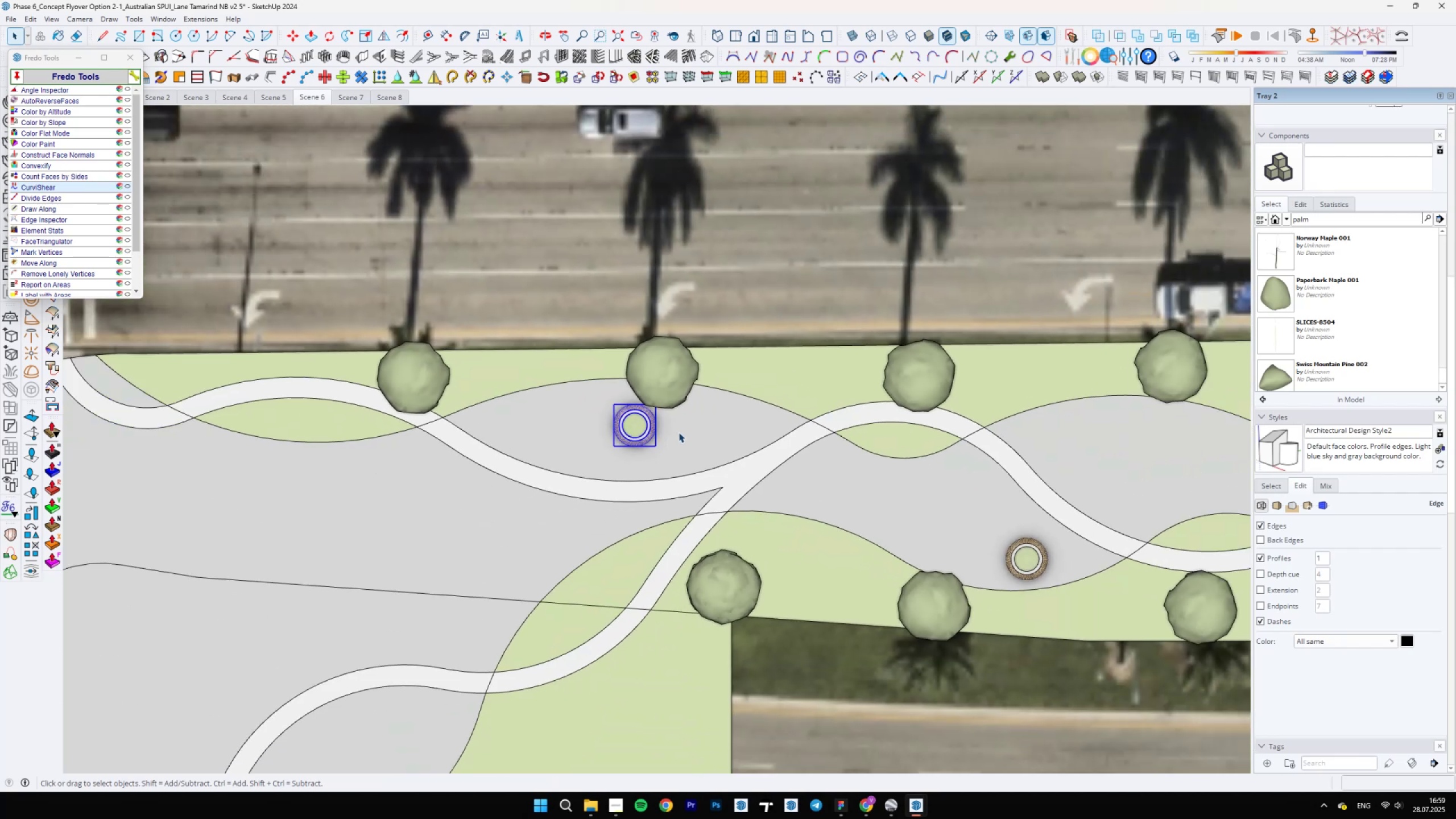 
key(M)
 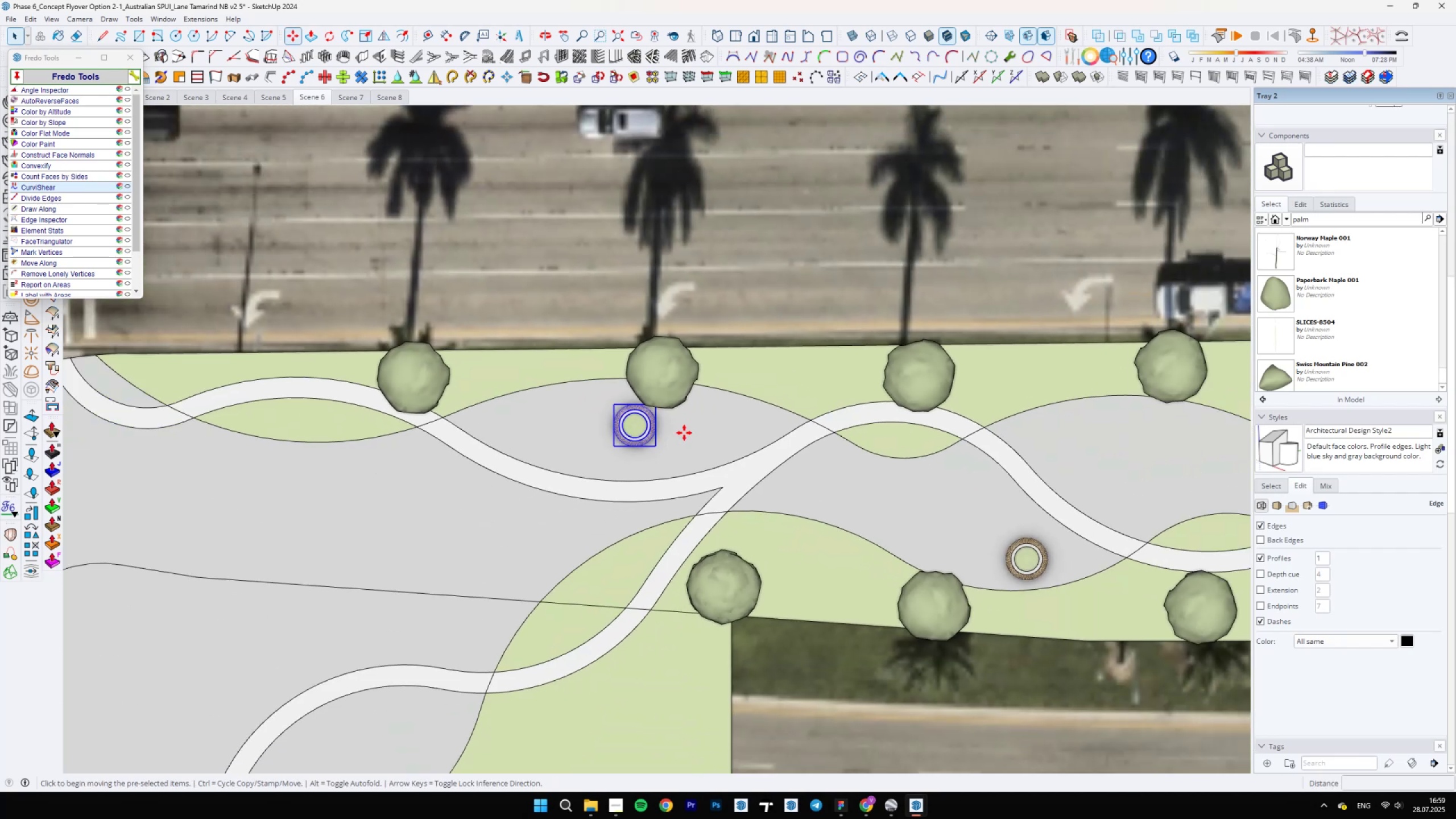 
left_click([685, 433])
 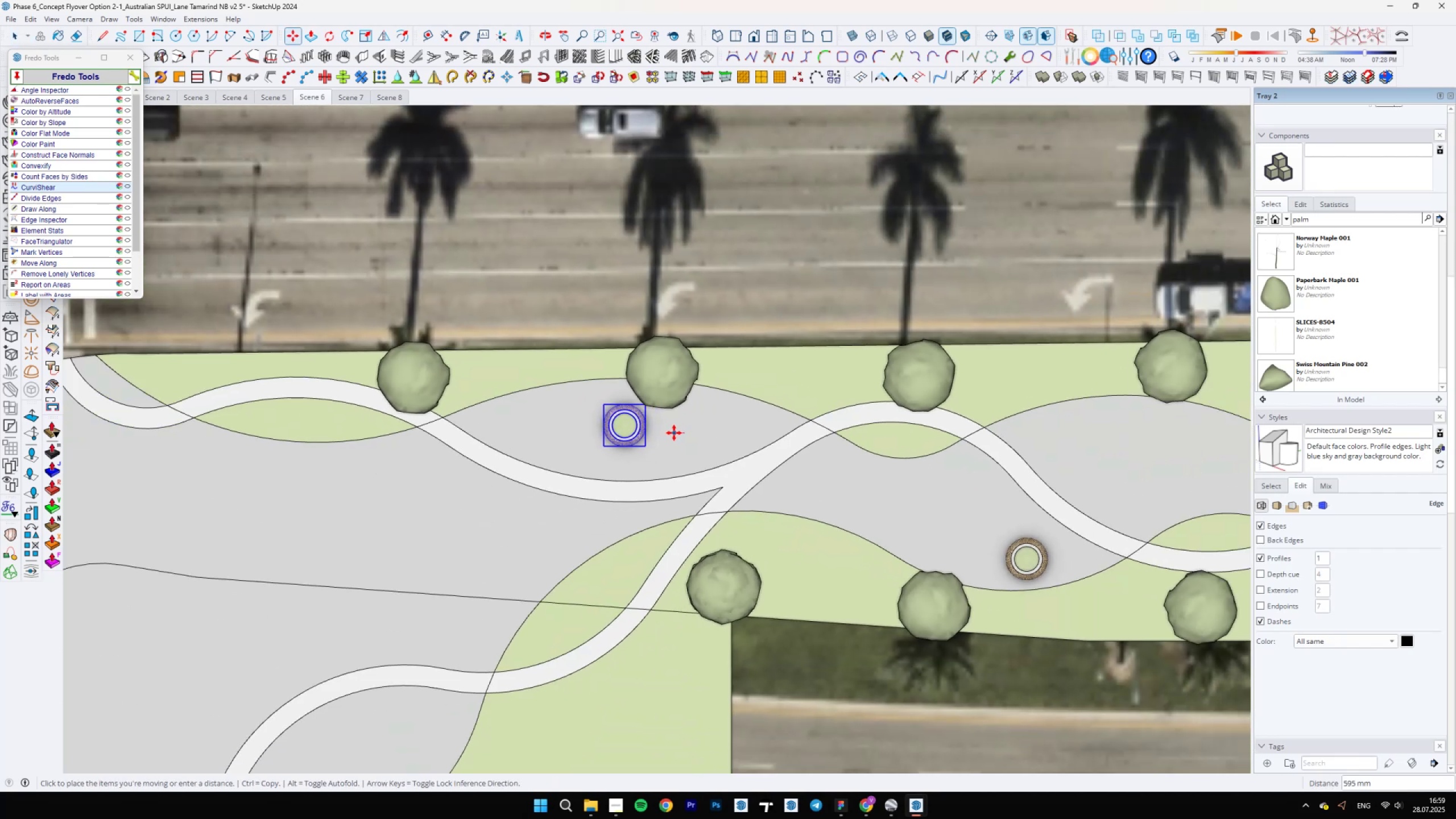 
scroll: coordinate [626, 434], scroll_direction: up, amount: 17.0
 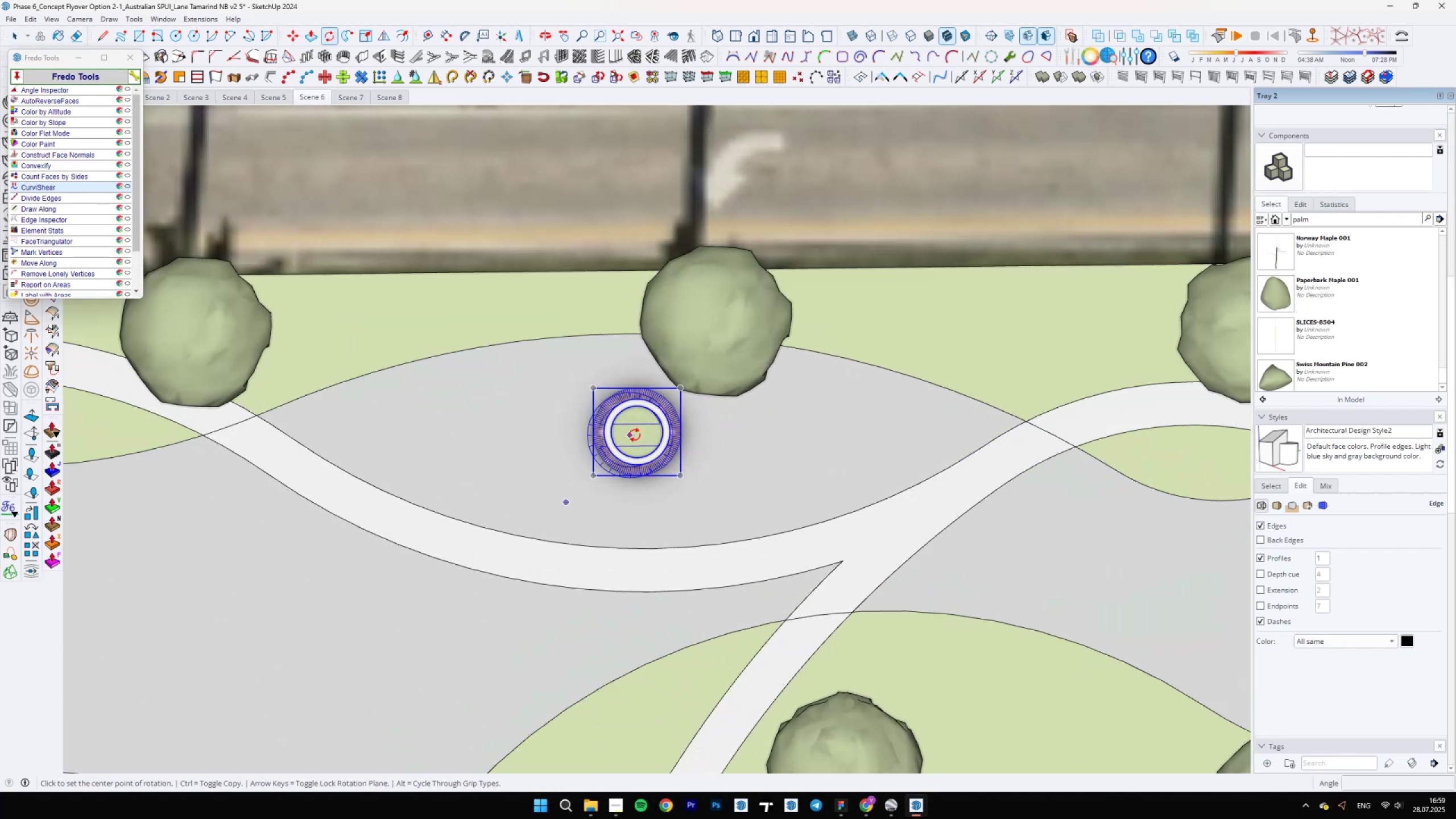 
key(Q)
 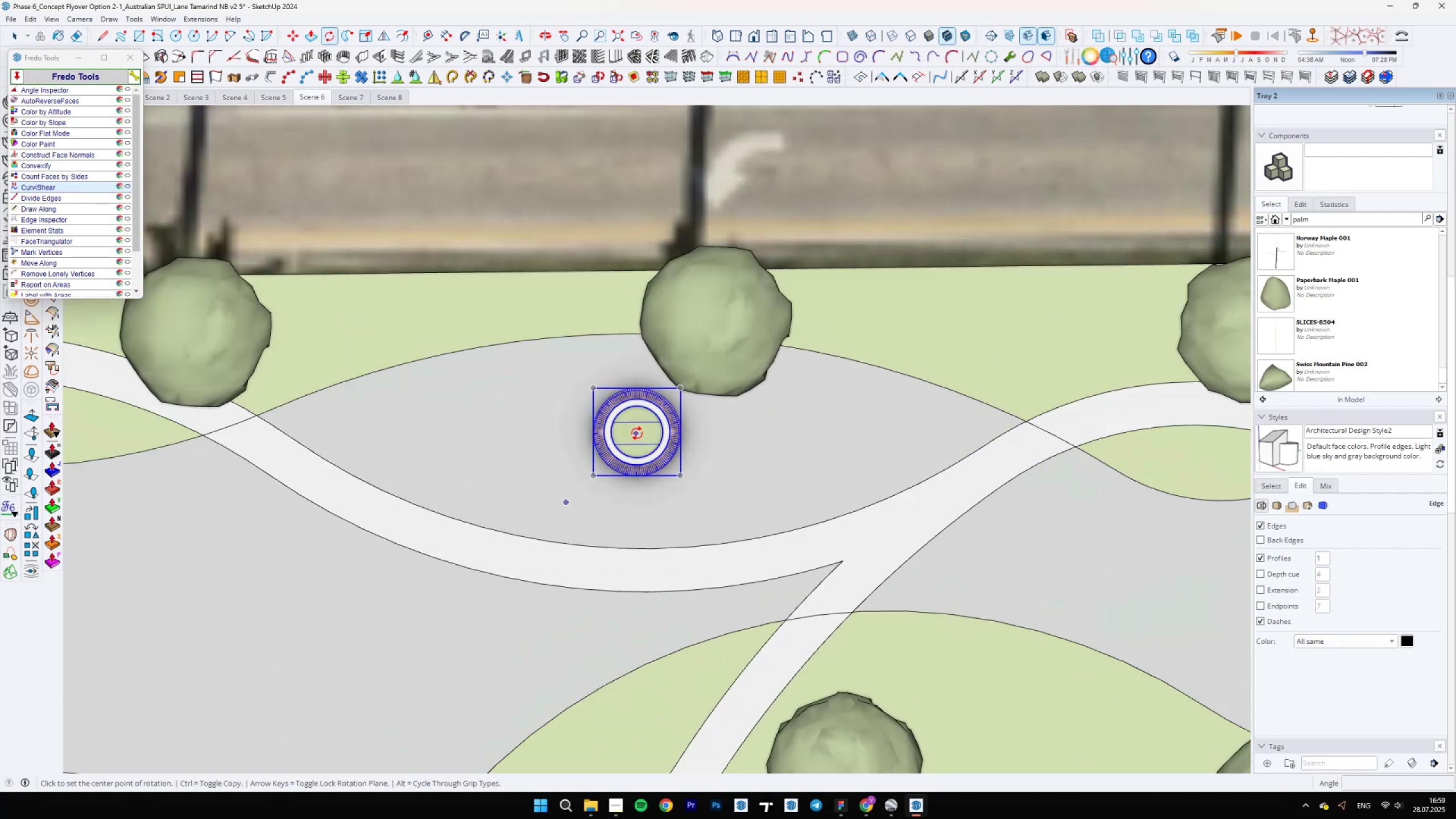 
double_click([643, 433])
 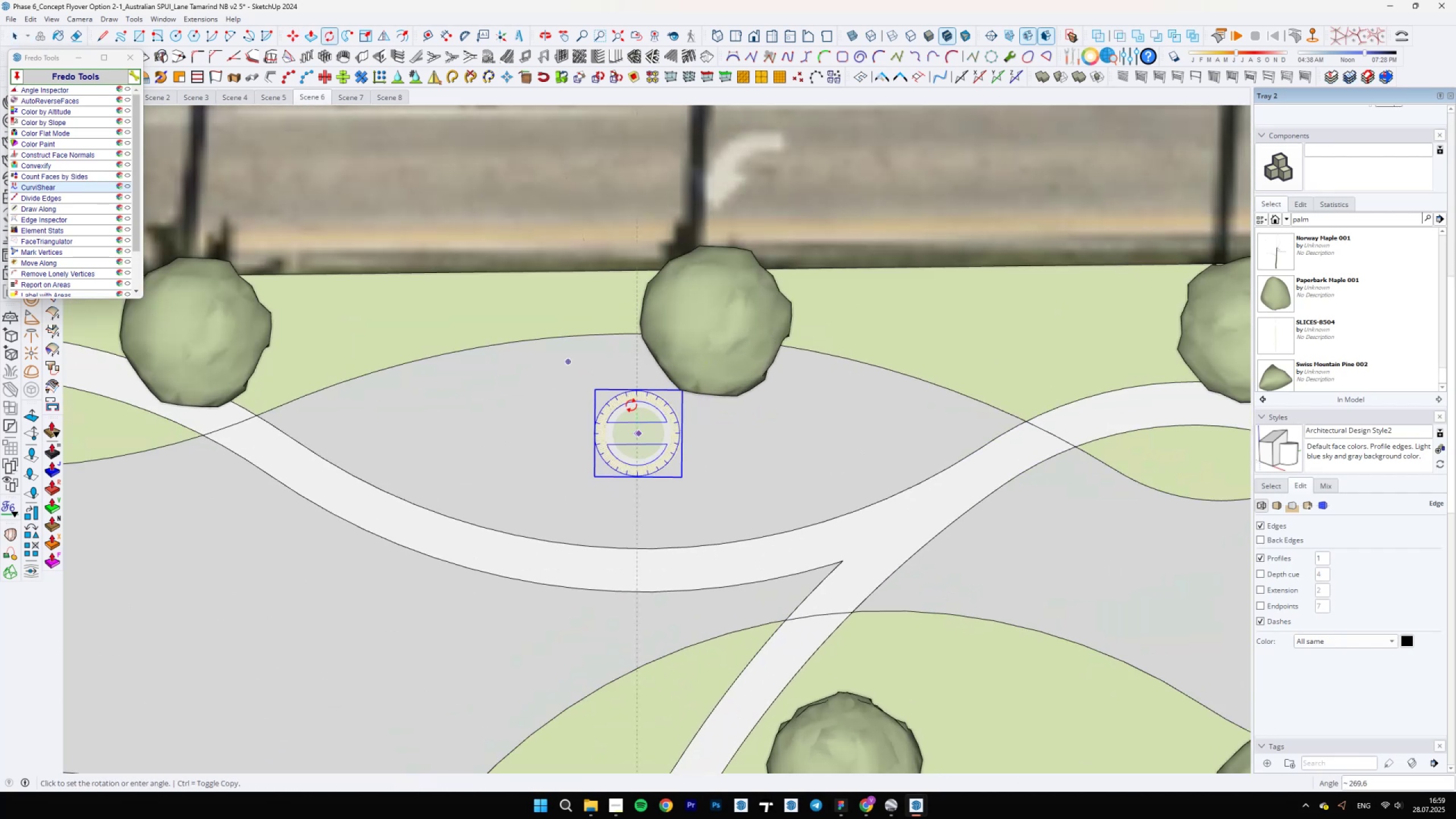 
left_click([635, 404])
 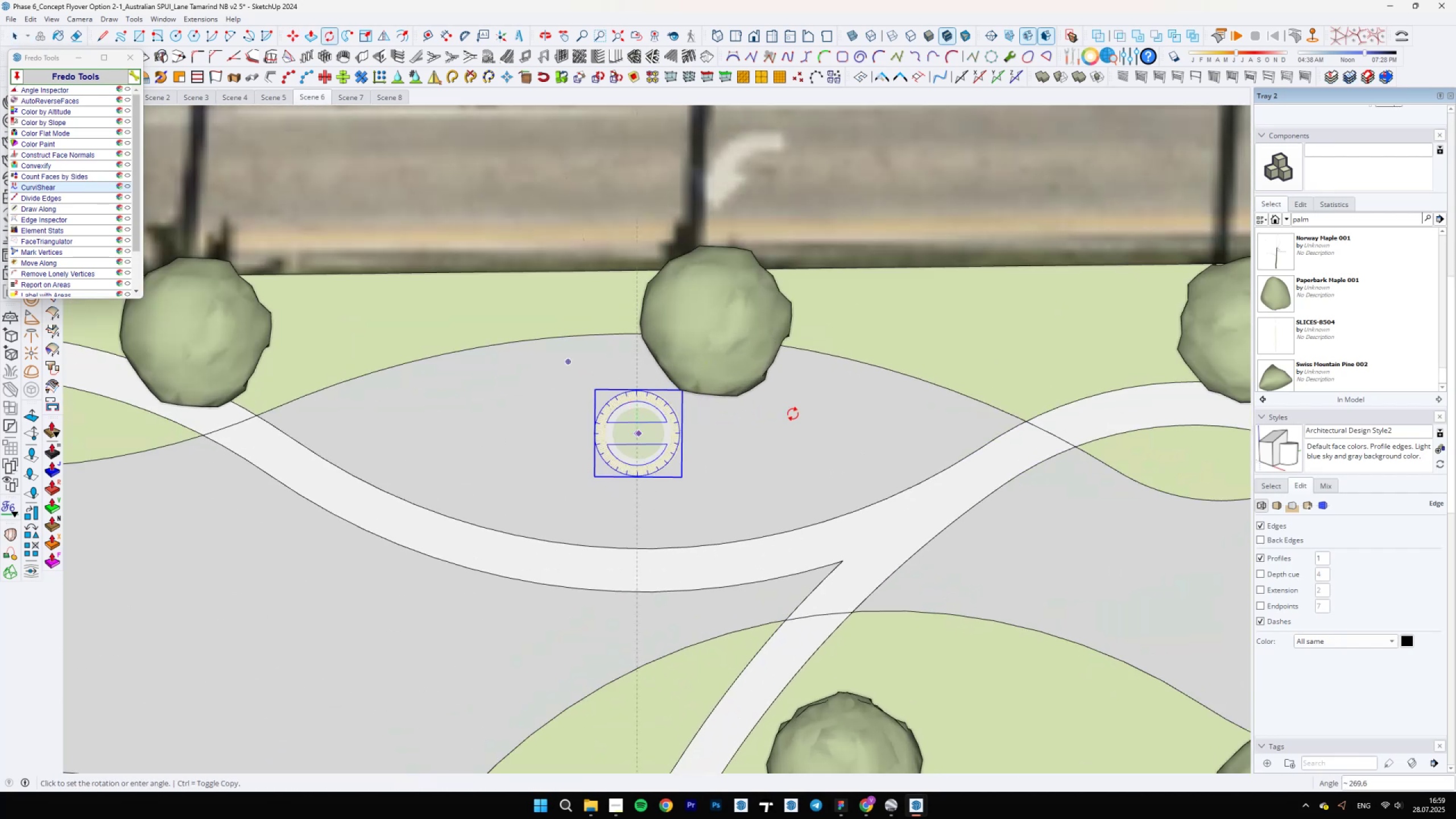 
scroll: coordinate [305, 490], scroll_direction: down, amount: 40.0
 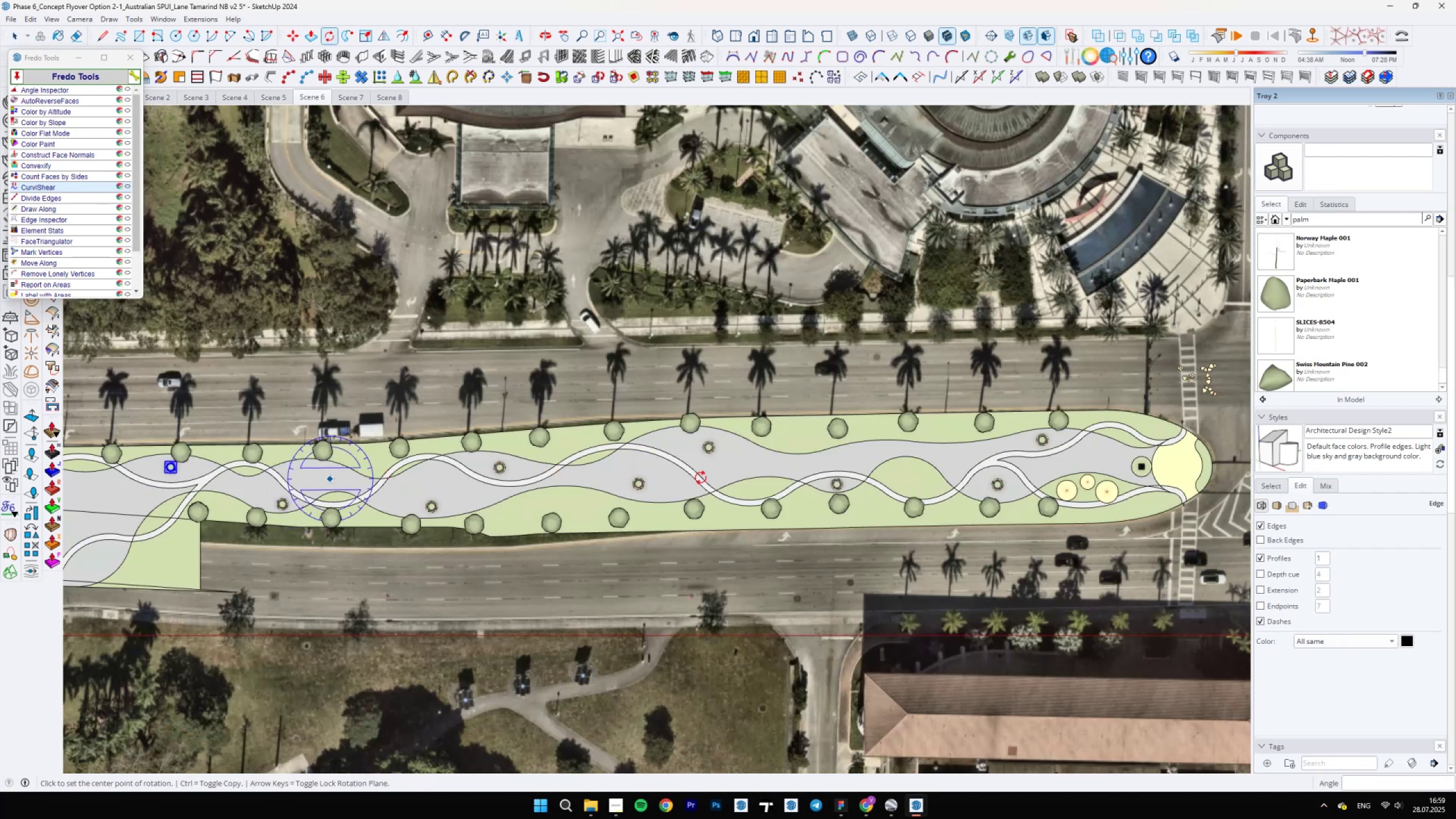 
scroll: coordinate [829, 612], scroll_direction: up, amount: 14.0
 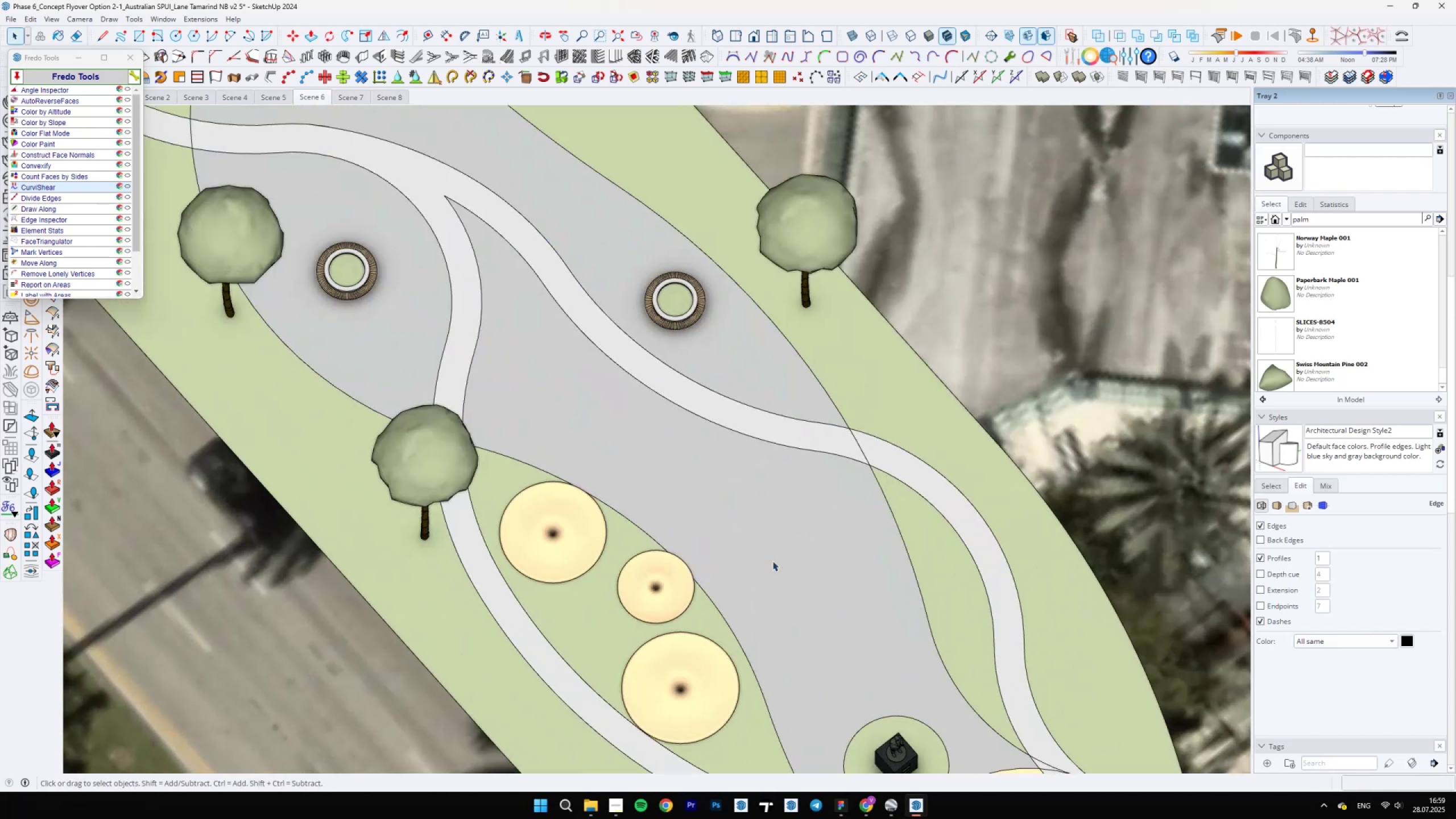 
key(Space)
 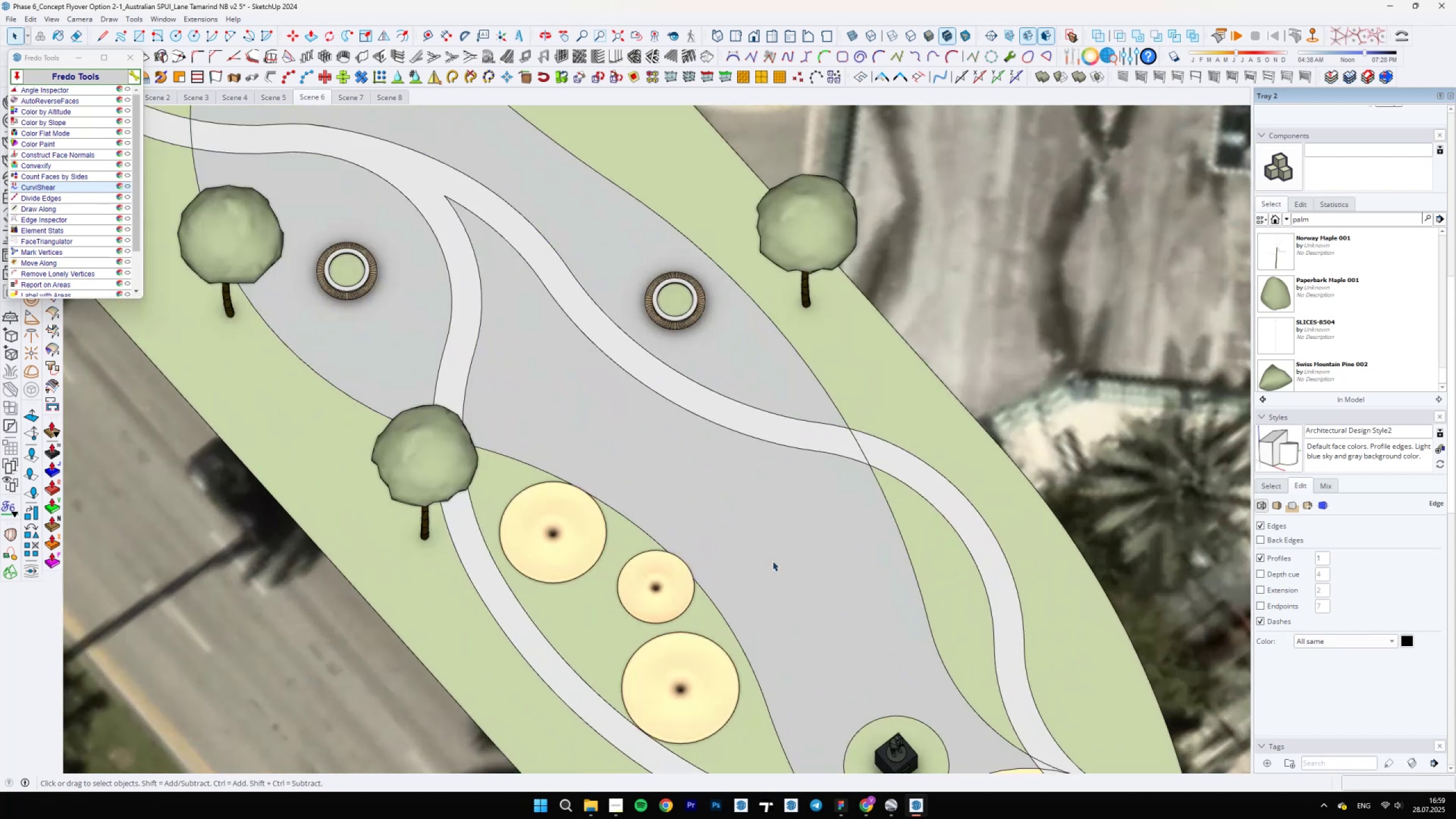 
scroll: coordinate [644, 526], scroll_direction: down, amount: 12.0
 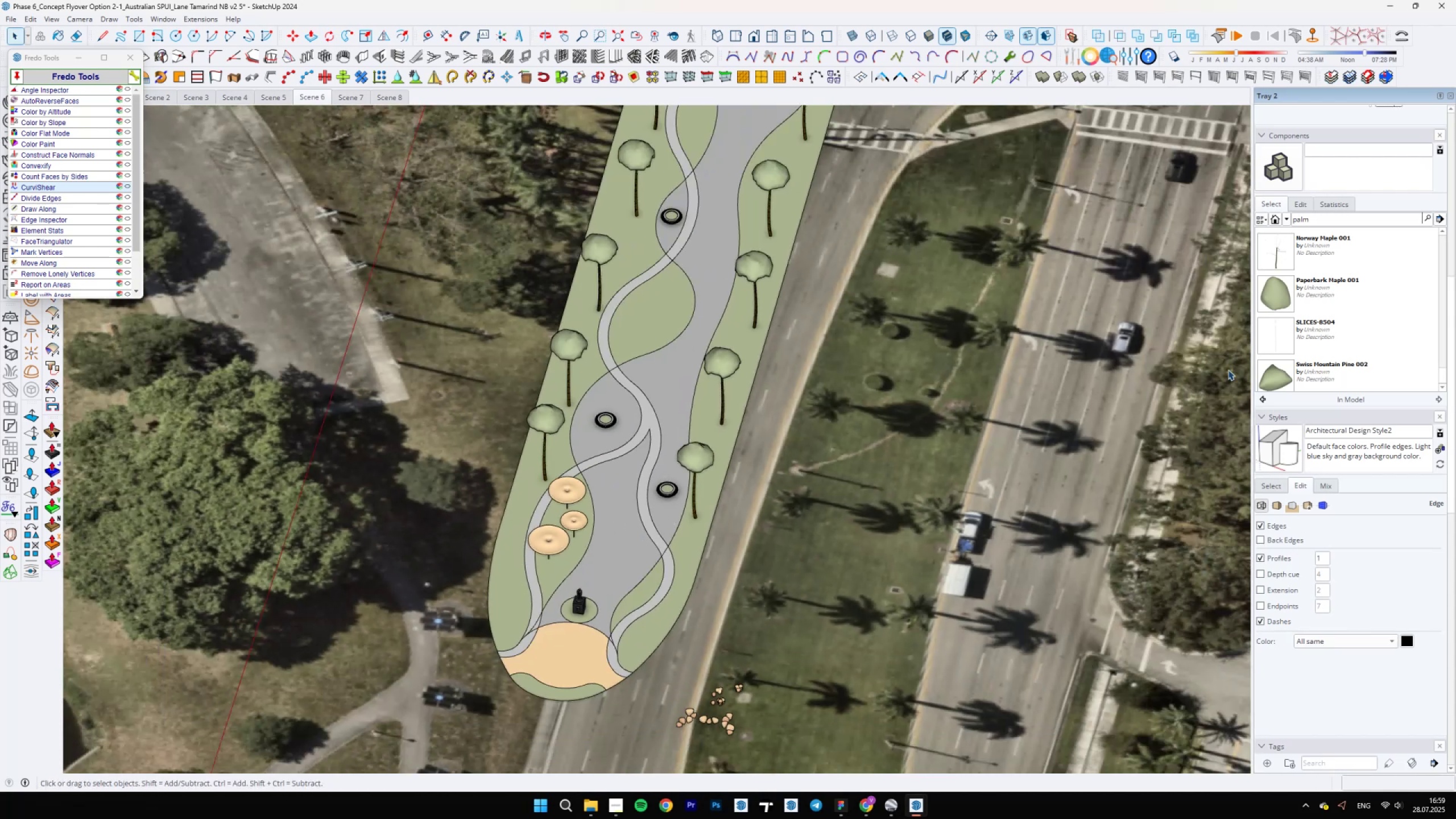 
scroll: coordinate [1275, 302], scroll_direction: up, amount: 7.0
 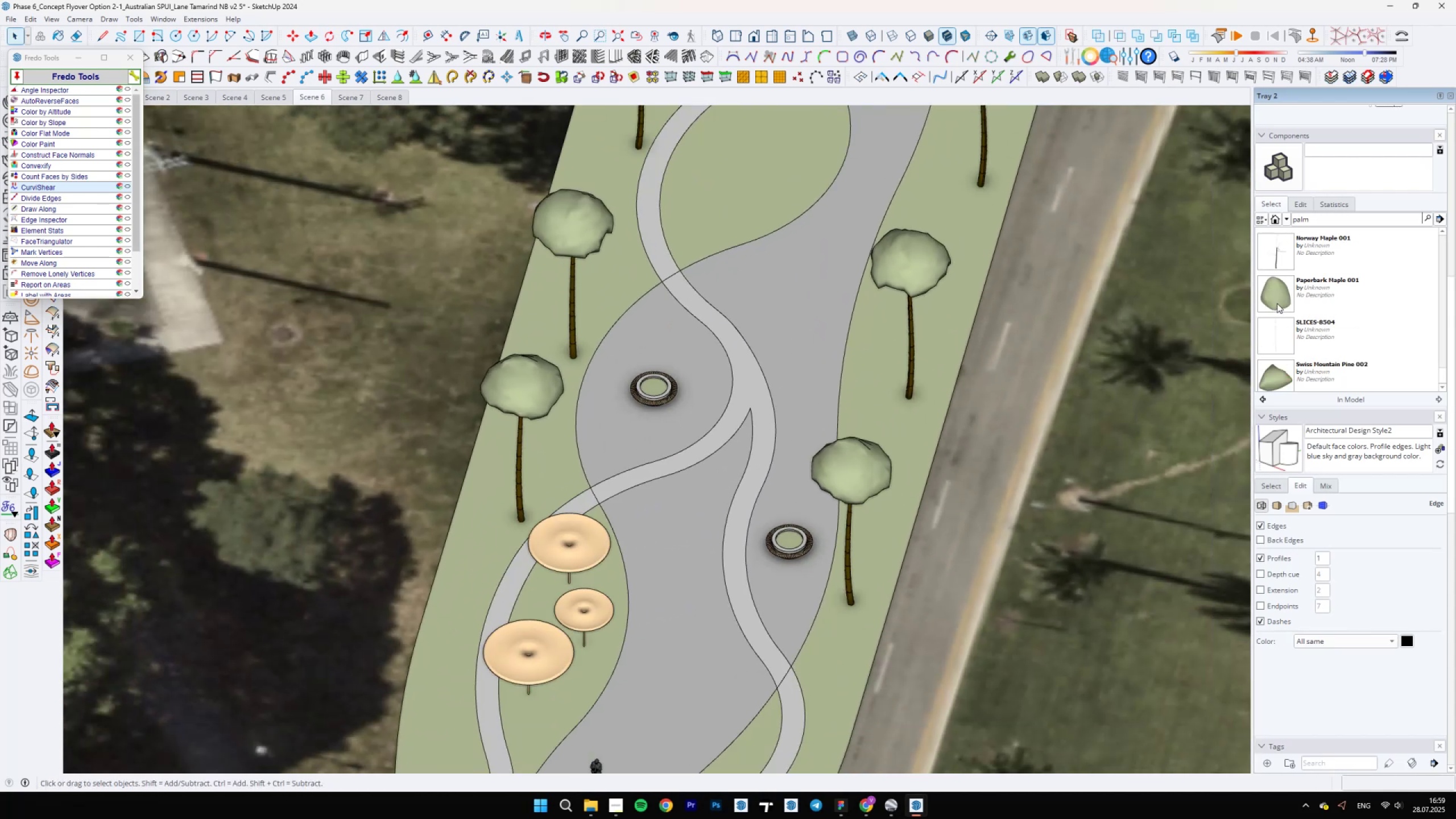 
scroll: coordinate [1295, 313], scroll_direction: down, amount: 2.0
 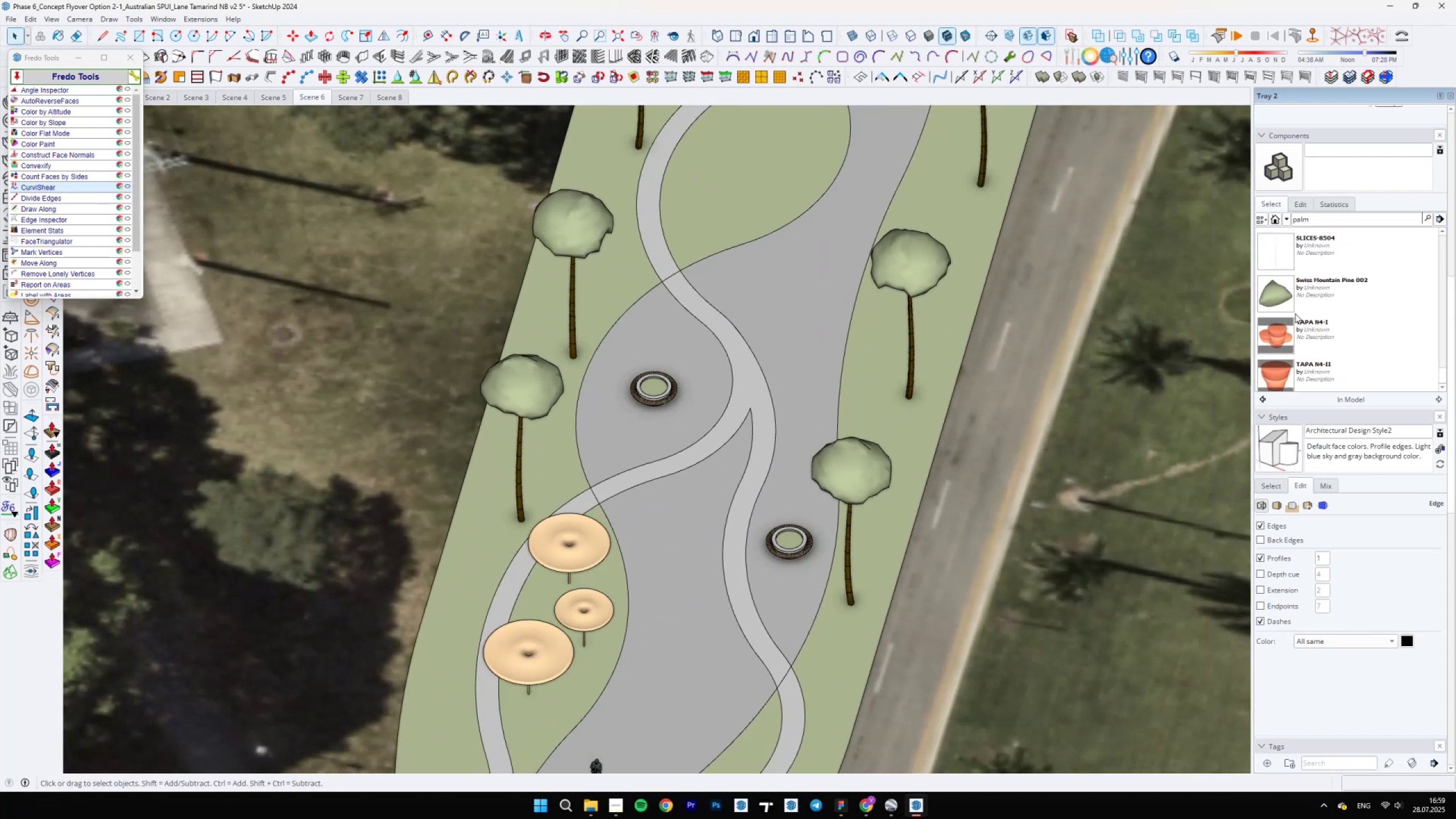 
scroll: coordinate [1269, 299], scroll_direction: up, amount: 2.0
 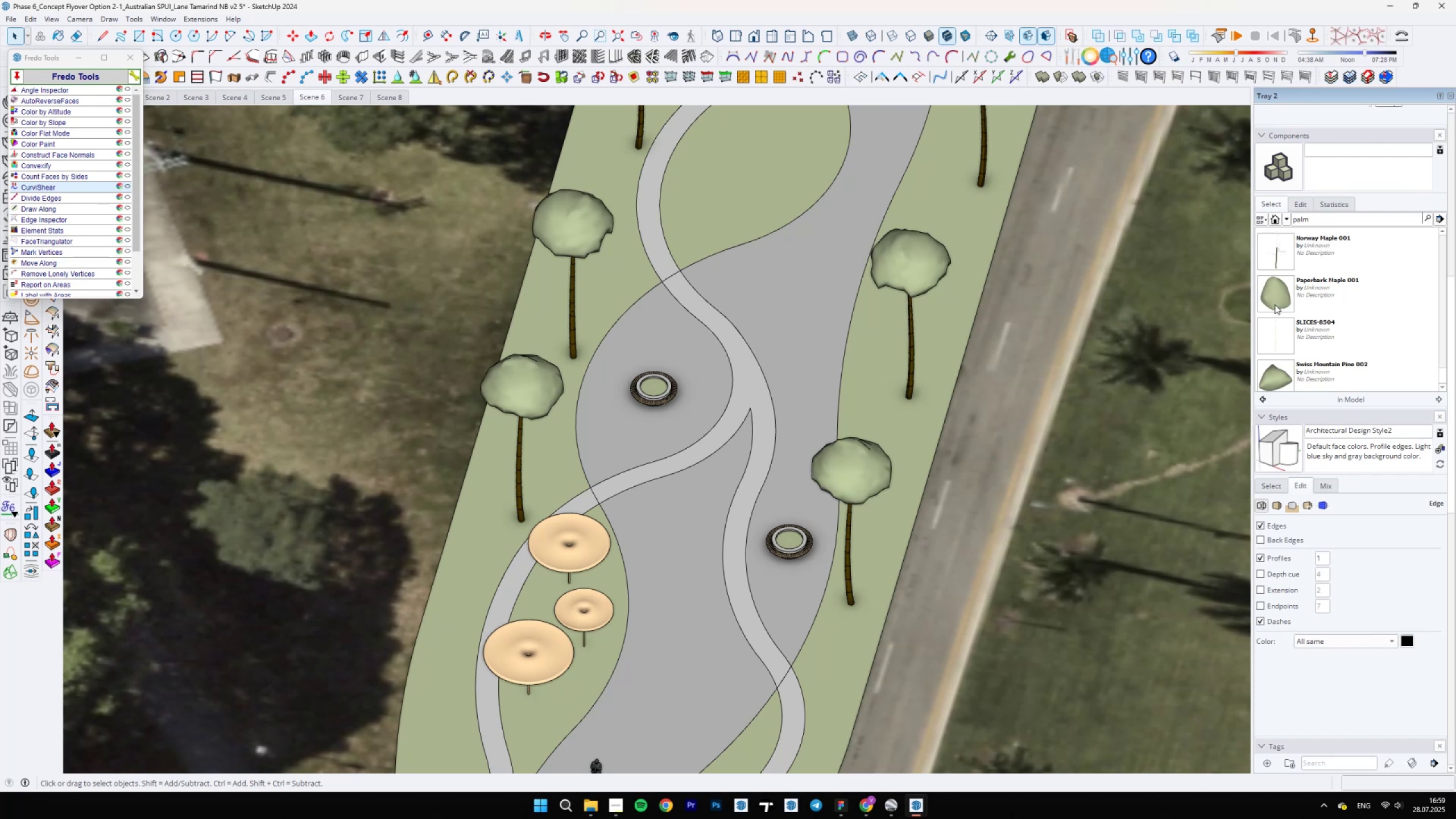 
key(Space)
 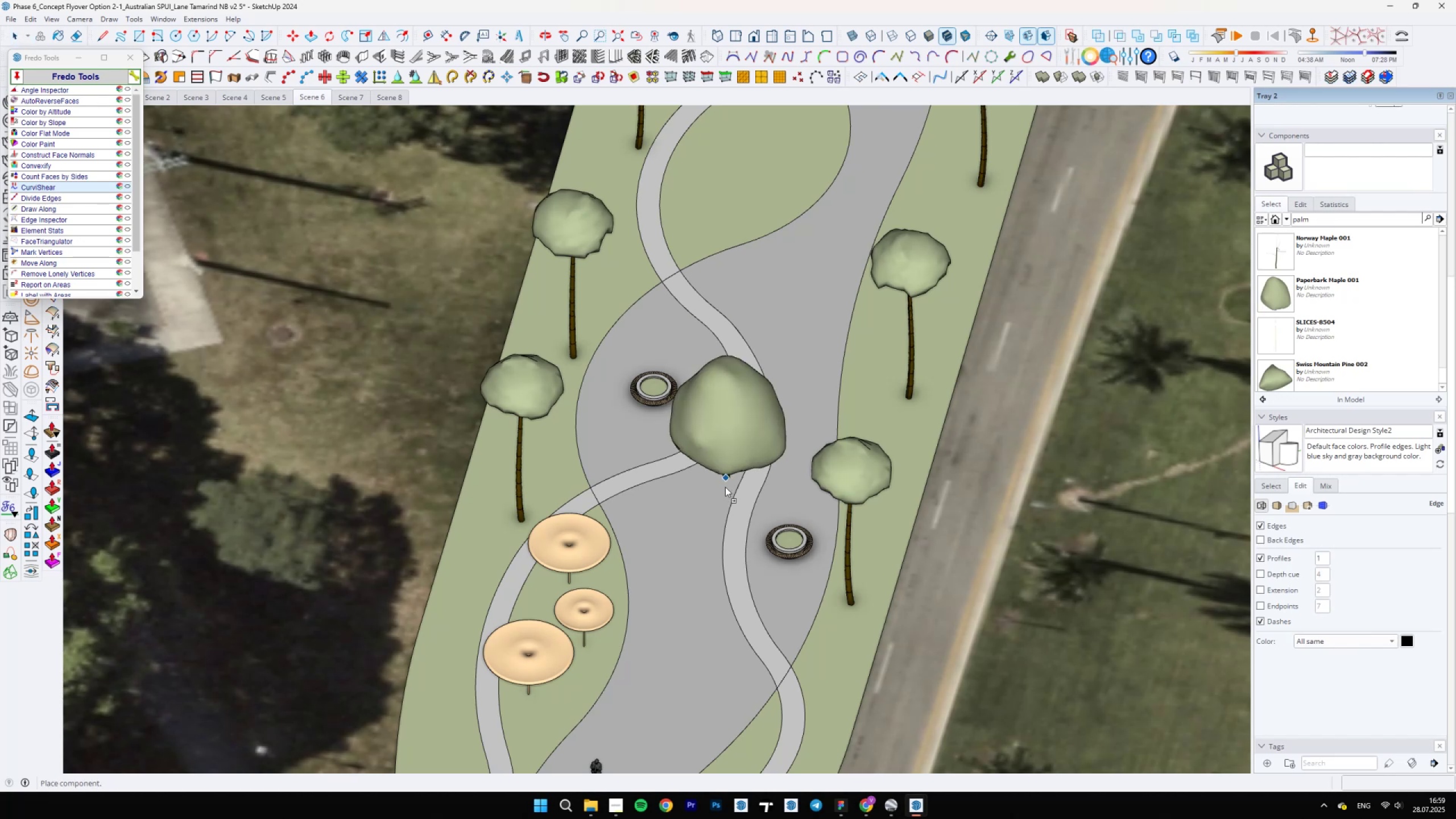 
scroll: coordinate [722, 471], scroll_direction: up, amount: 6.0
 